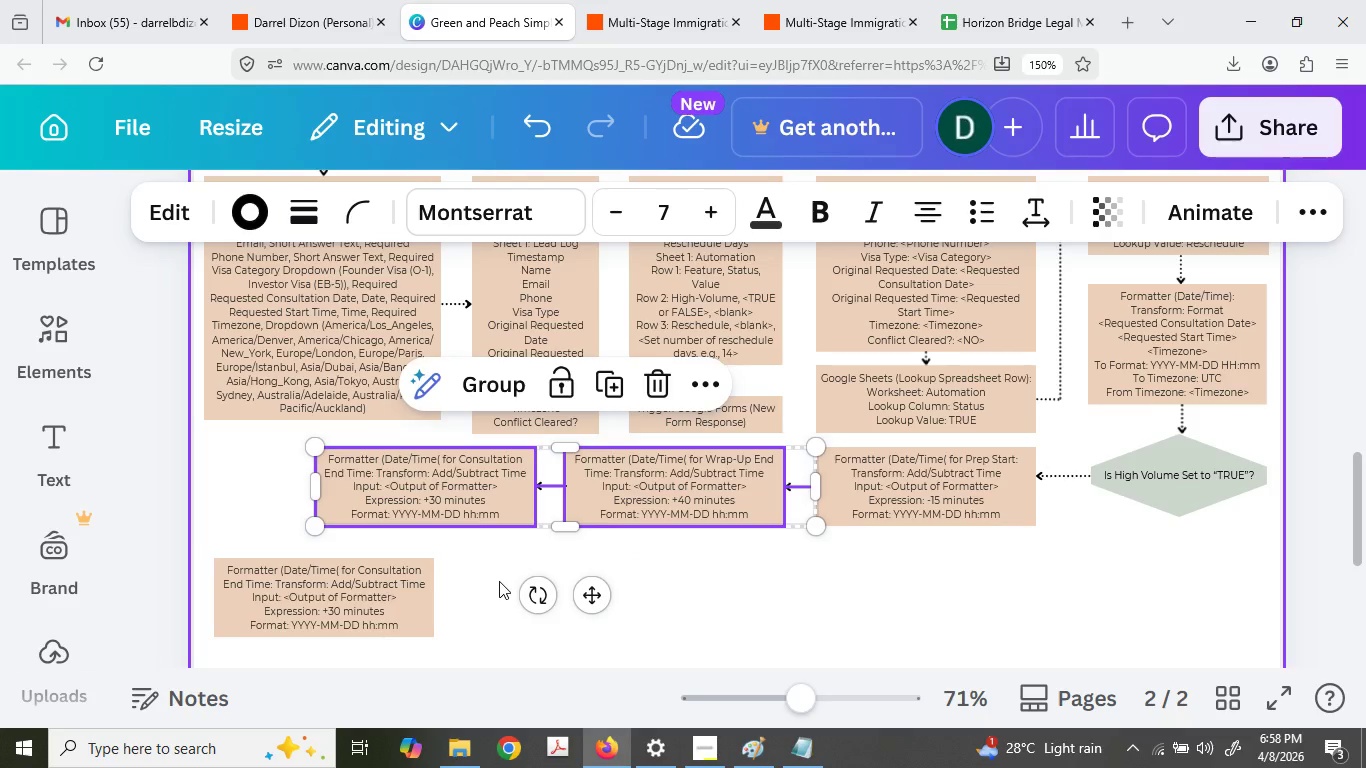 
hold_key(key=ArrowLeft, duration=1.5)
 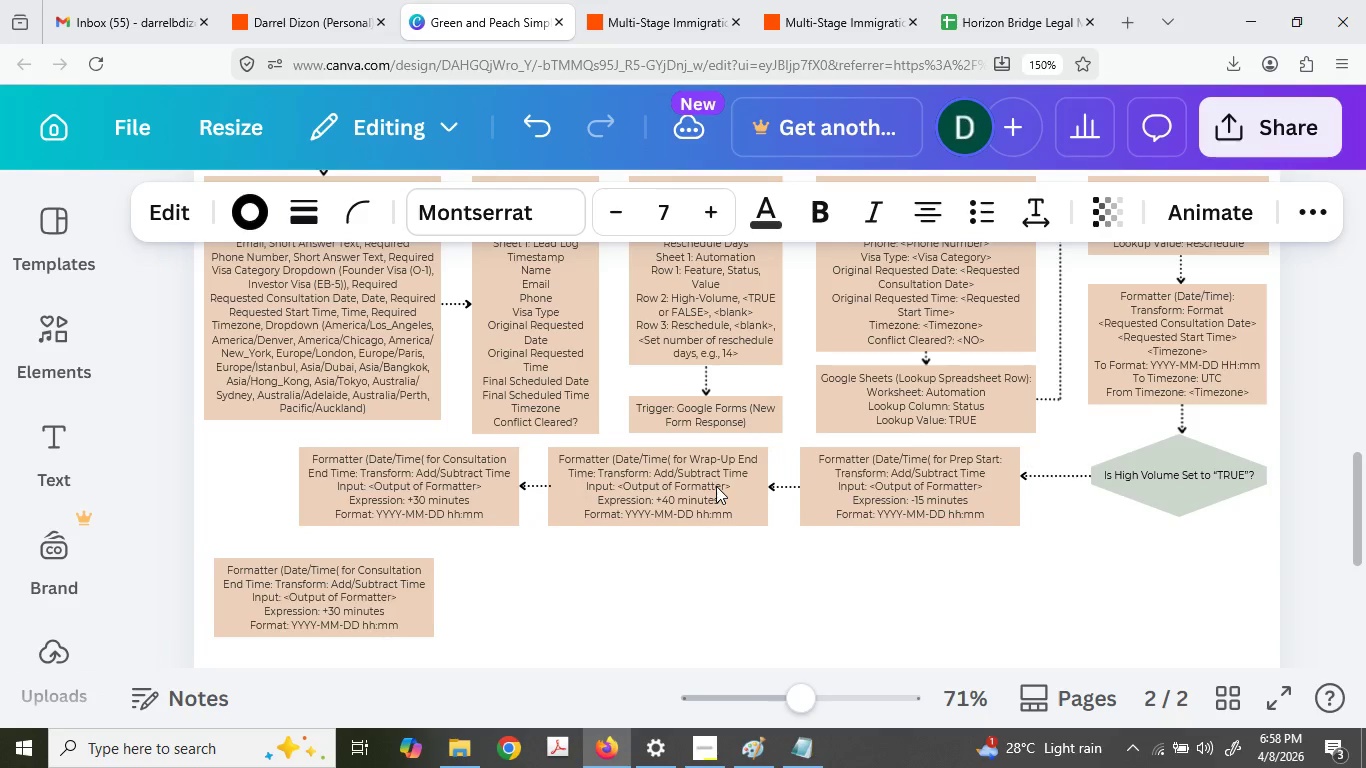 
hold_key(key=ArrowLeft, duration=0.58)
 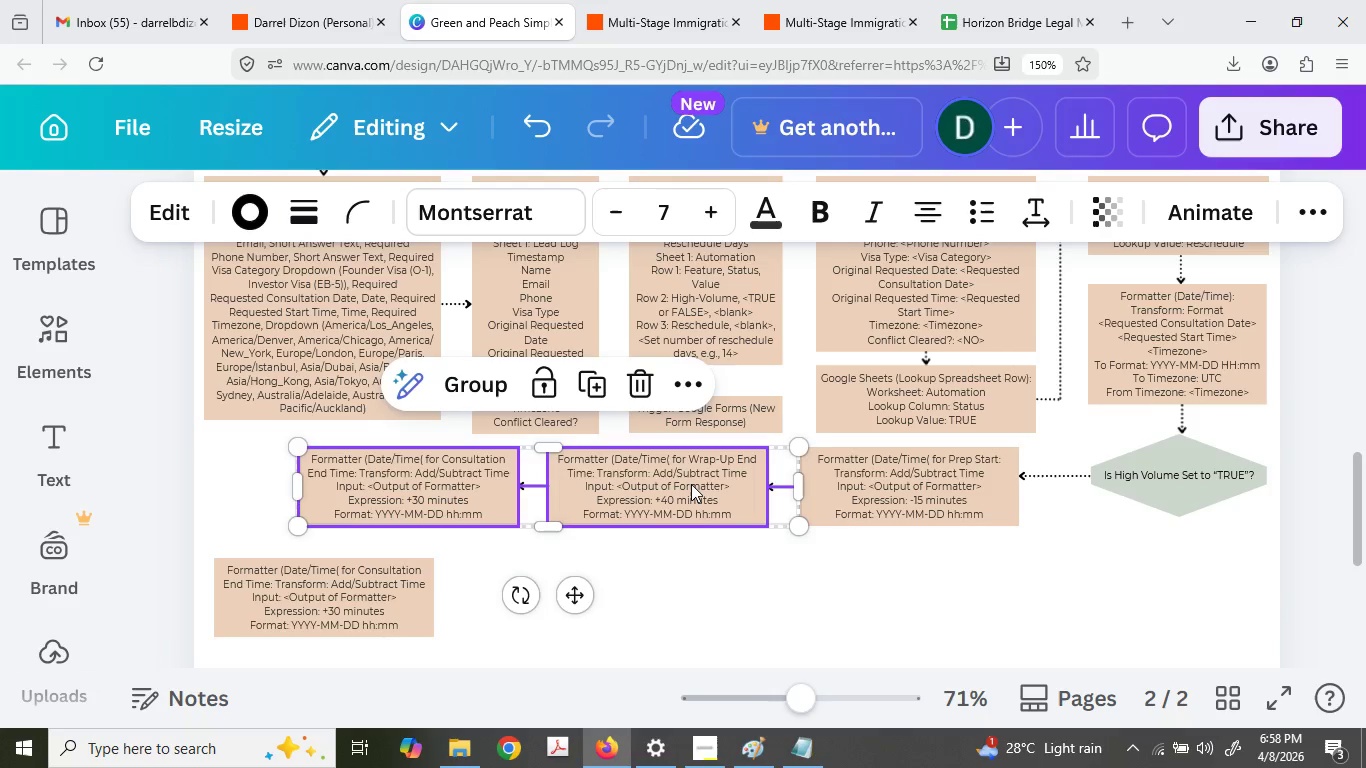 
key(Control+X)
 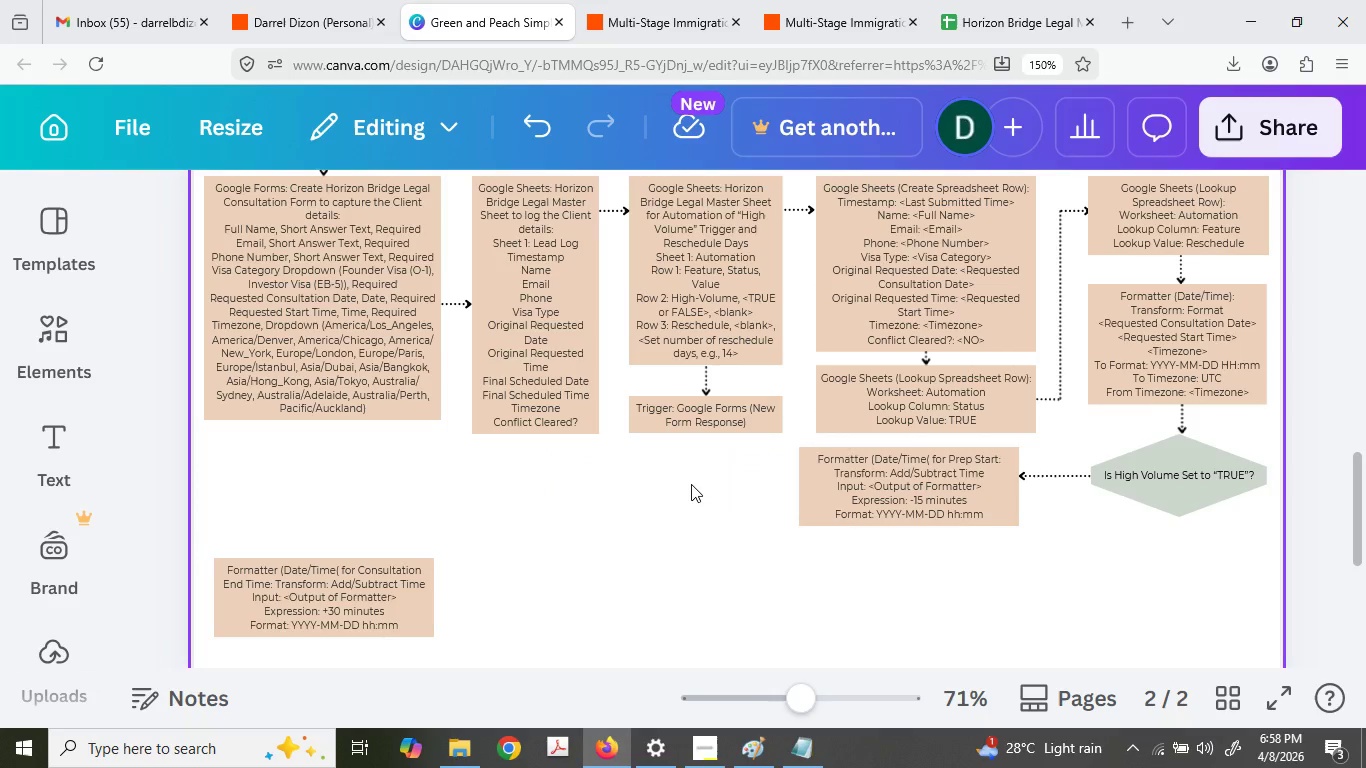 
key(Control+Z)
 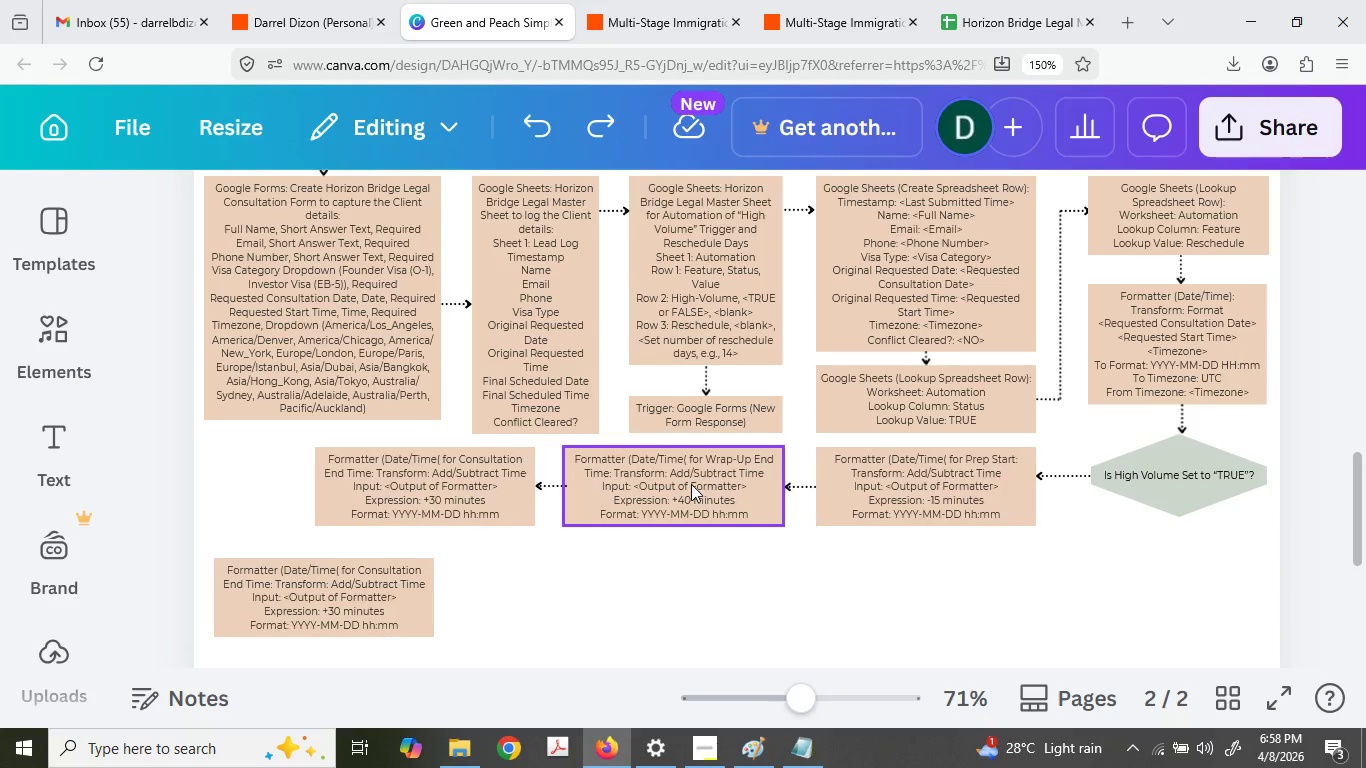 
key(Control+Z)
 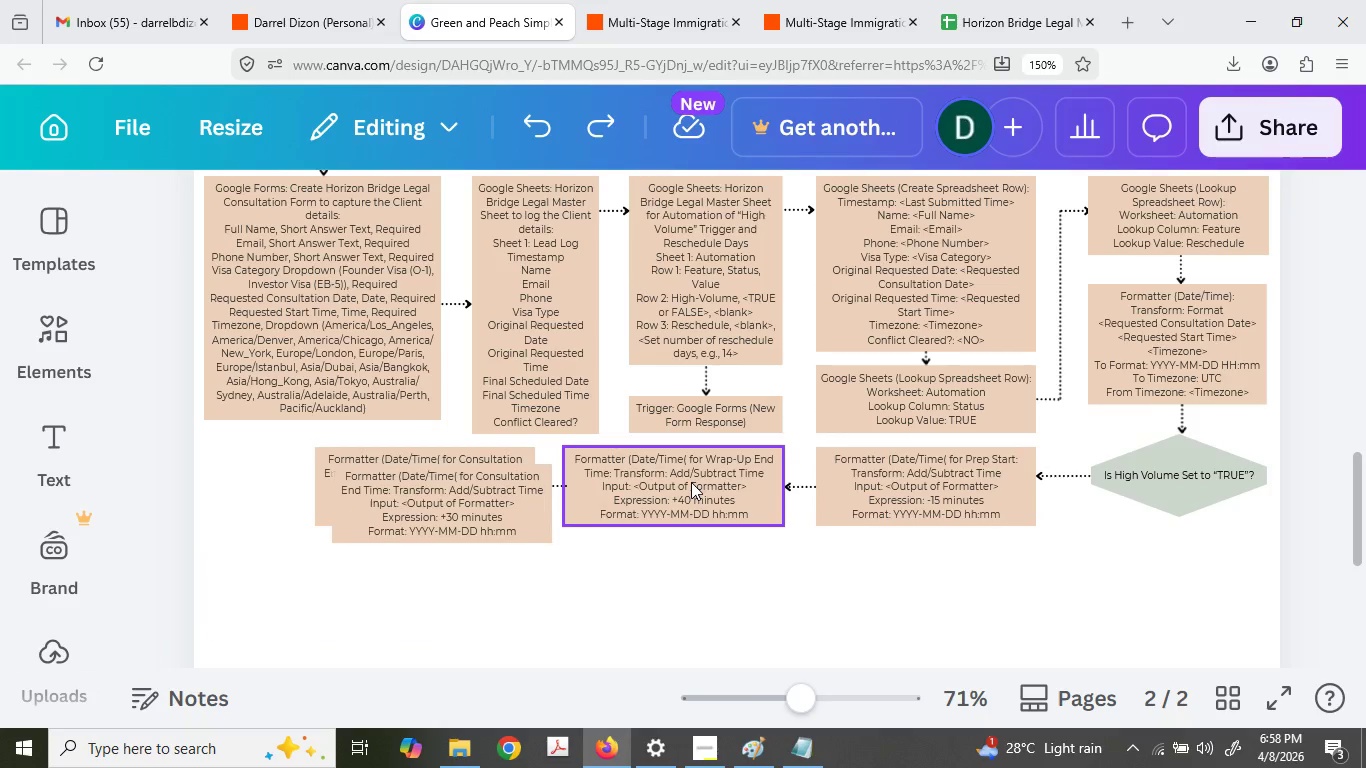 
key(Control+Z)
 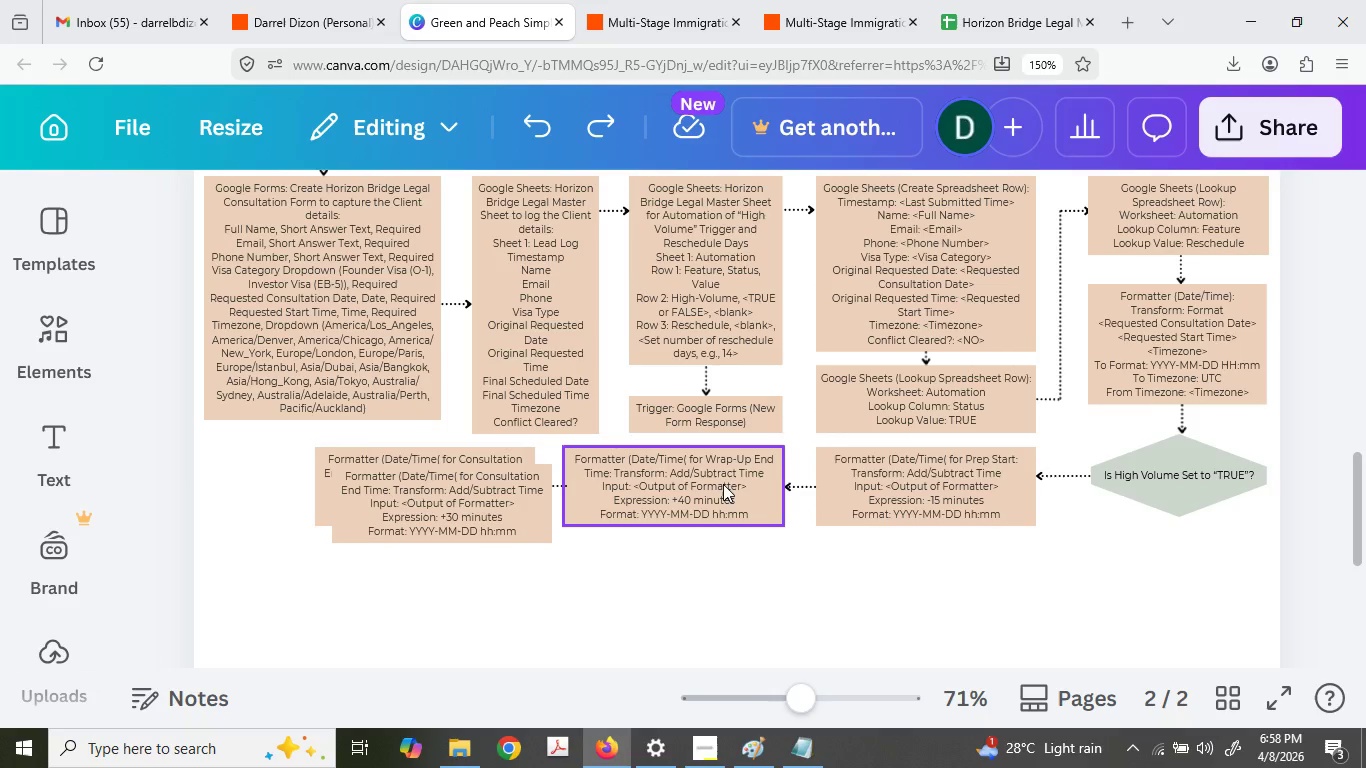 
key(Control+Y)
 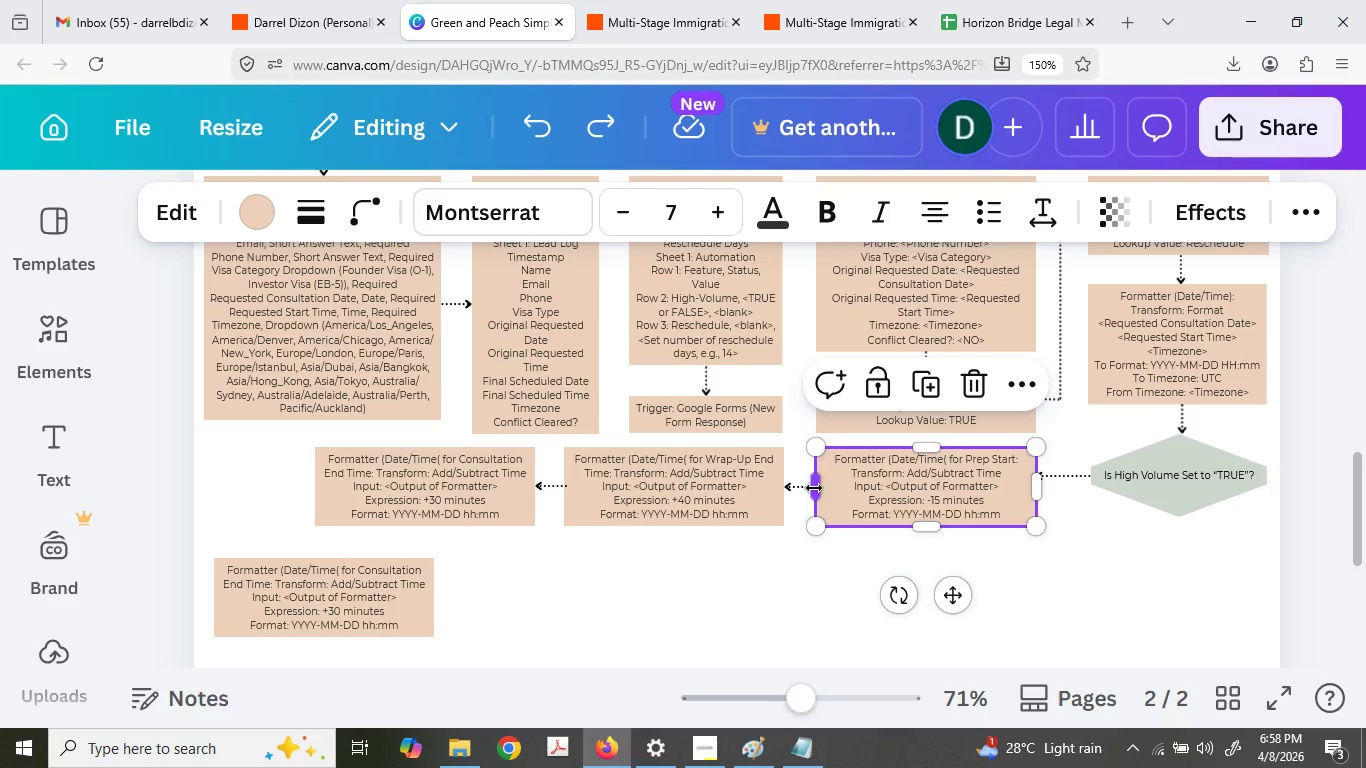 
left_click_drag(start_coordinate=[814, 488], to_coordinate=[846, 487])
 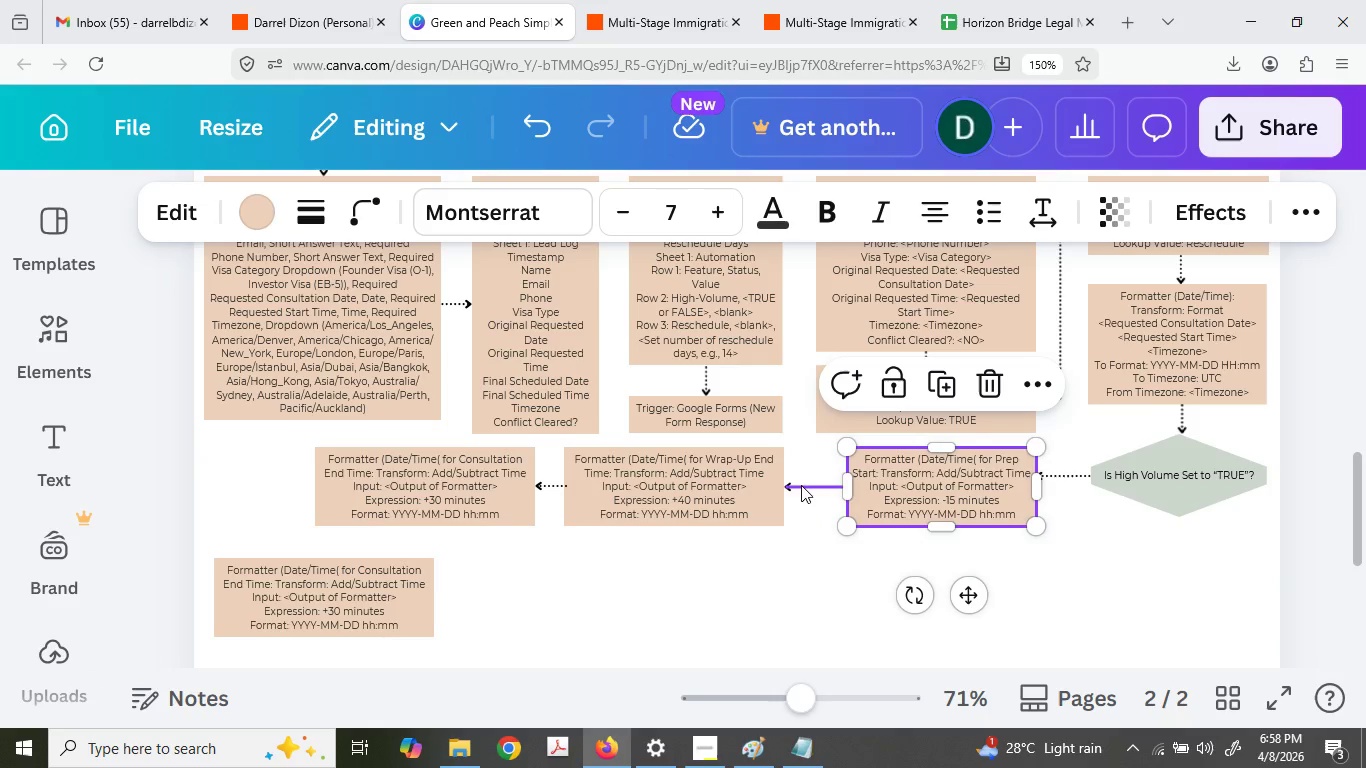 
left_click_drag(start_coordinate=[768, 485], to_coordinate=[812, 486])
 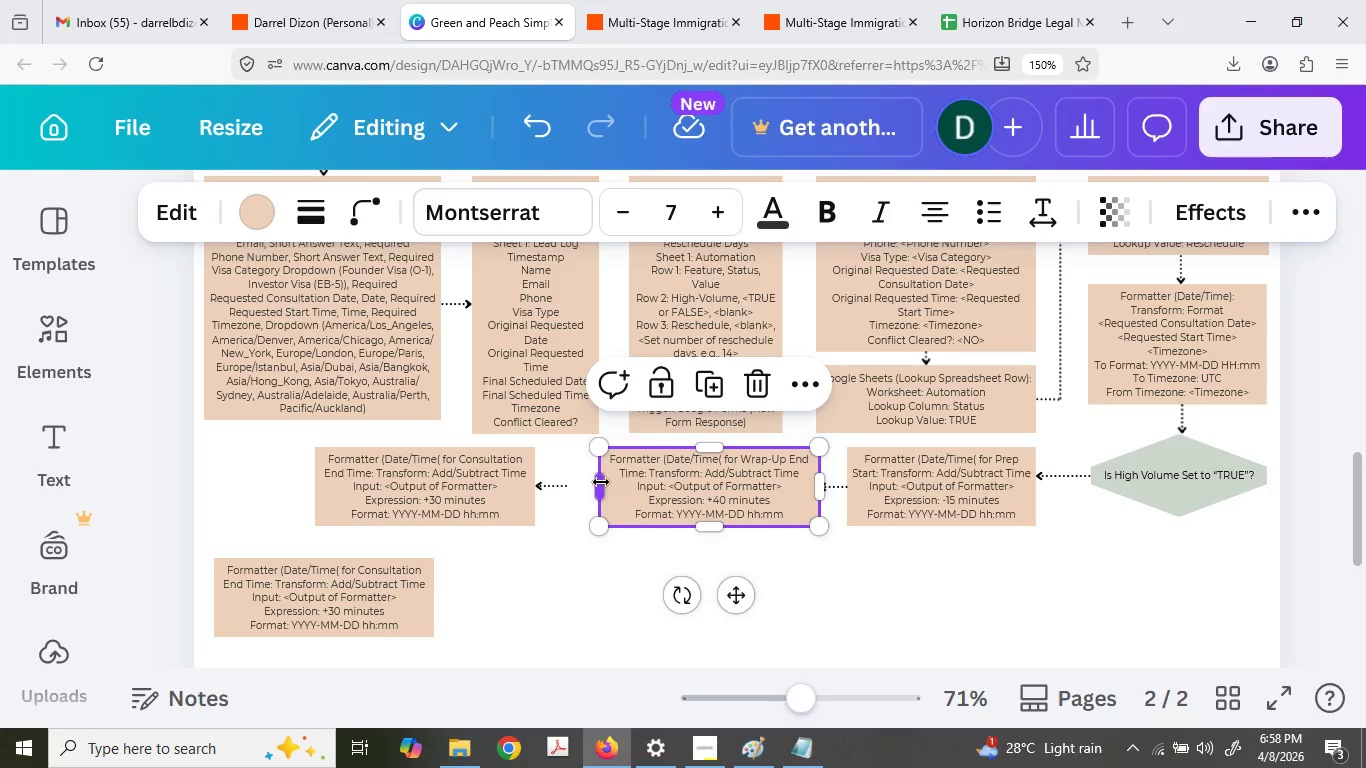 
left_click_drag(start_coordinate=[601, 482], to_coordinate=[614, 483])
 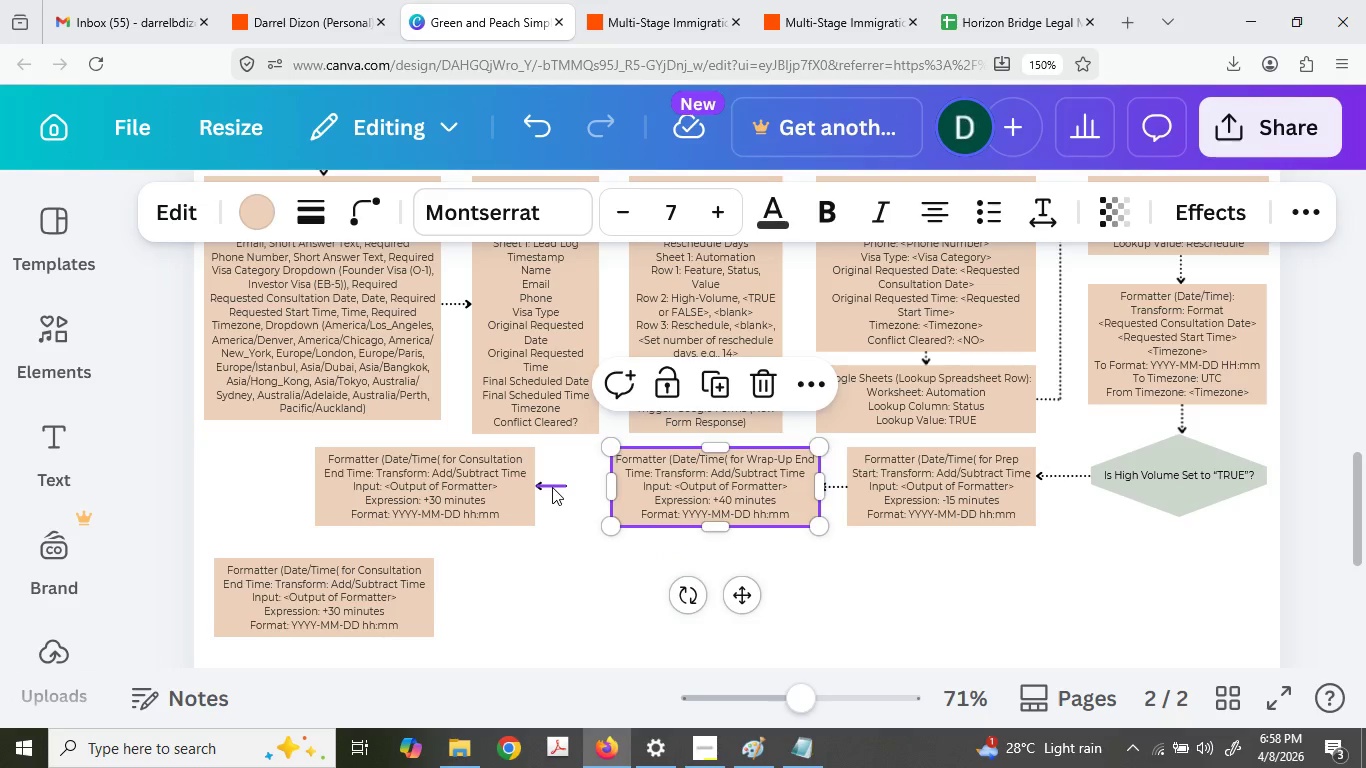 
left_click_drag(start_coordinate=[552, 487], to_coordinate=[591, 487])
 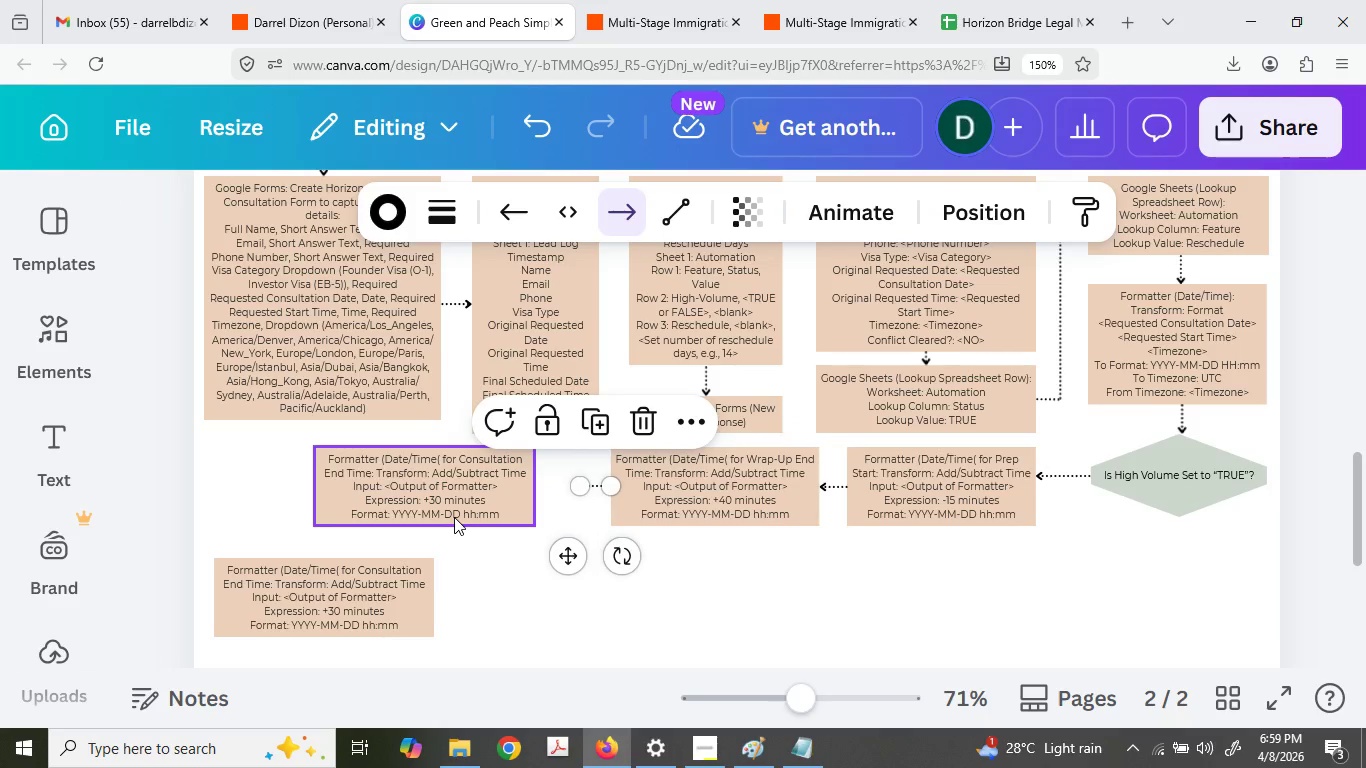 
left_click([449, 517])
 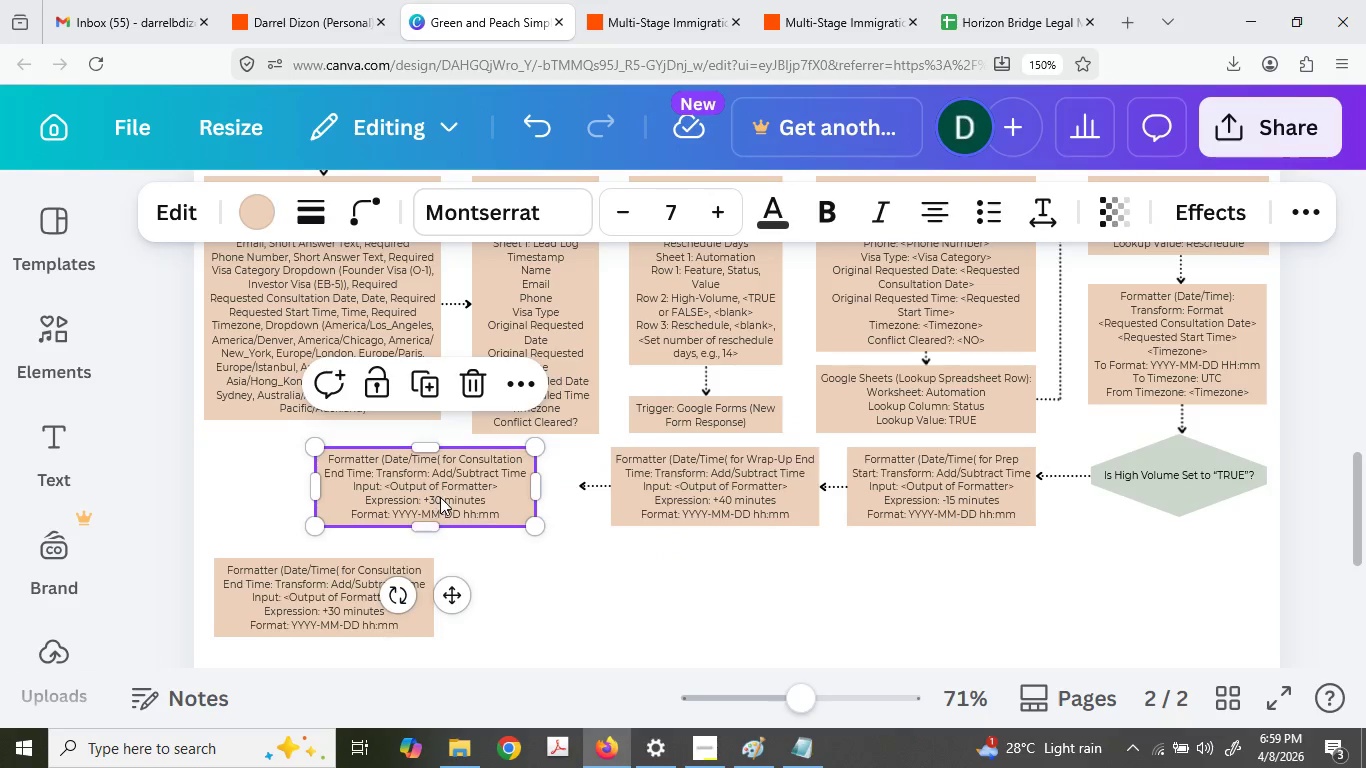 
left_click_drag(start_coordinate=[439, 497], to_coordinate=[481, 499])
 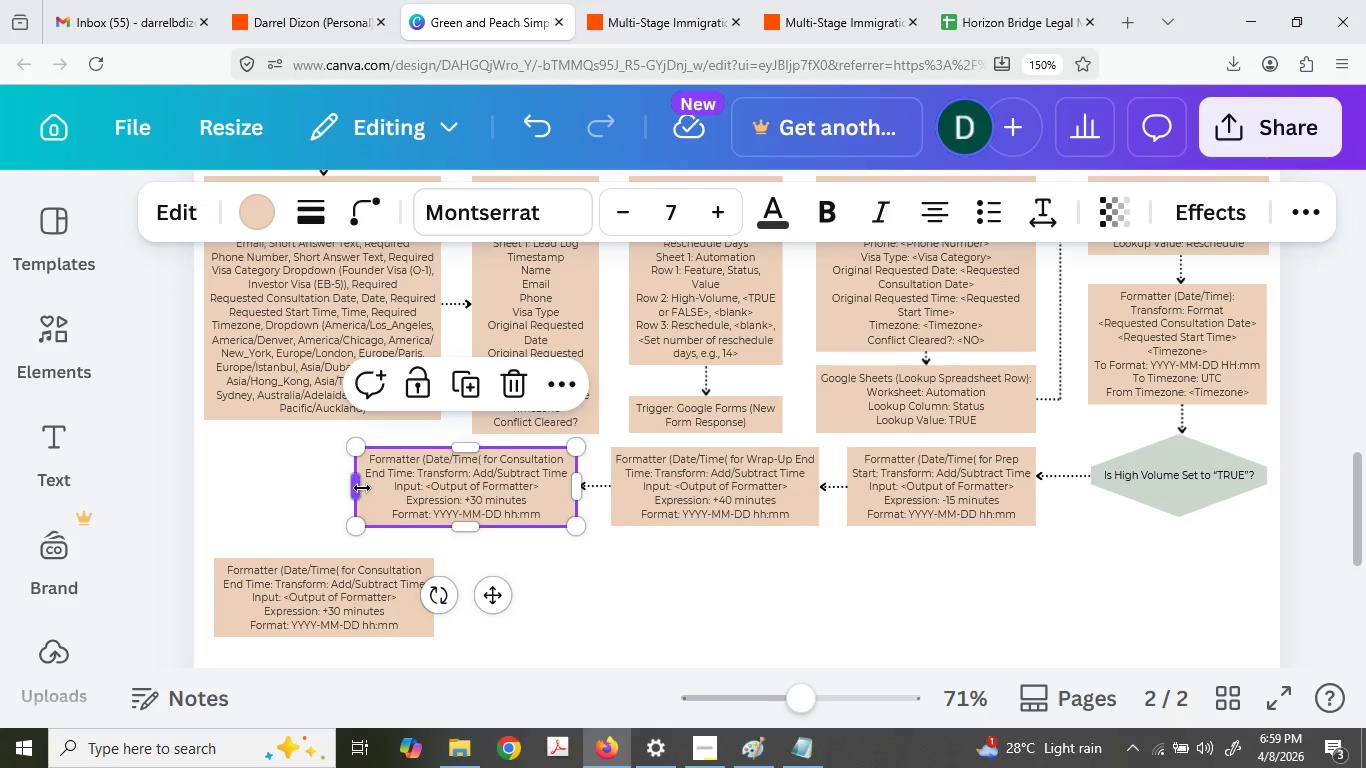 
left_click_drag(start_coordinate=[361, 487], to_coordinate=[369, 490])
 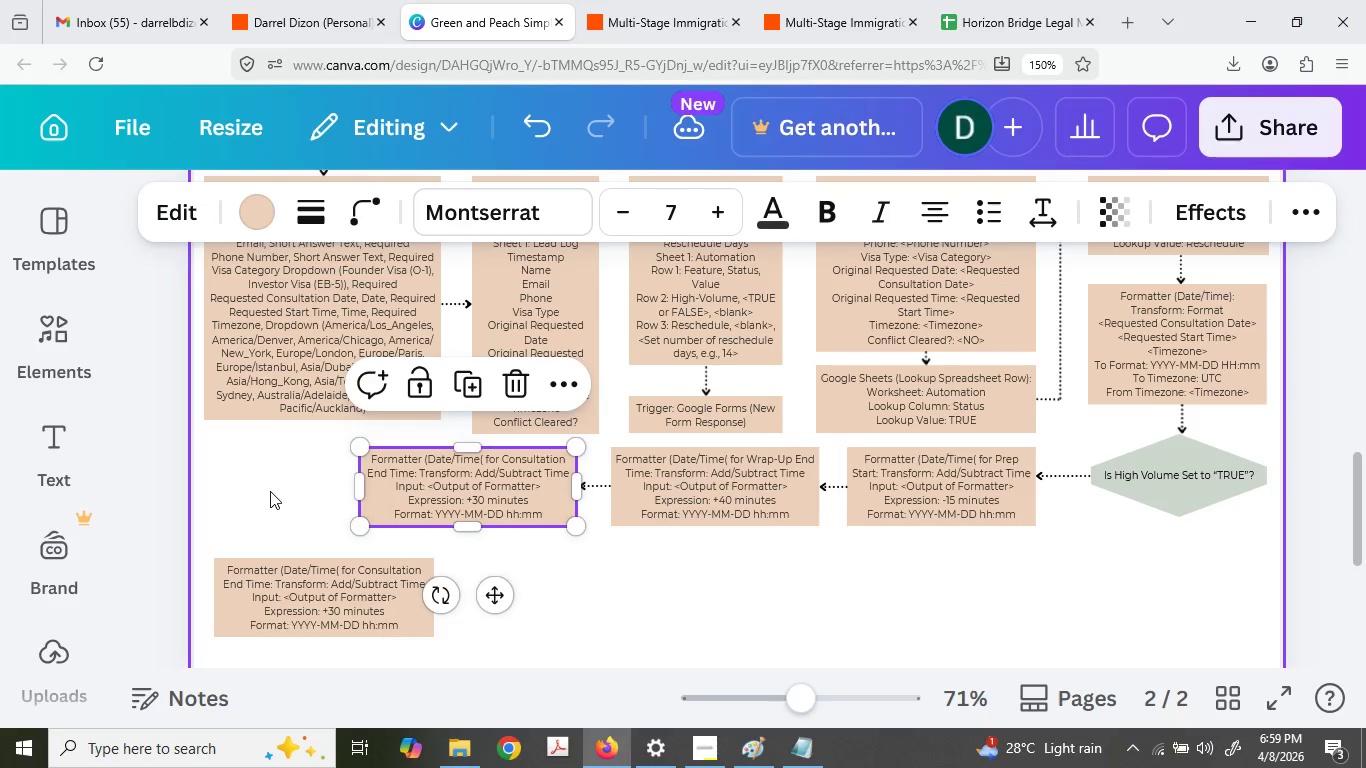 
left_click([270, 491])
 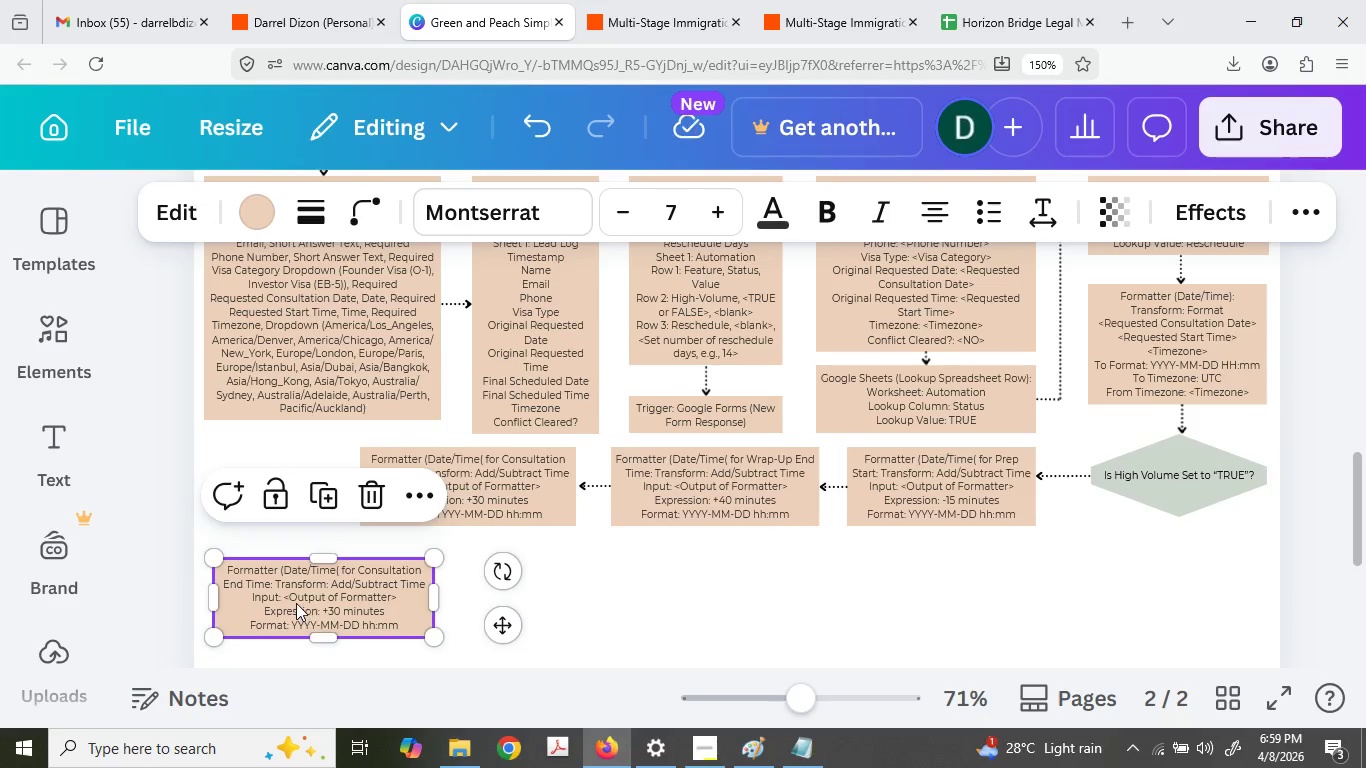 
left_click_drag(start_coordinate=[296, 603], to_coordinate=[287, 490])
 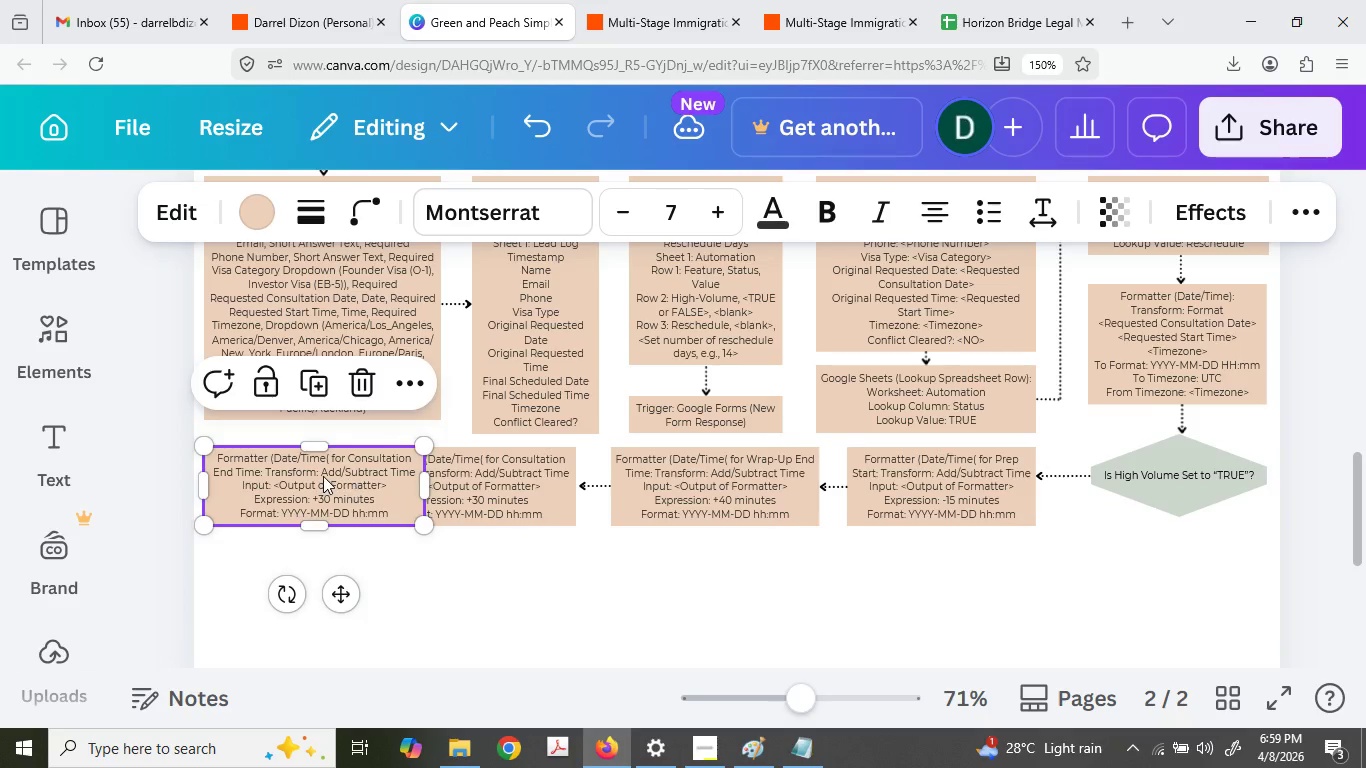 
double_click([323, 476])
 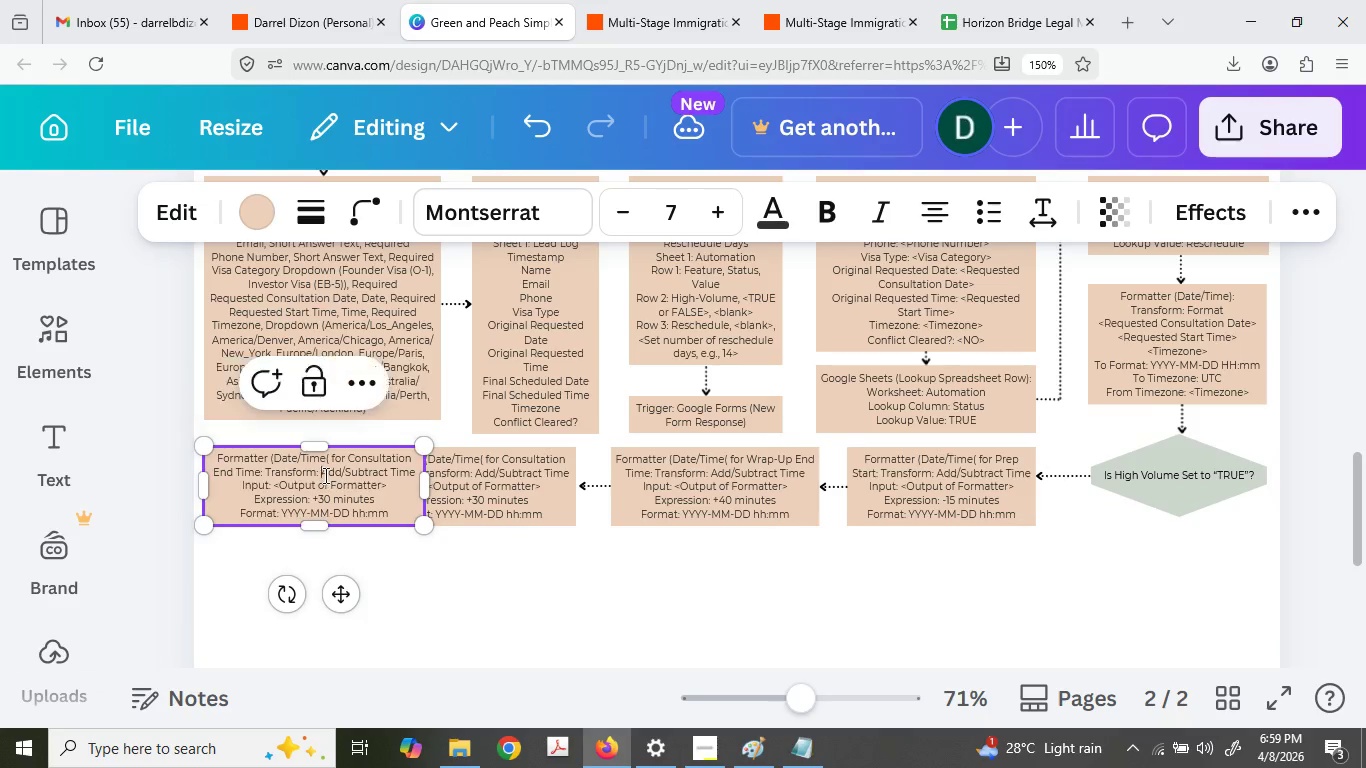 
key(Control+ControlLeft)
 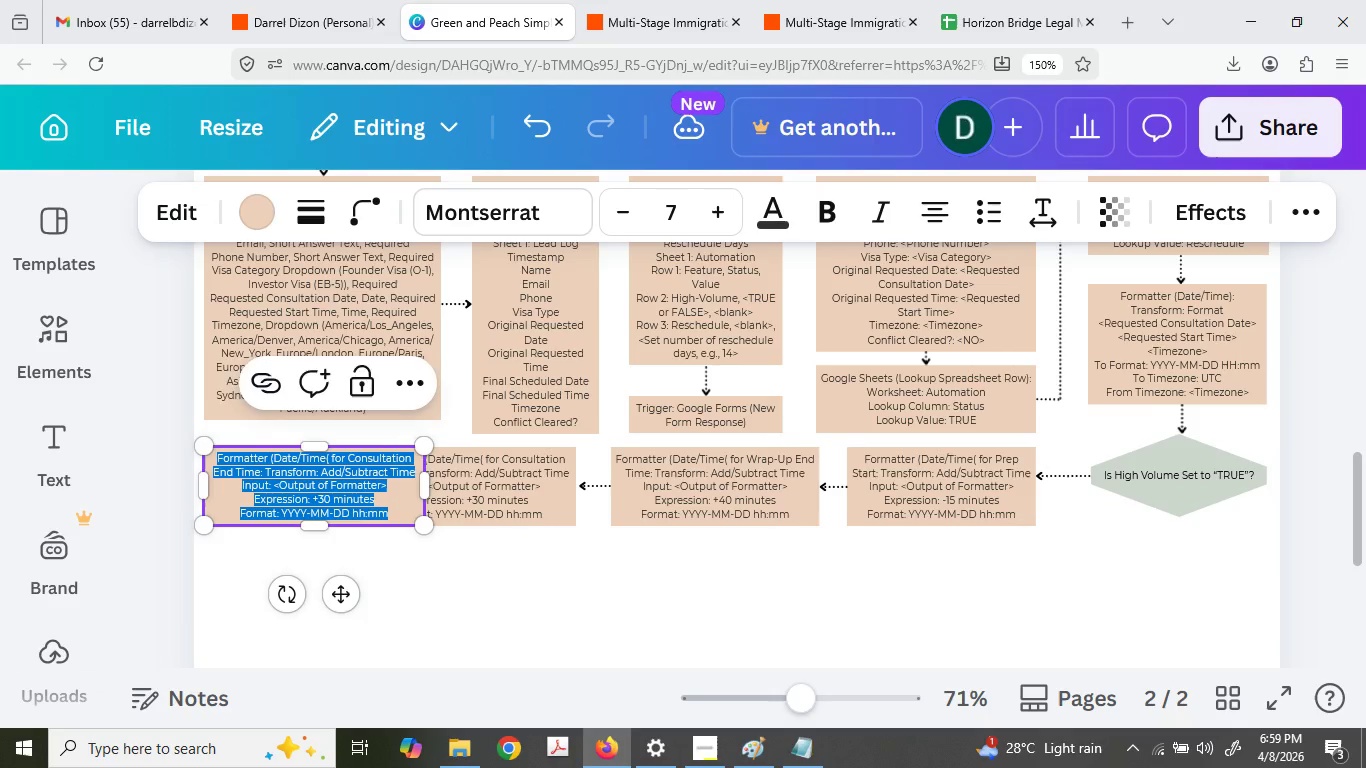 
key(Control+A)
 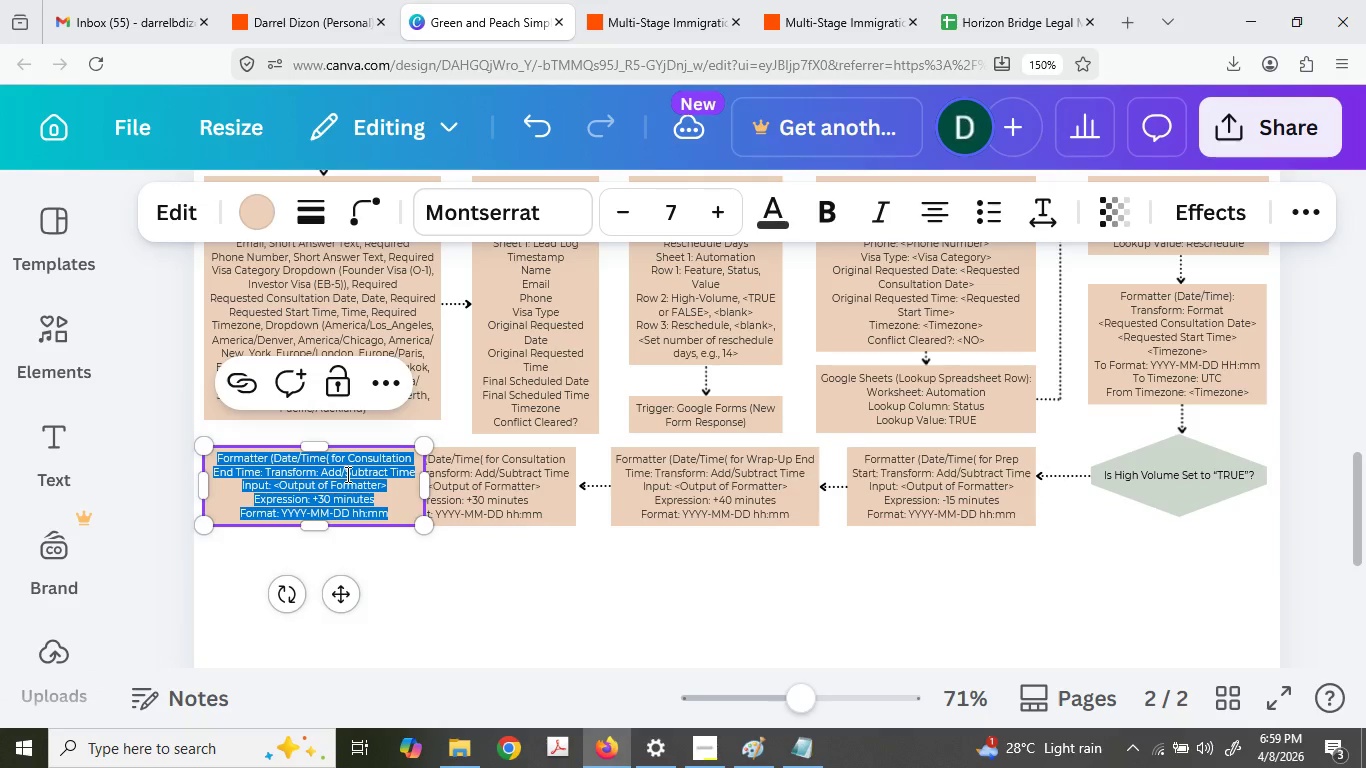 
type(Google Cal)
 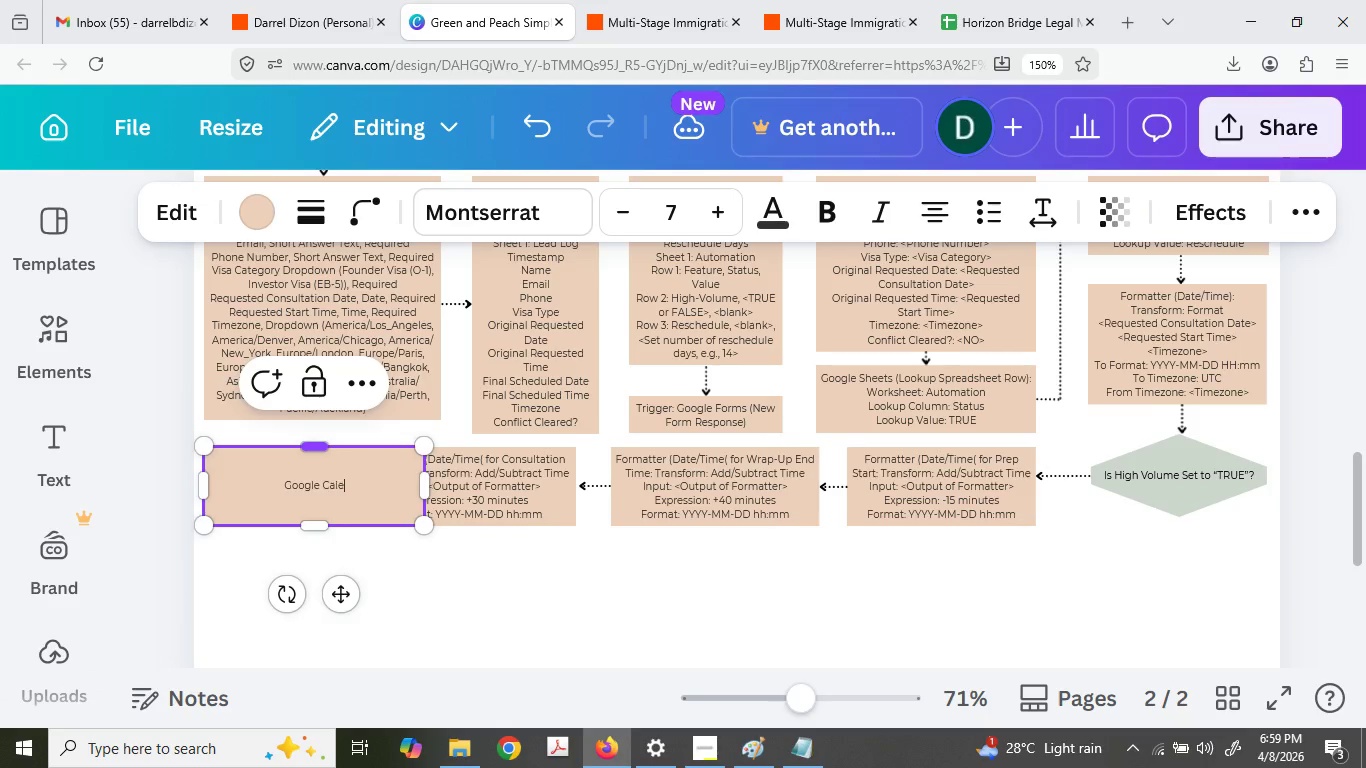 
type(endar ()
 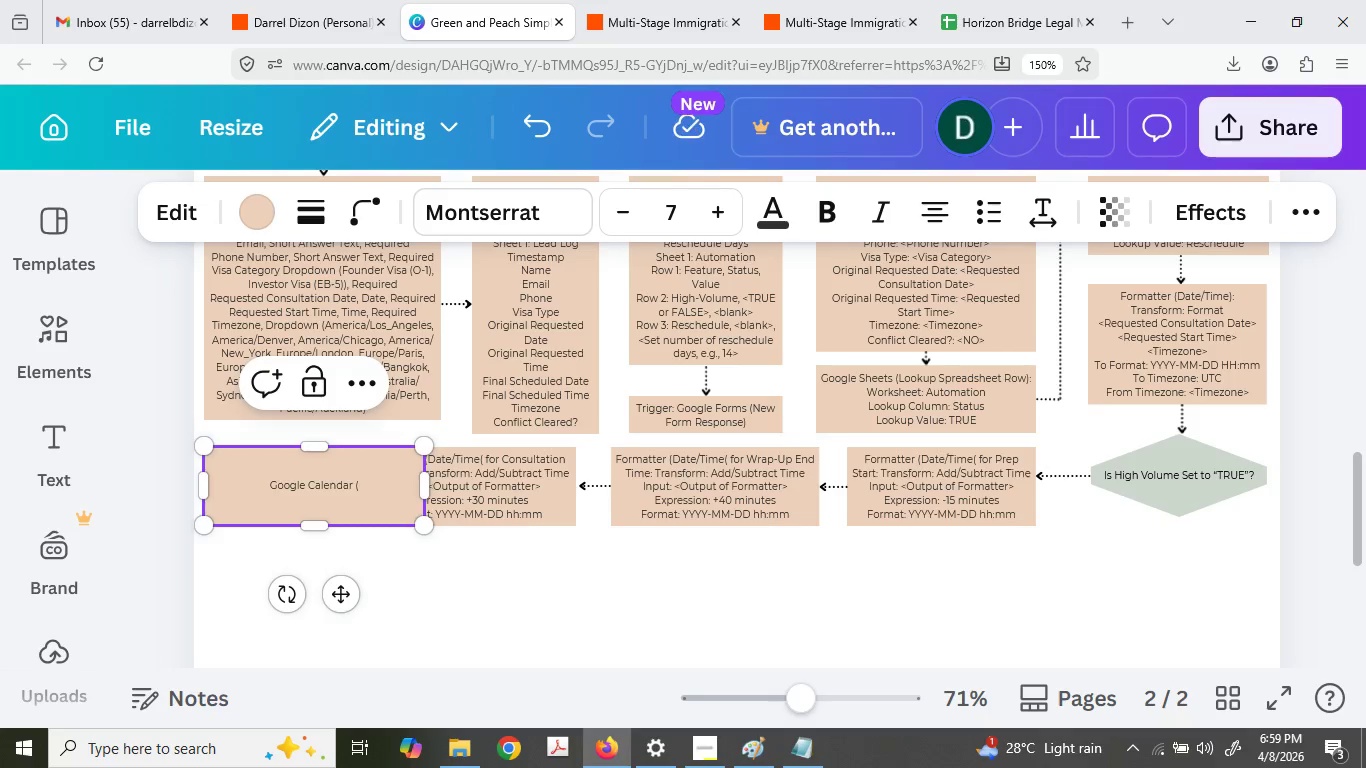 
type(Find E)
 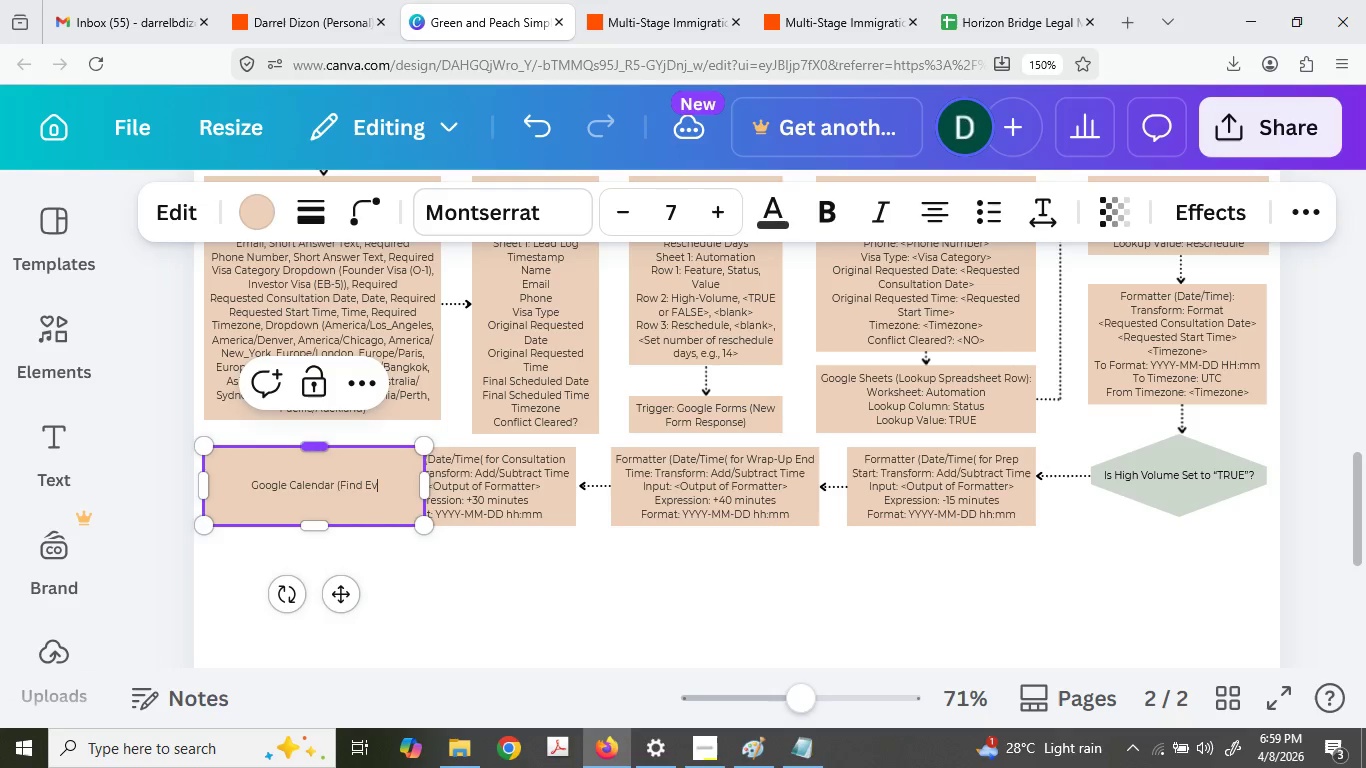 
type(vents)
 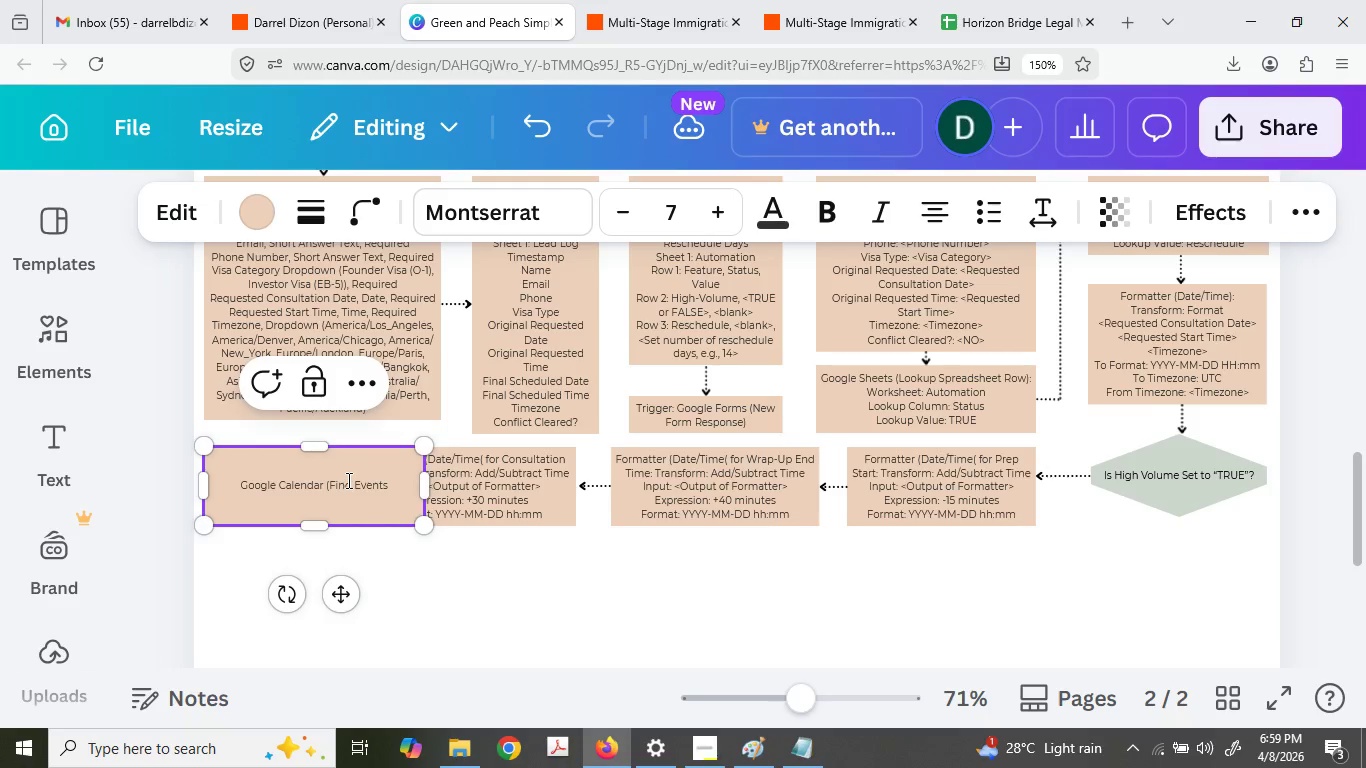 
key(Shift+0)
 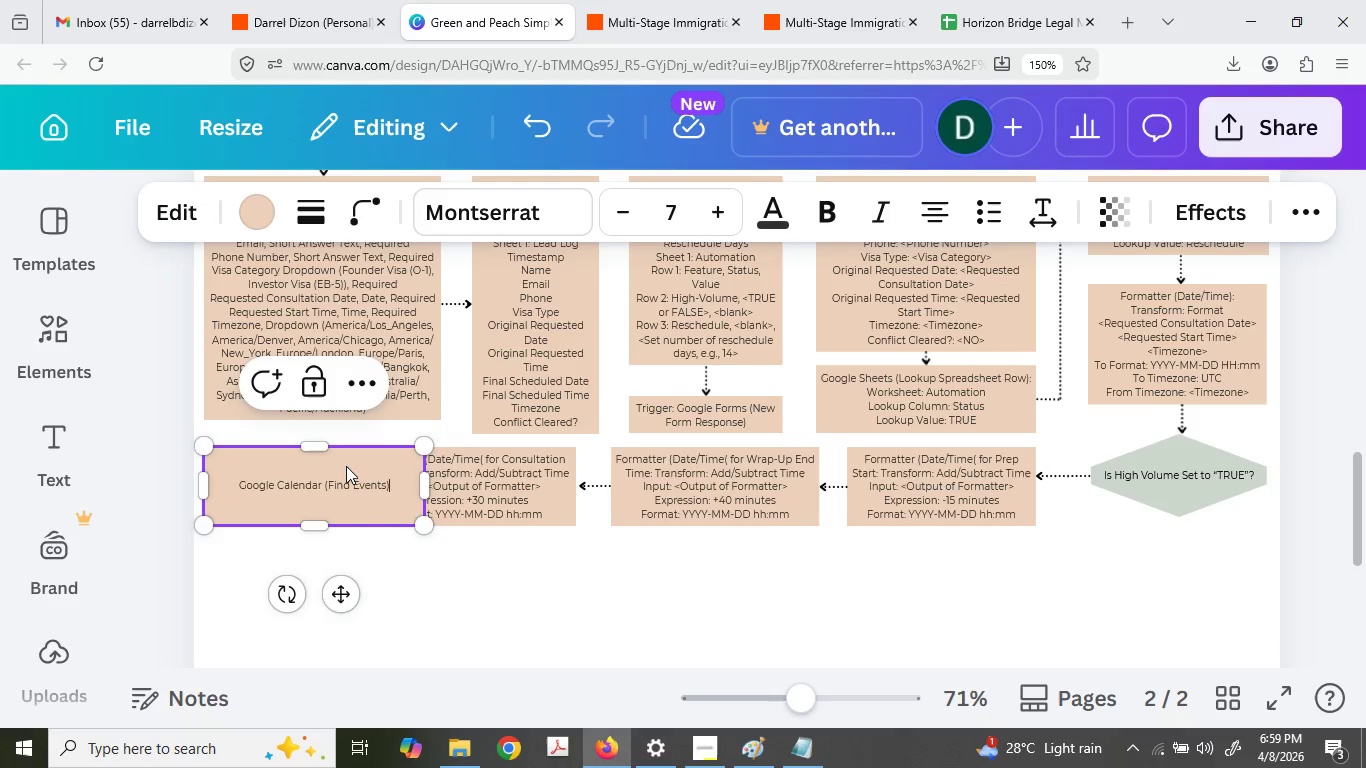 
key(Shift+Semicolon)
 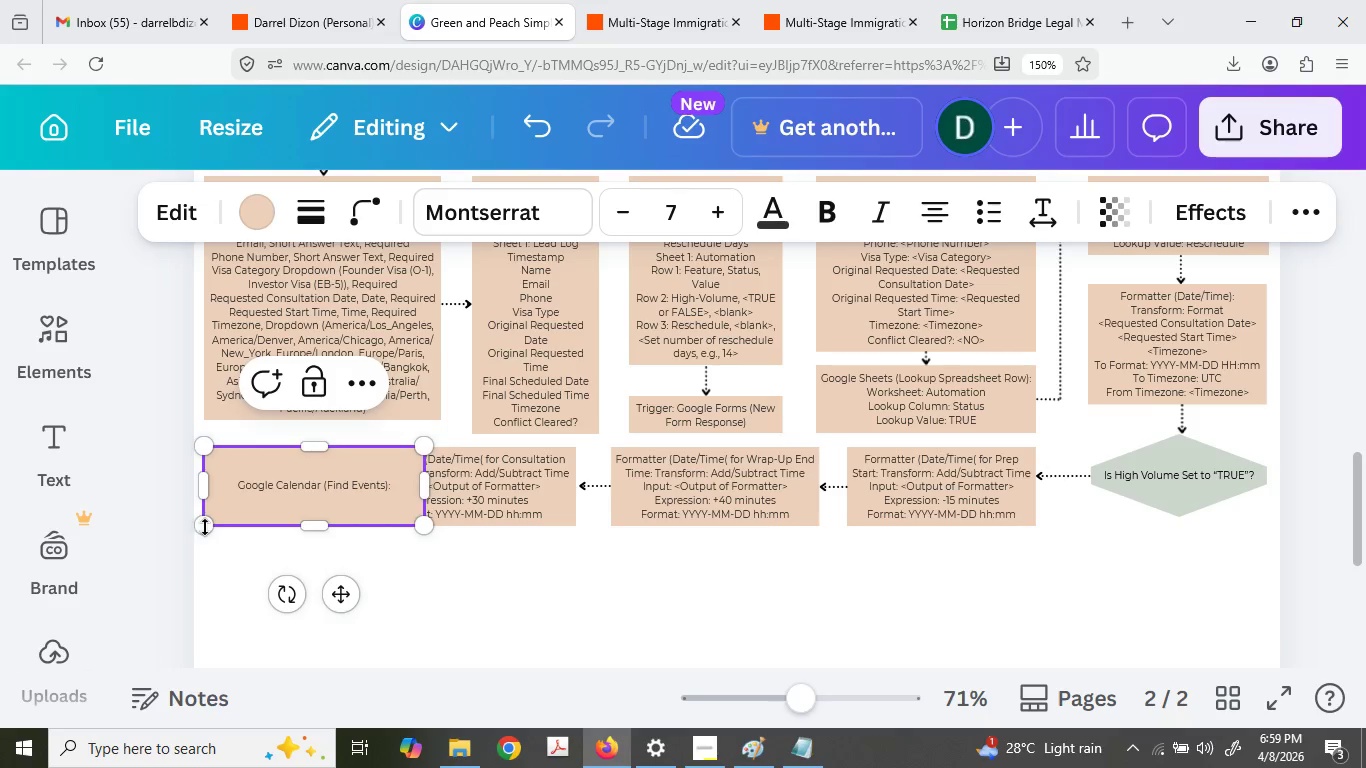 
key(Space)
 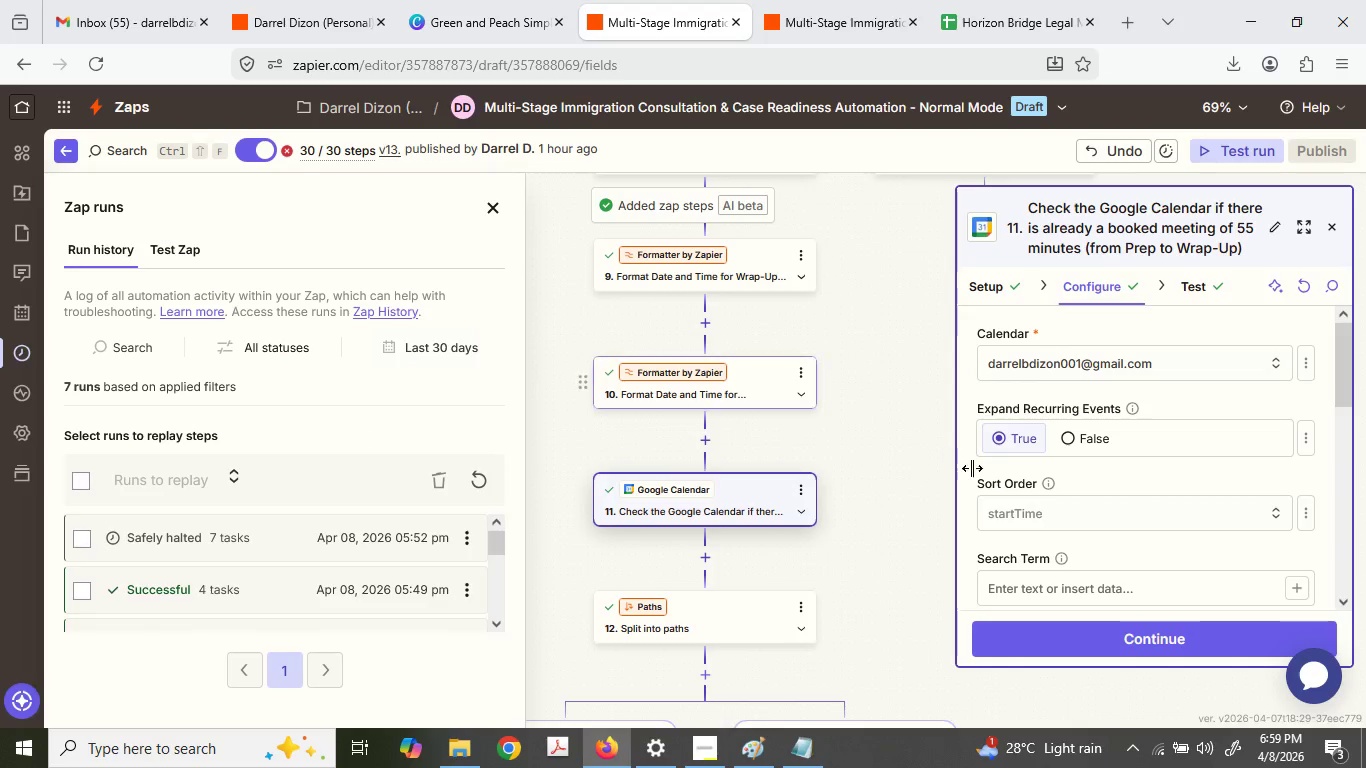 
scroll: coordinate [1015, 472], scroll_direction: down, amount: 3.0
 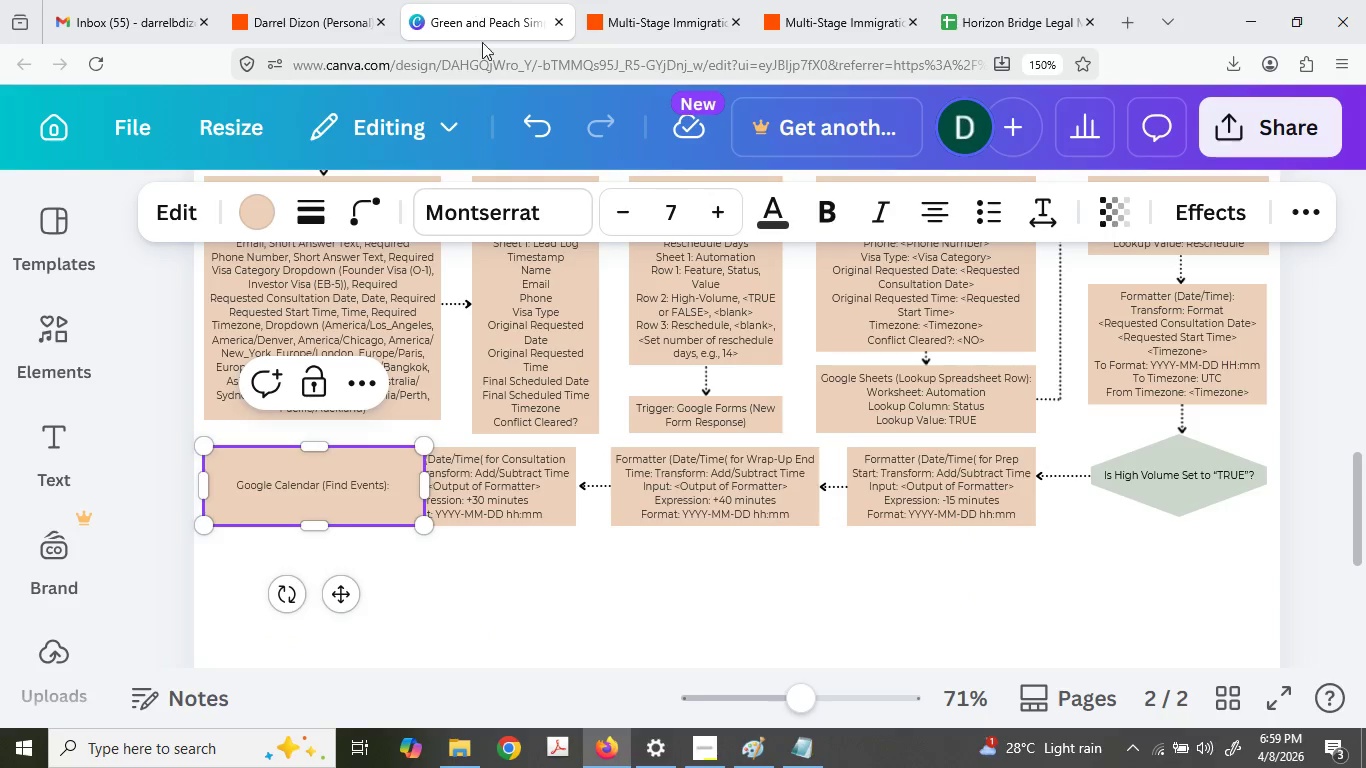 
type(Start Time Before)
 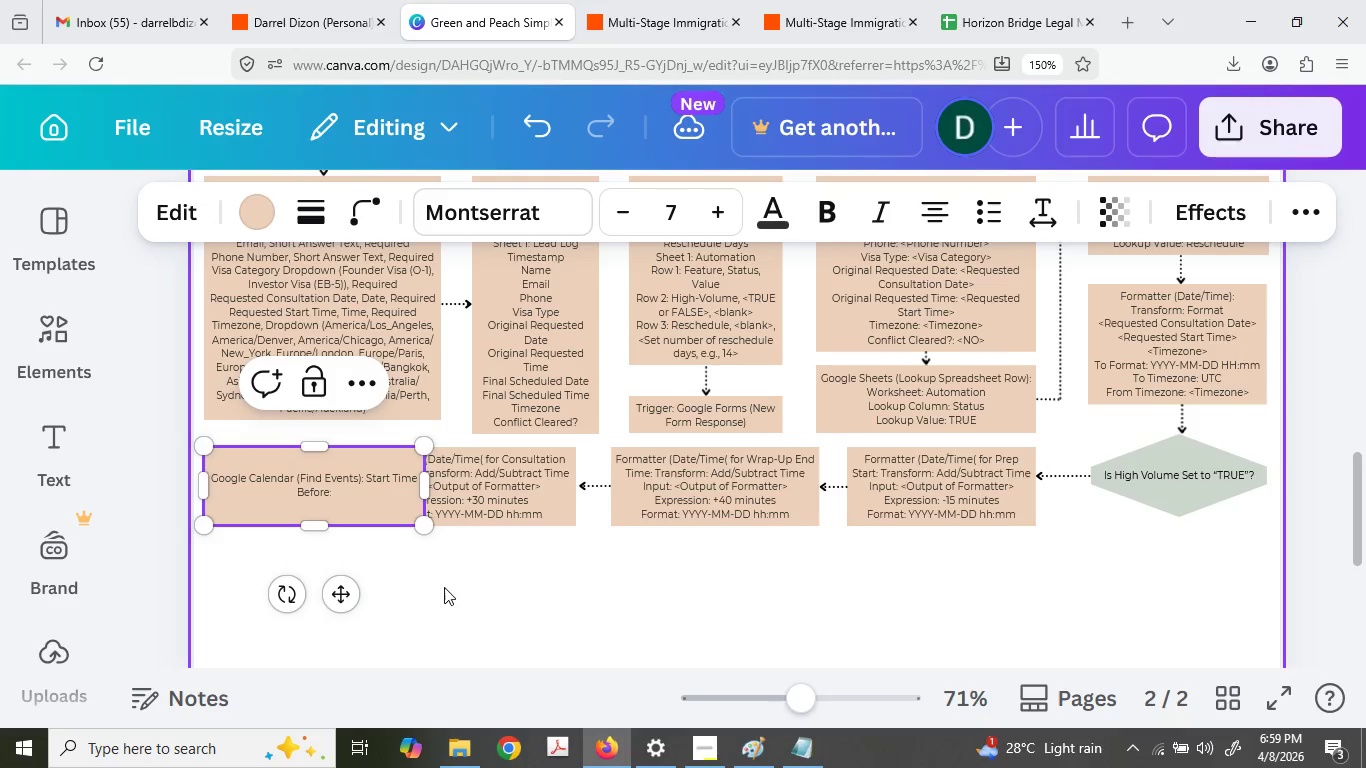 
key(Shift+ShiftLeft)
 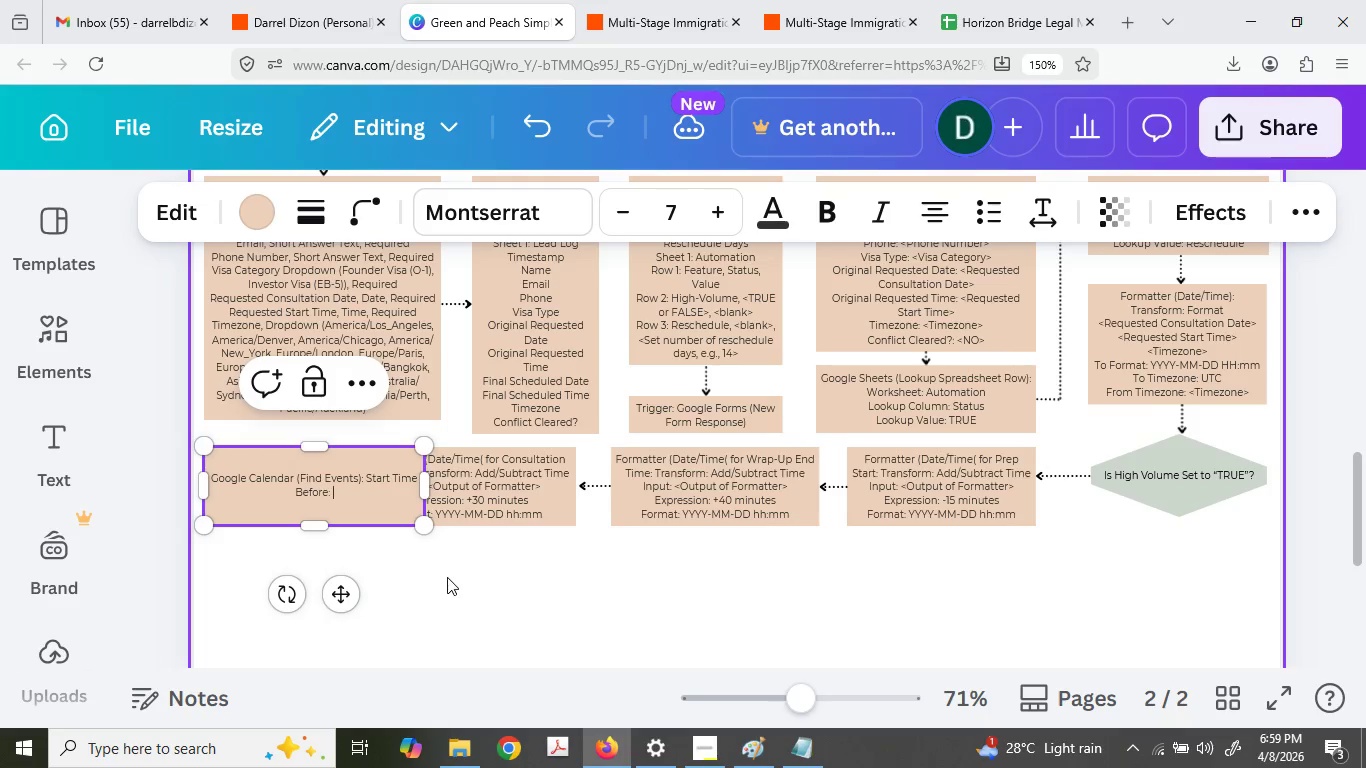 
key(Shift+Semicolon)
 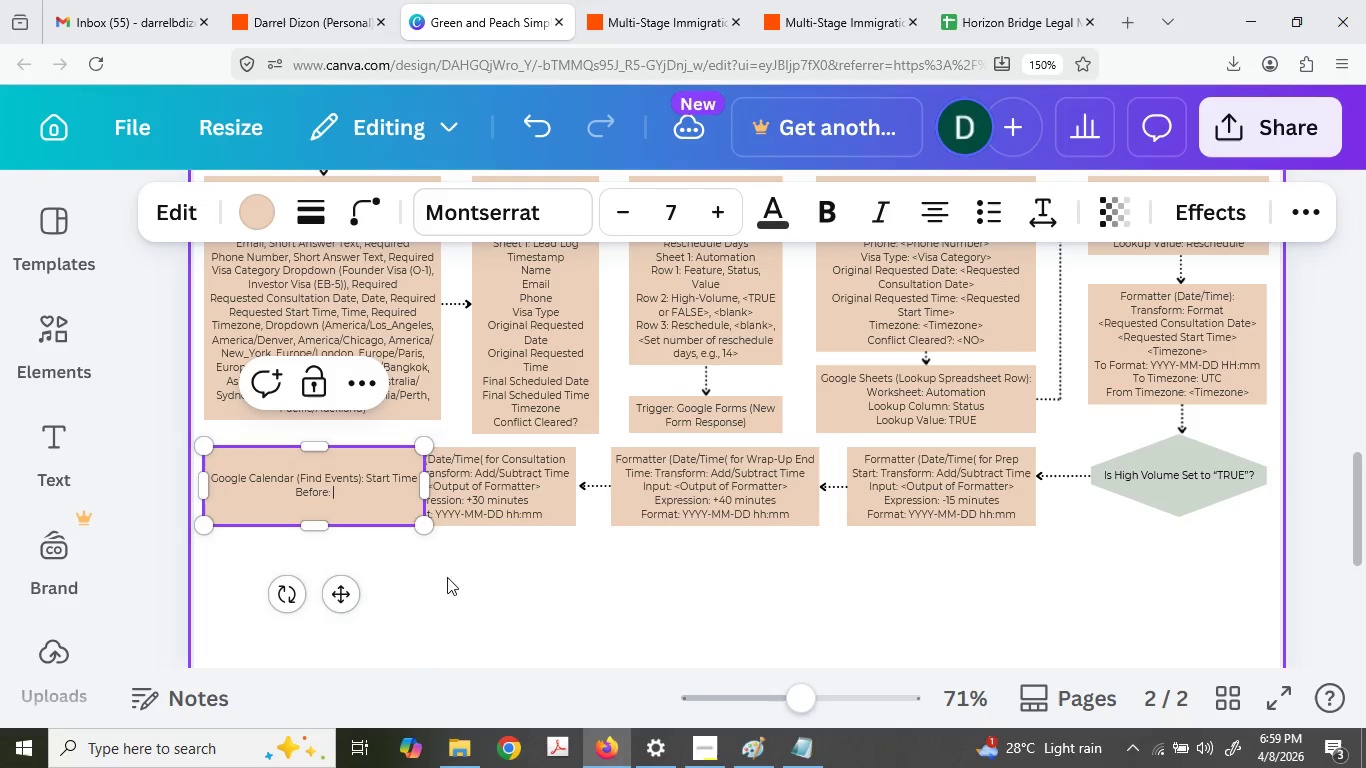 
key(Shift+Space)
 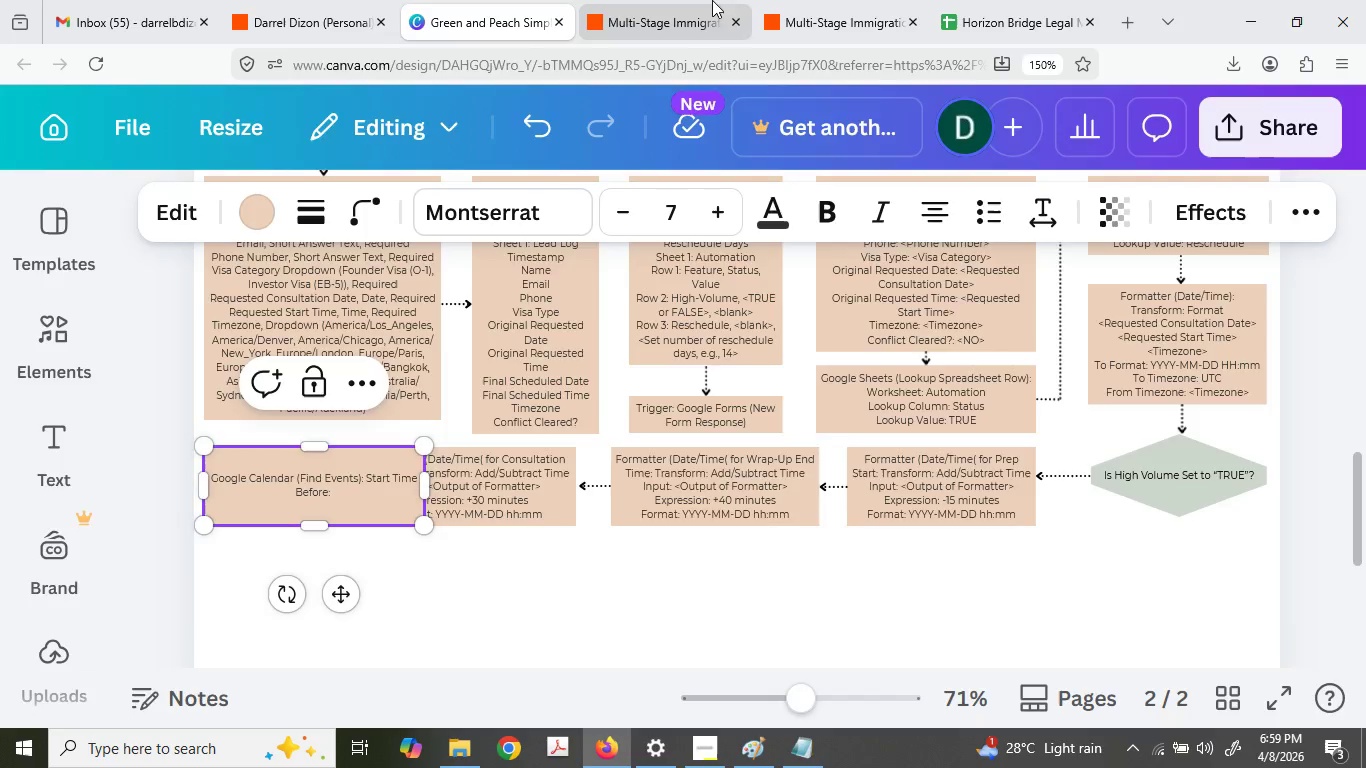 
left_click([712, 0])
 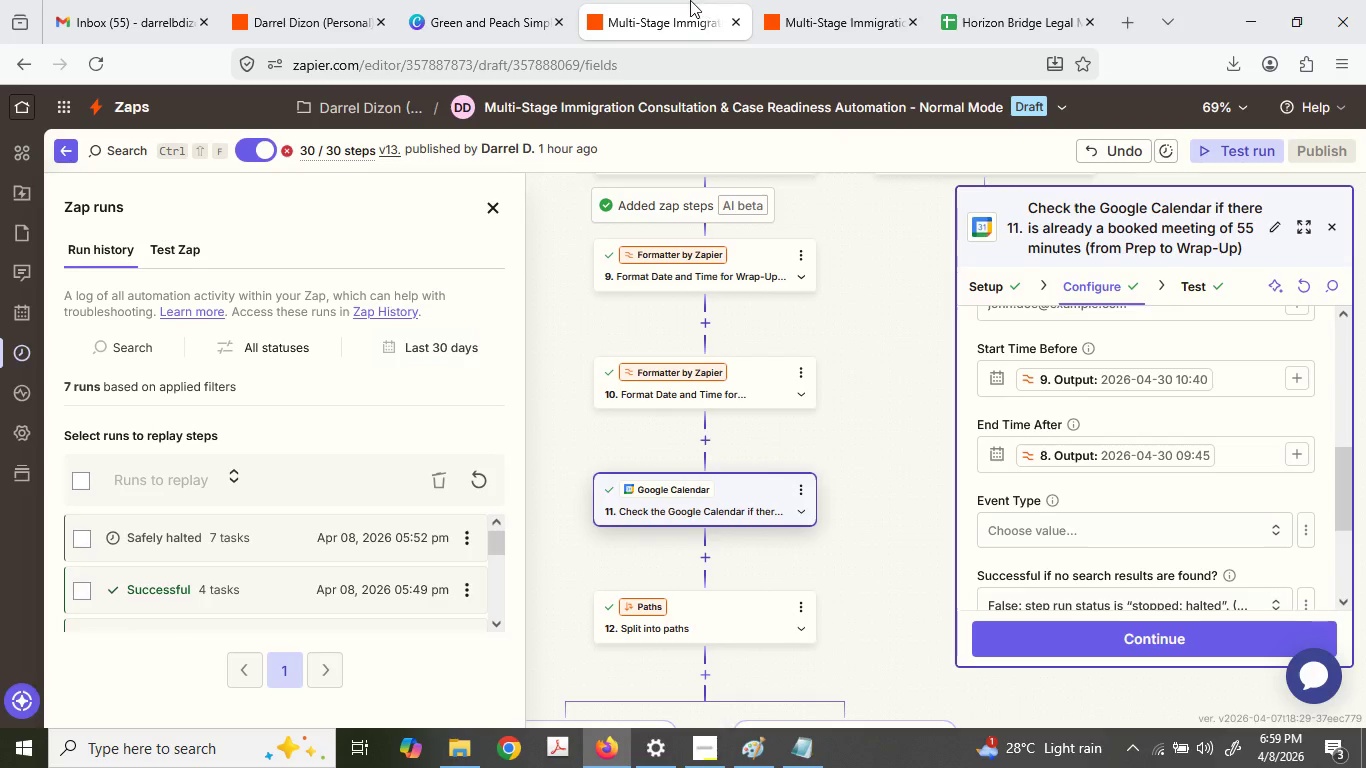 
left_click([506, 1])
 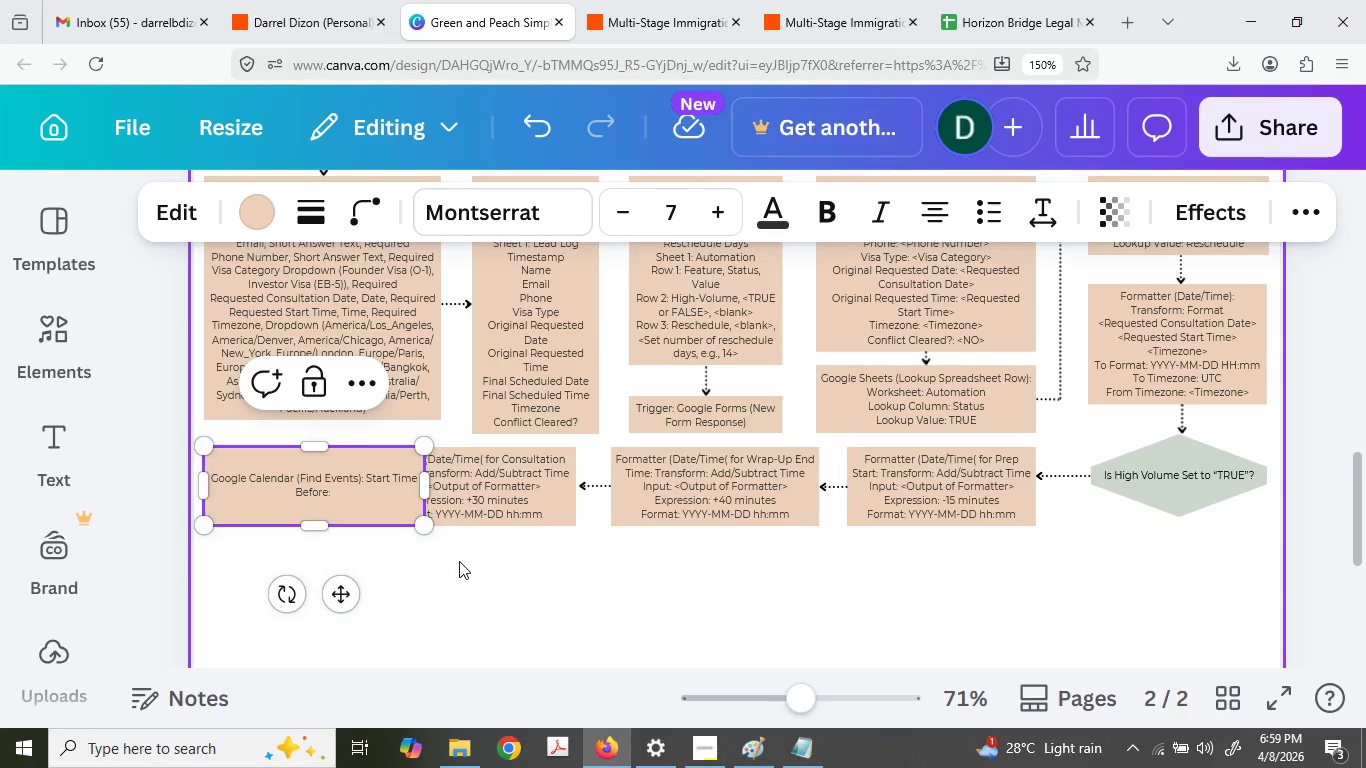 
type(<Output of )
 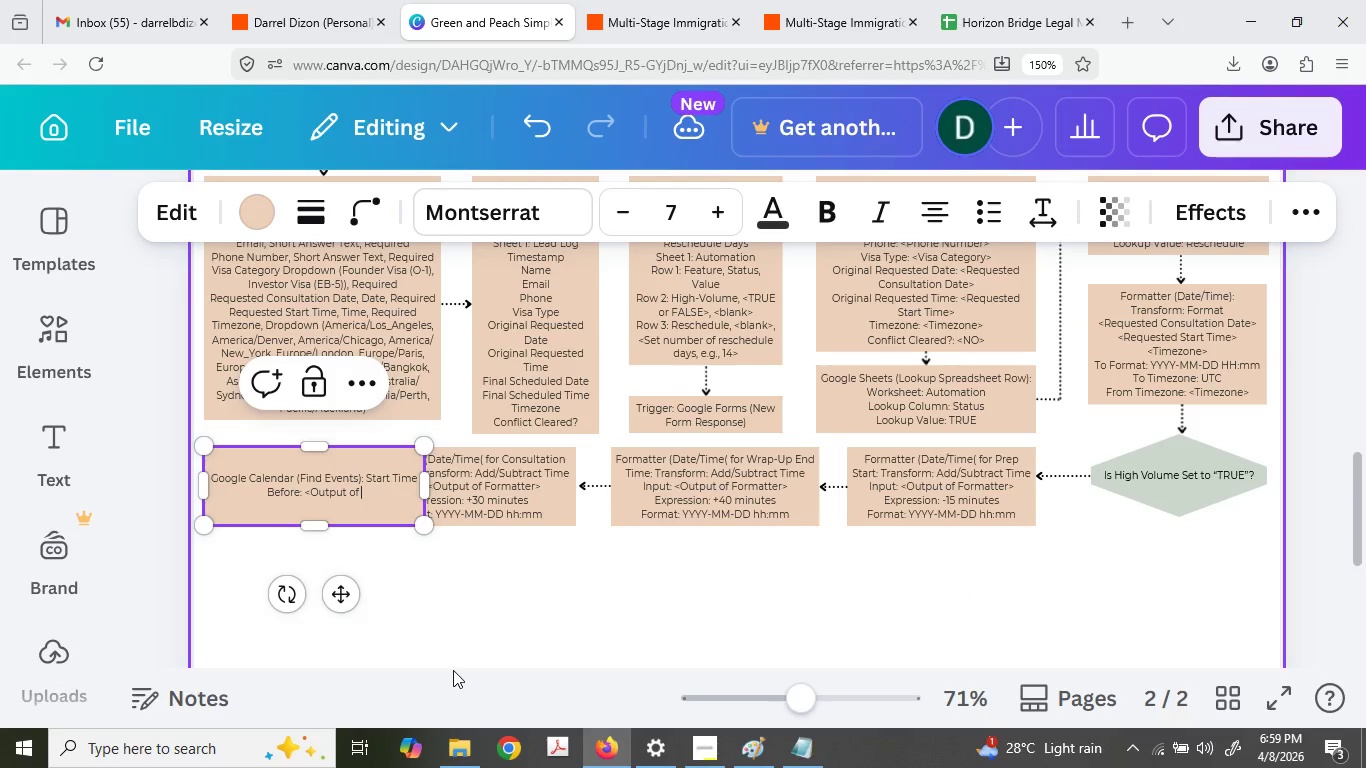 
type(For)
key(Backspace)
key(Backspace)
type(Wr)
key(Backspace)
key(Backspace)
key(Backspace)
key(Backspace)
type(W)
 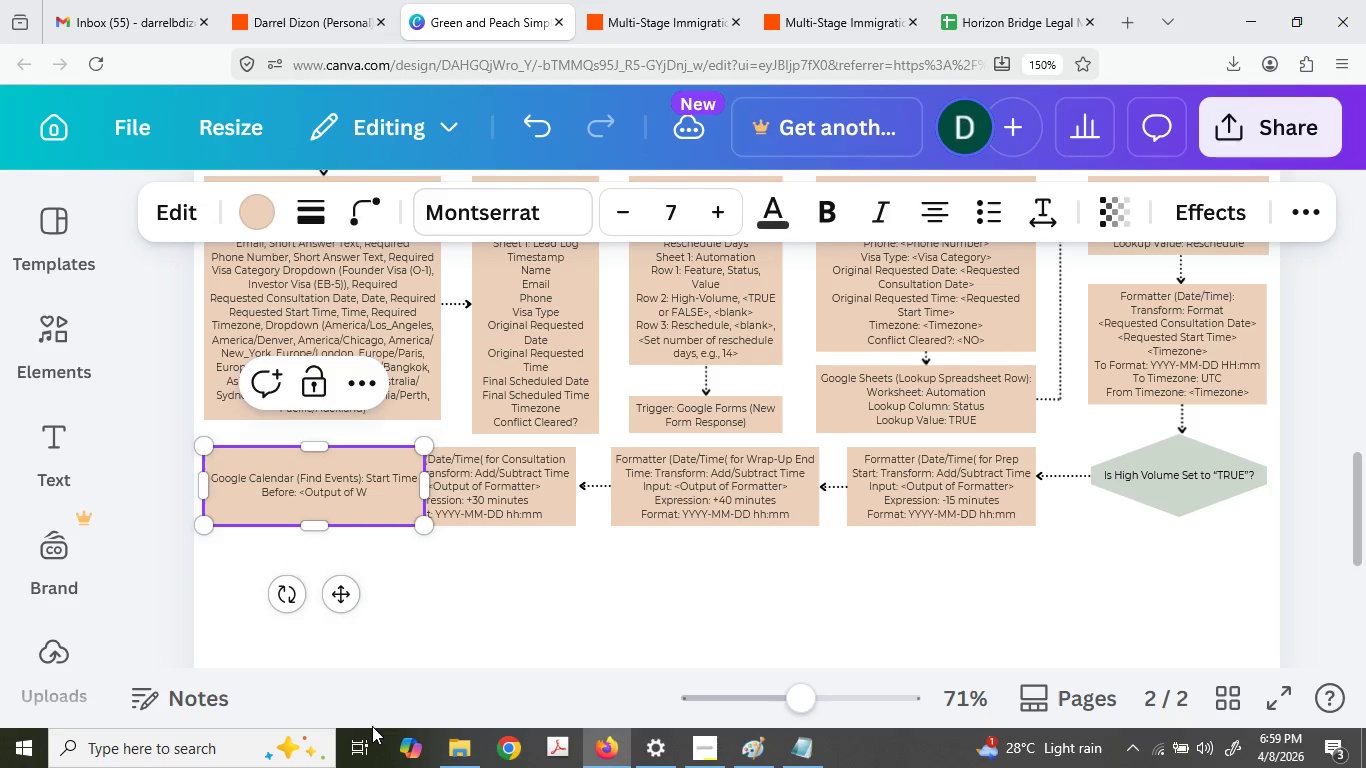 
key(Backspace)
type( Wrap-Up End Ti)
 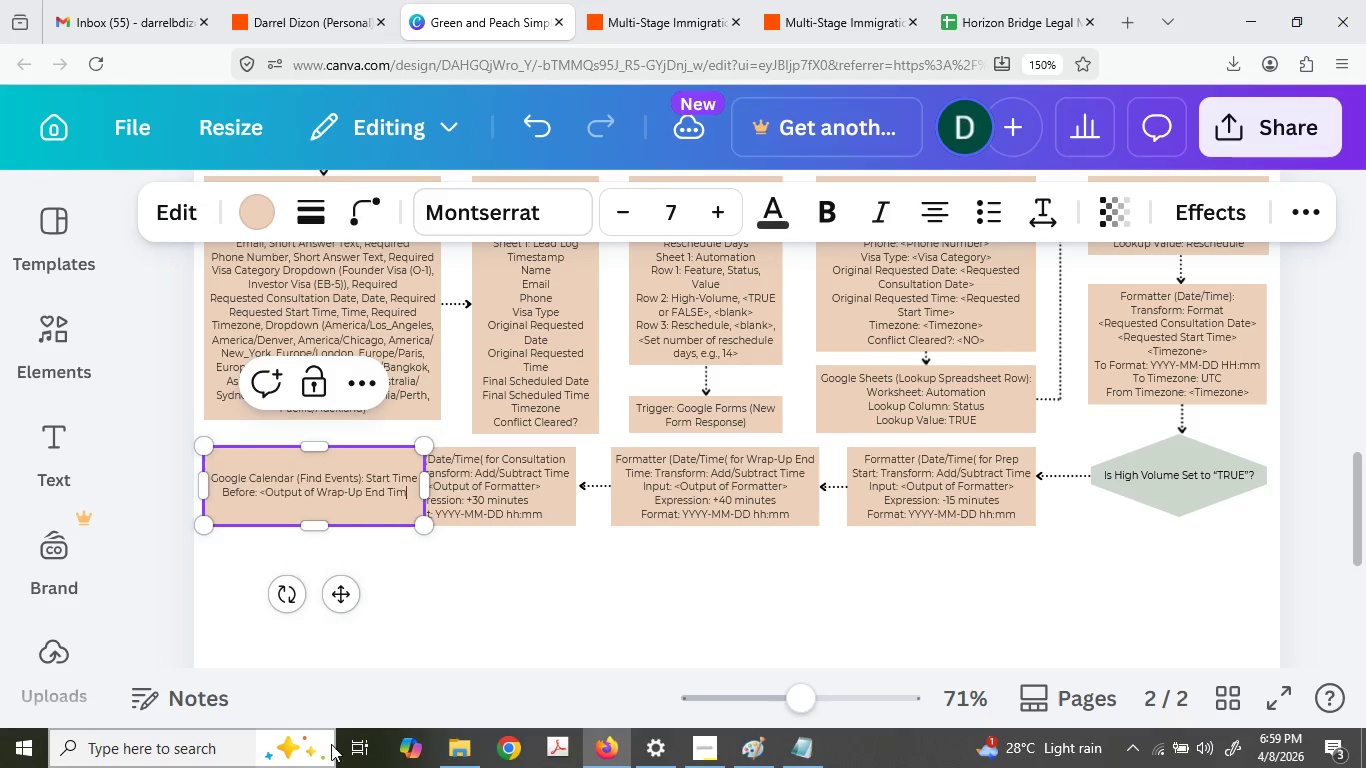 
type(me>)
 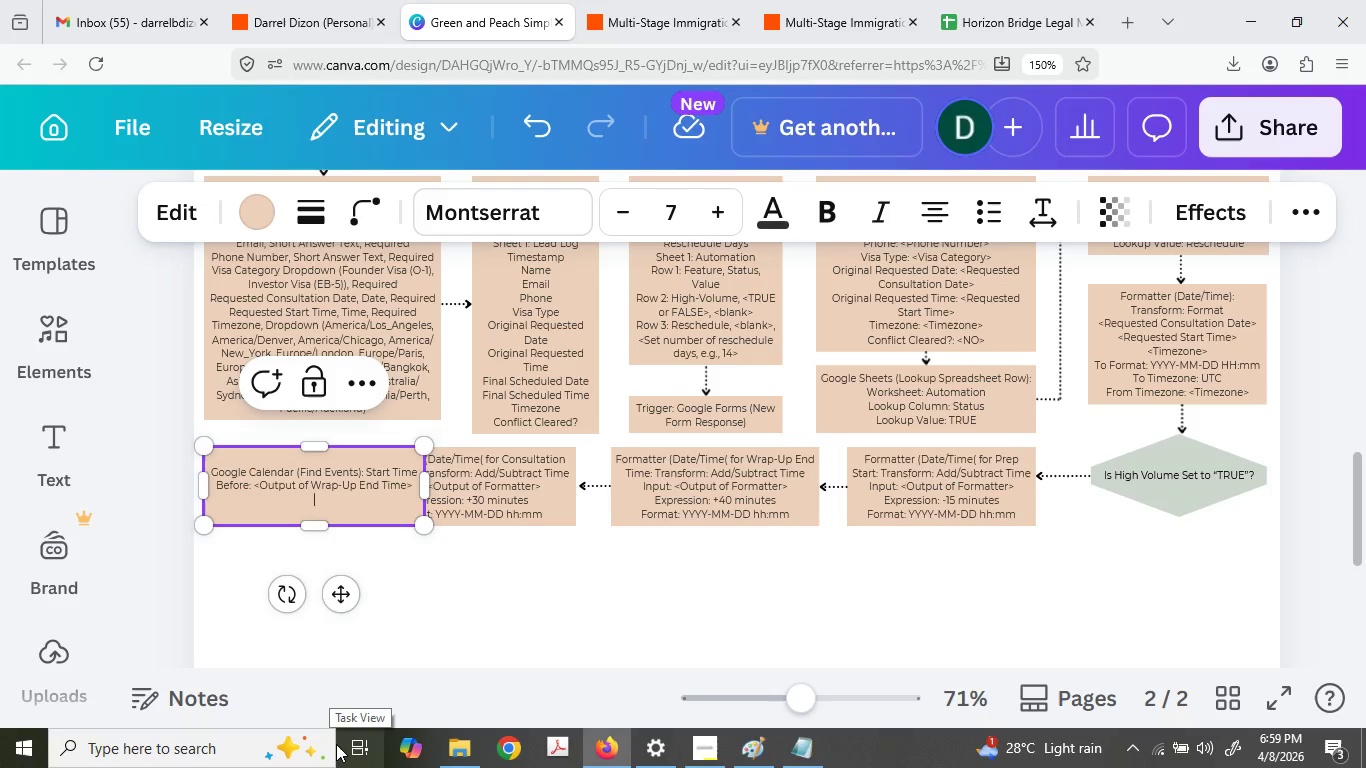 
 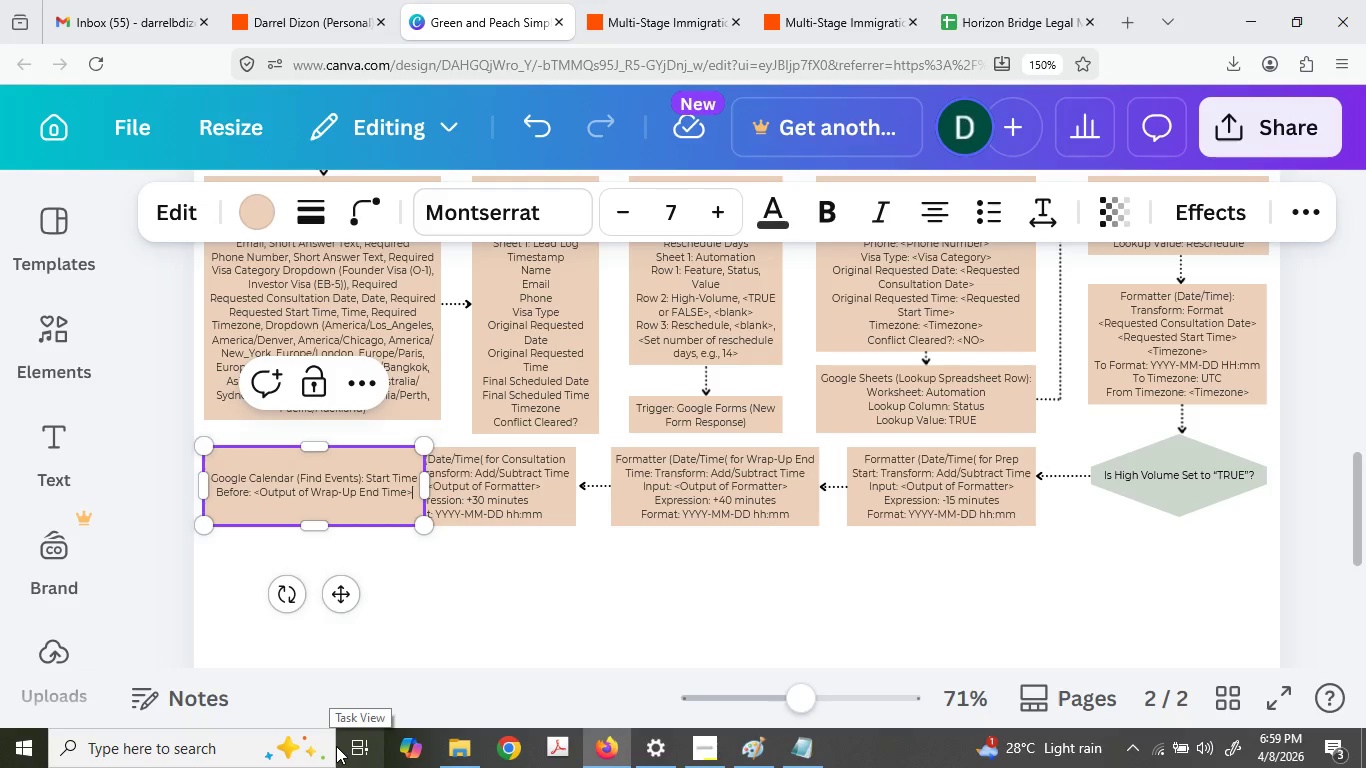 
key(Enter)
 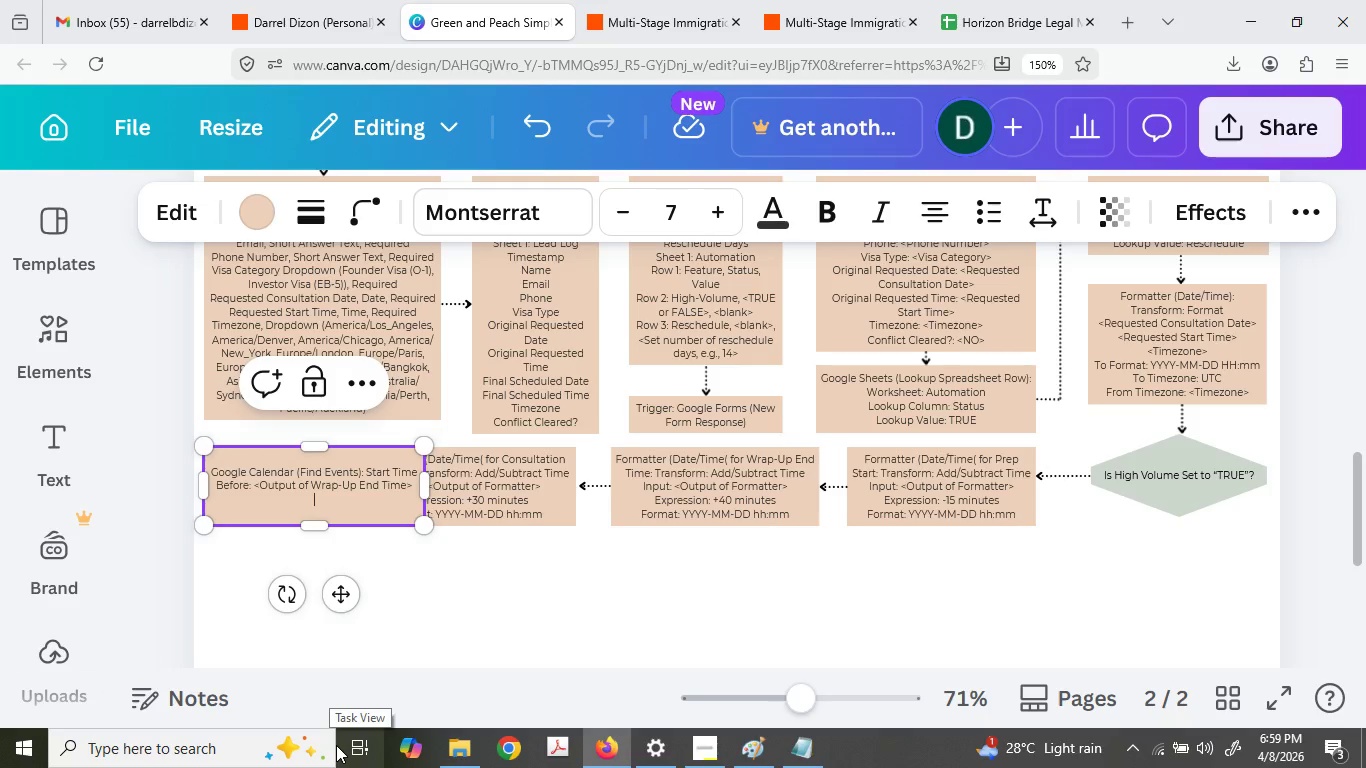 
type(After)
 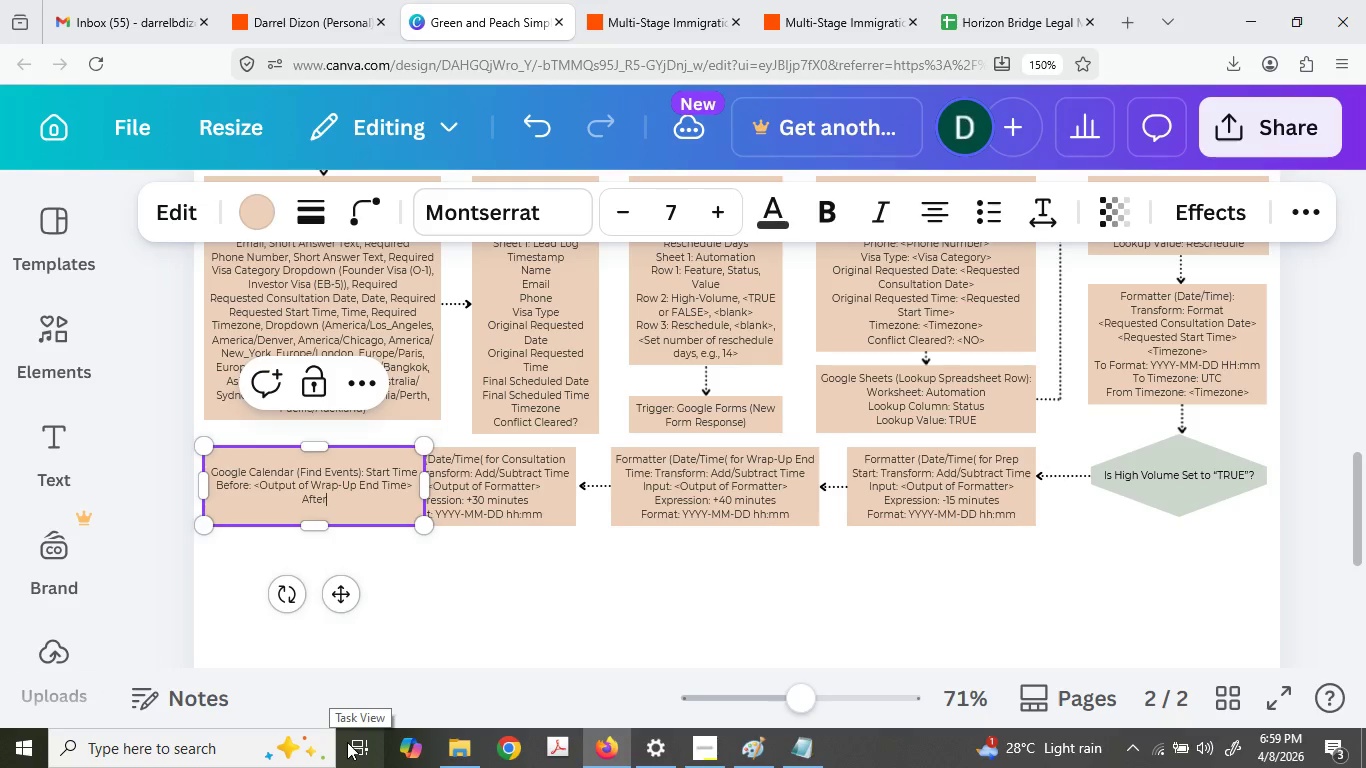 
key(Backspace)
key(Backspace)
key(Backspace)
key(Backspace)
key(Backspace)
type(End Ti)
 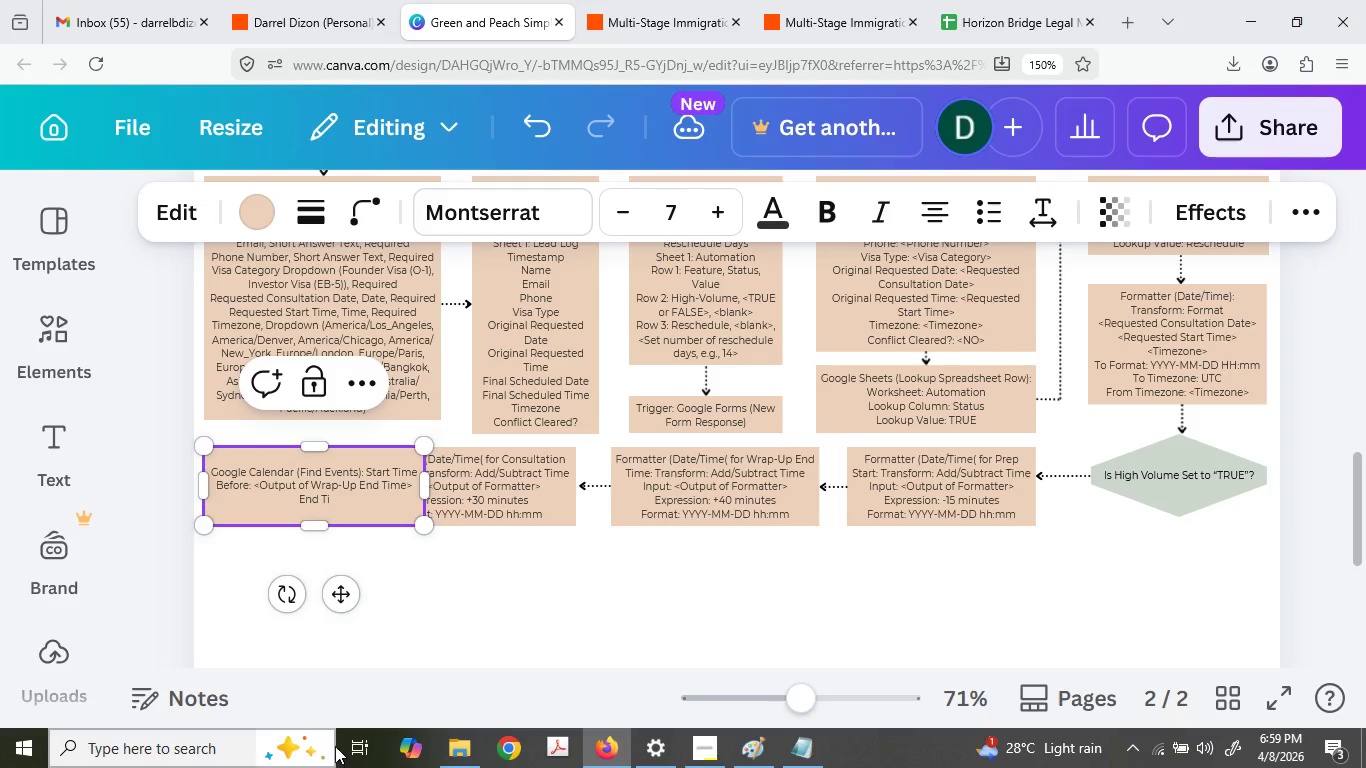 
type(me a)
key(Backspace)
type(After: <Output of )
 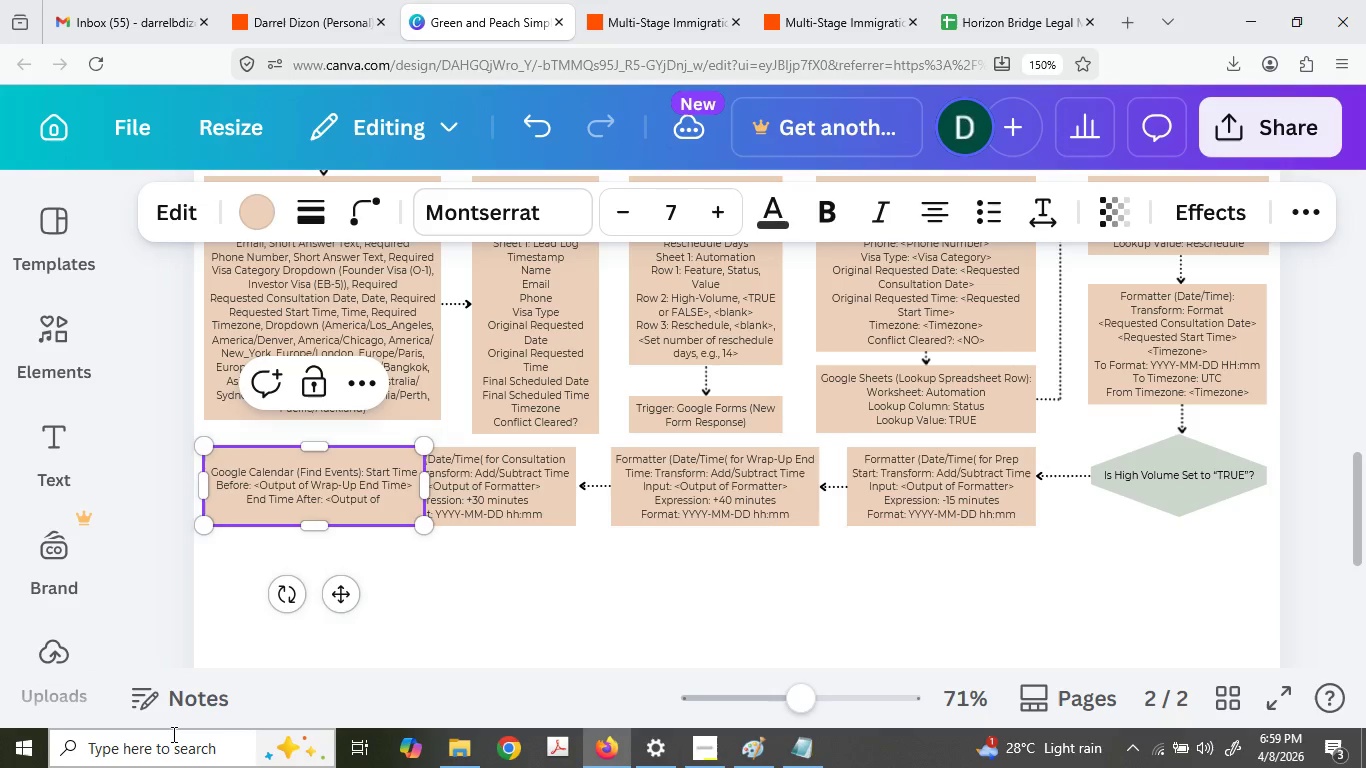 
type(Prep Start>)
 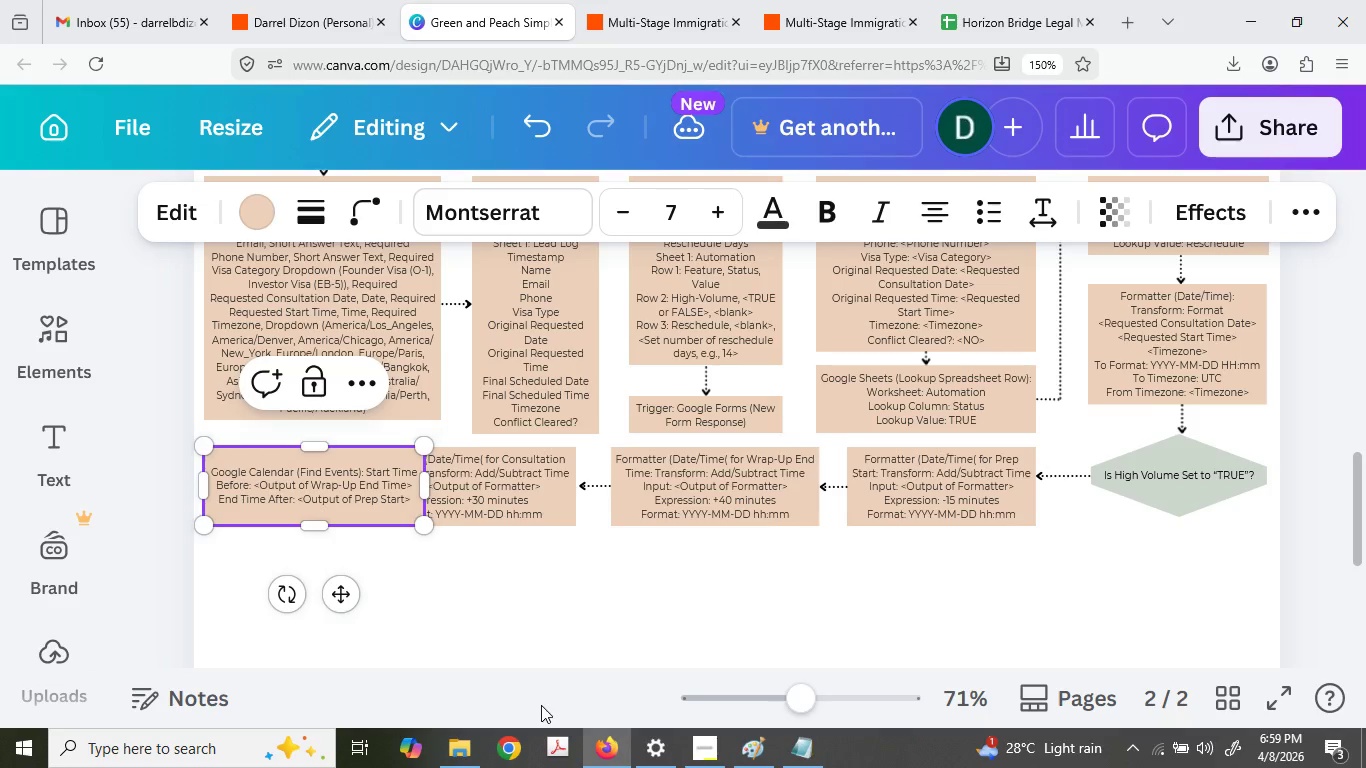 
left_click_drag(start_coordinate=[541, 721], to_coordinate=[541, 728])
 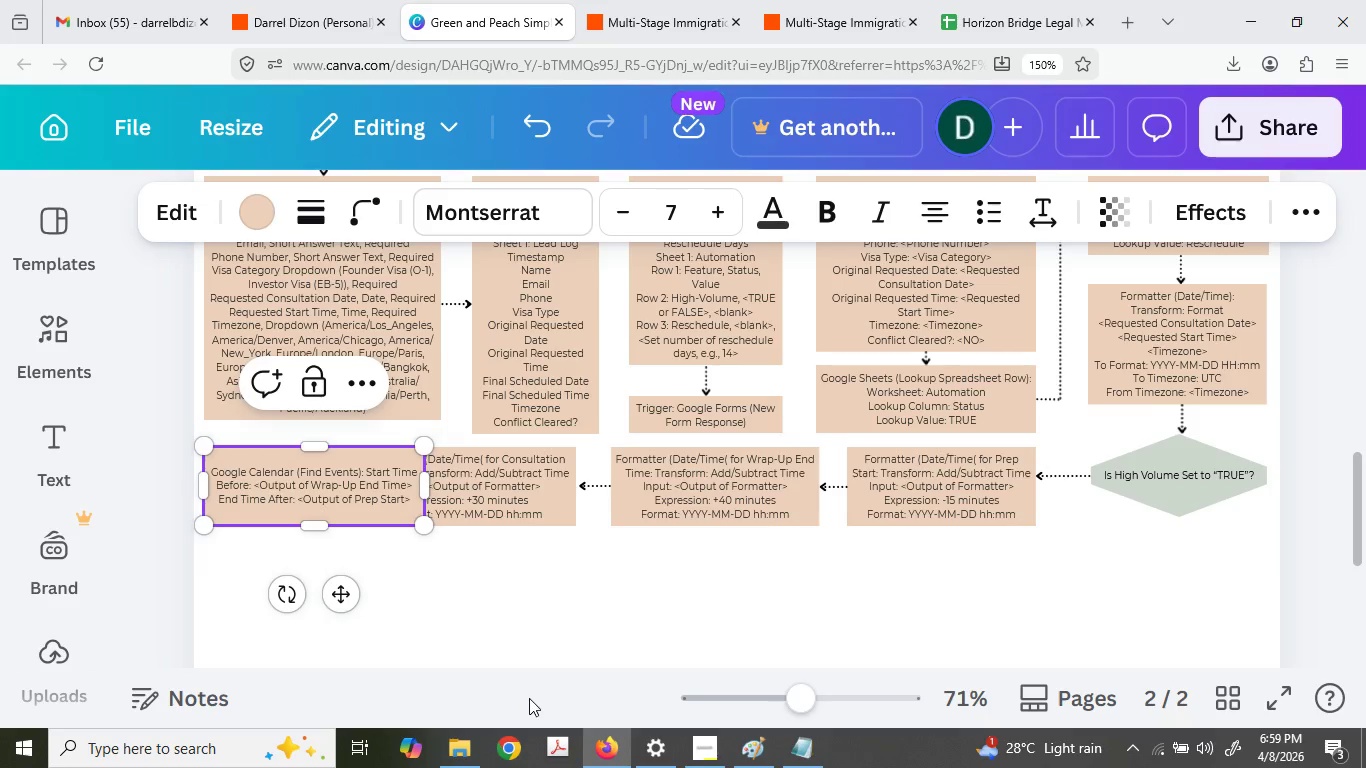 
left_click_drag(start_coordinate=[529, 689], to_coordinate=[529, 702])
 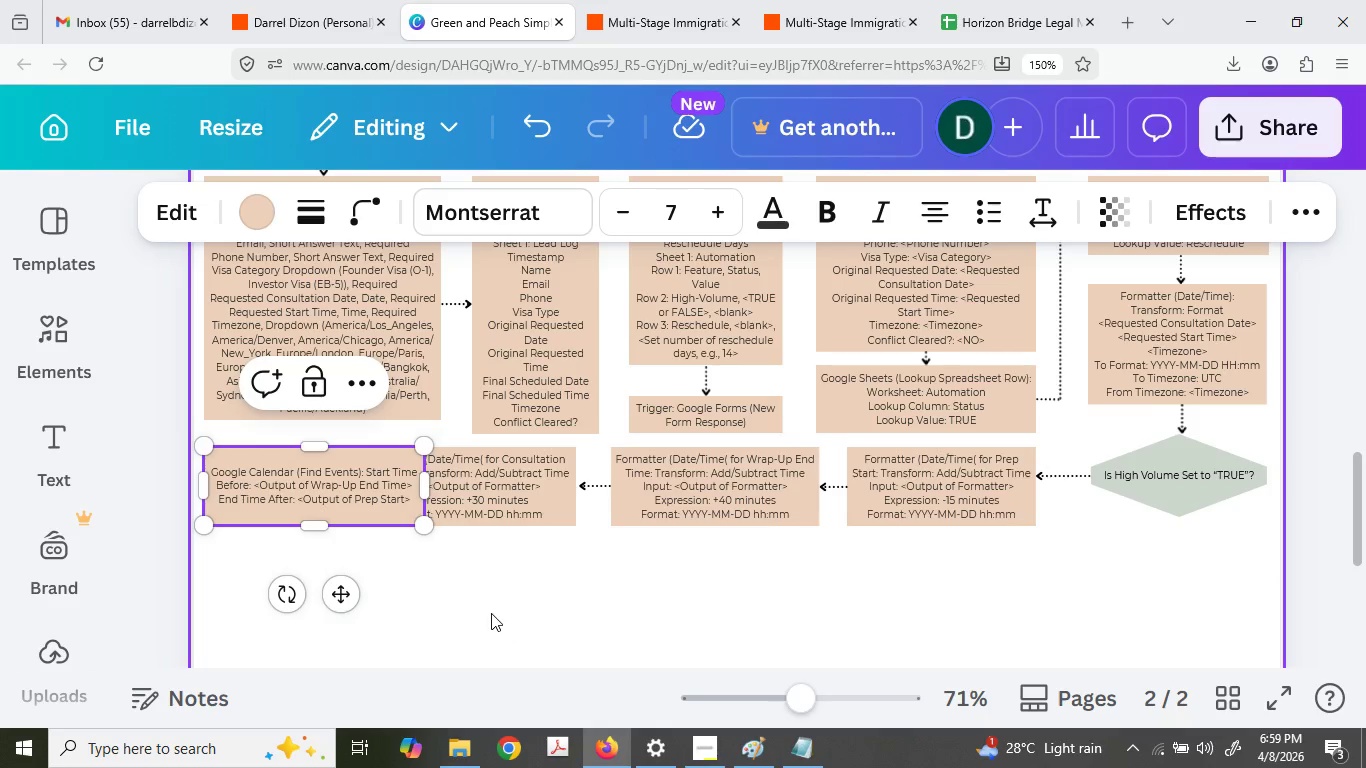 
left_click([465, 592])
 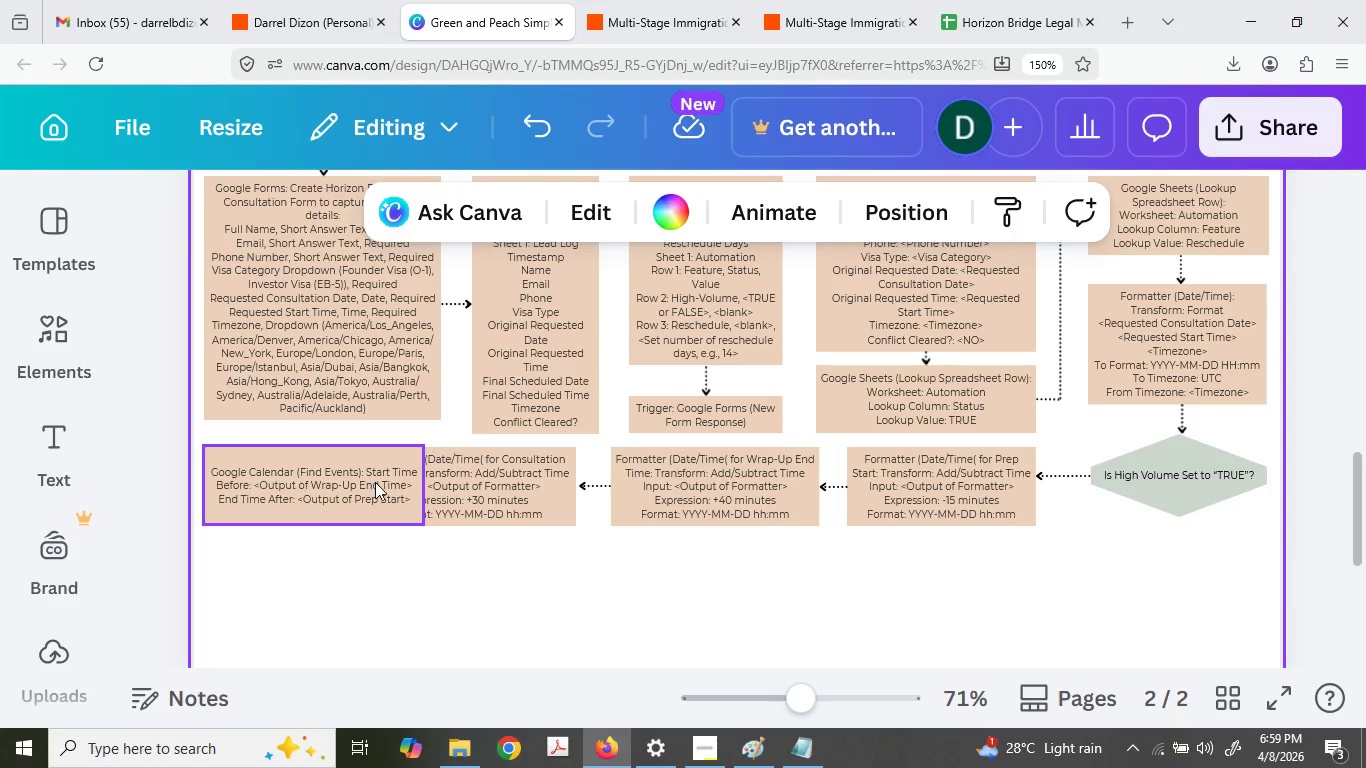 
left_click([378, 485])
 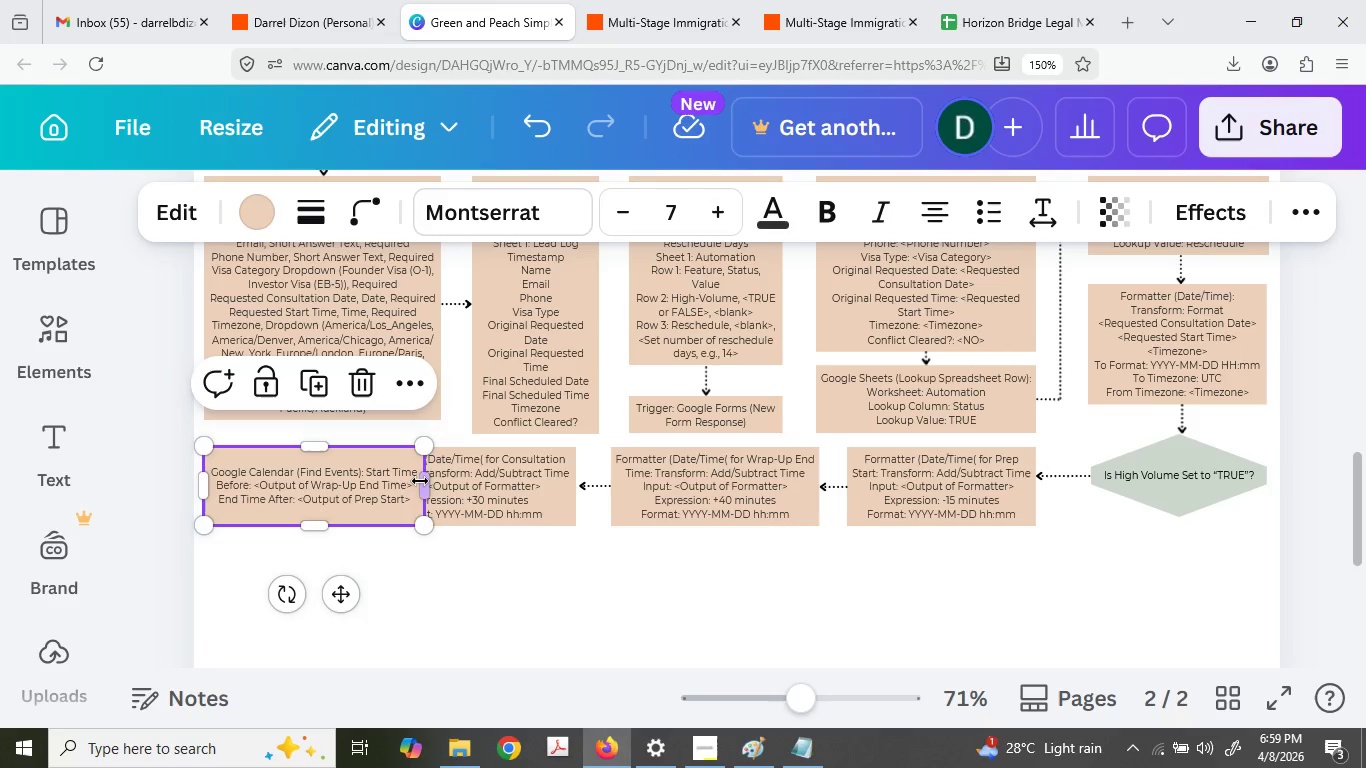 
left_click_drag(start_coordinate=[425, 478], to_coordinate=[325, 474])
 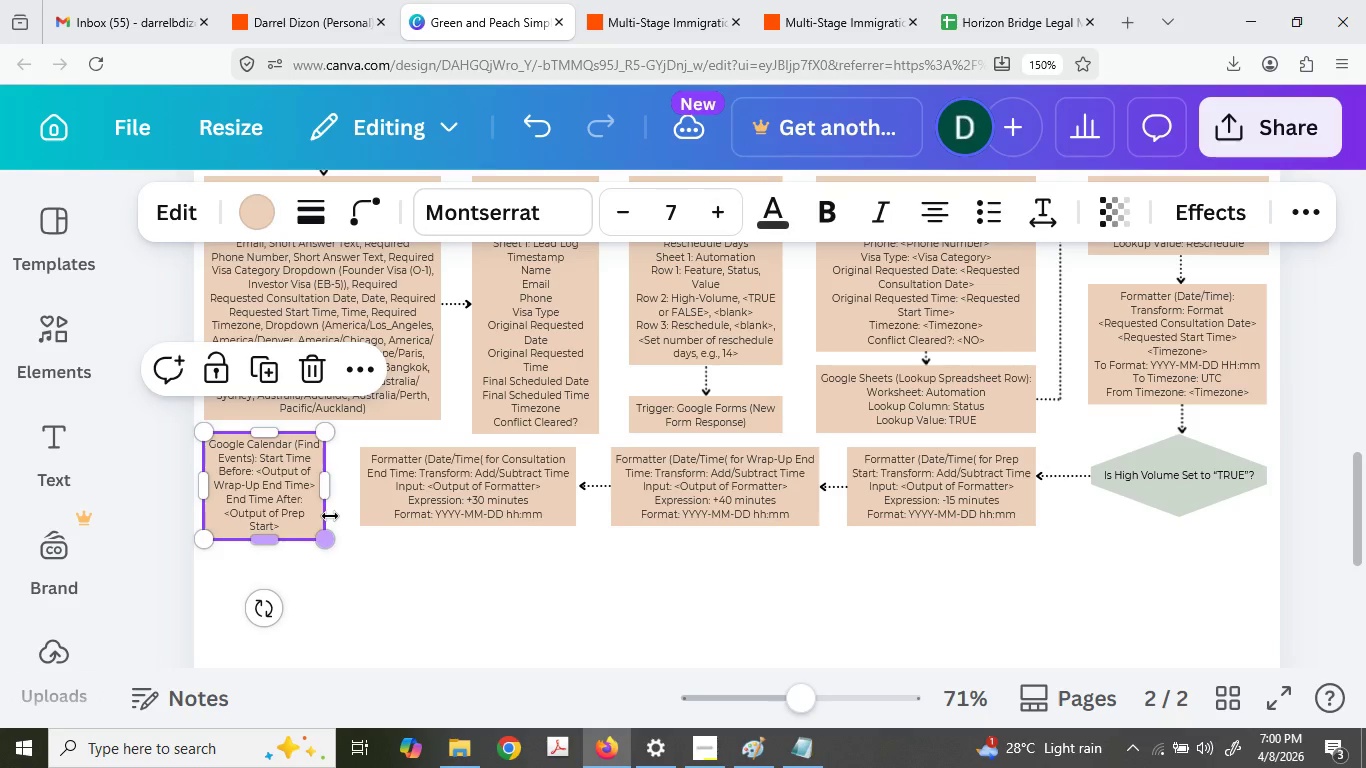 
left_click([331, 515])
 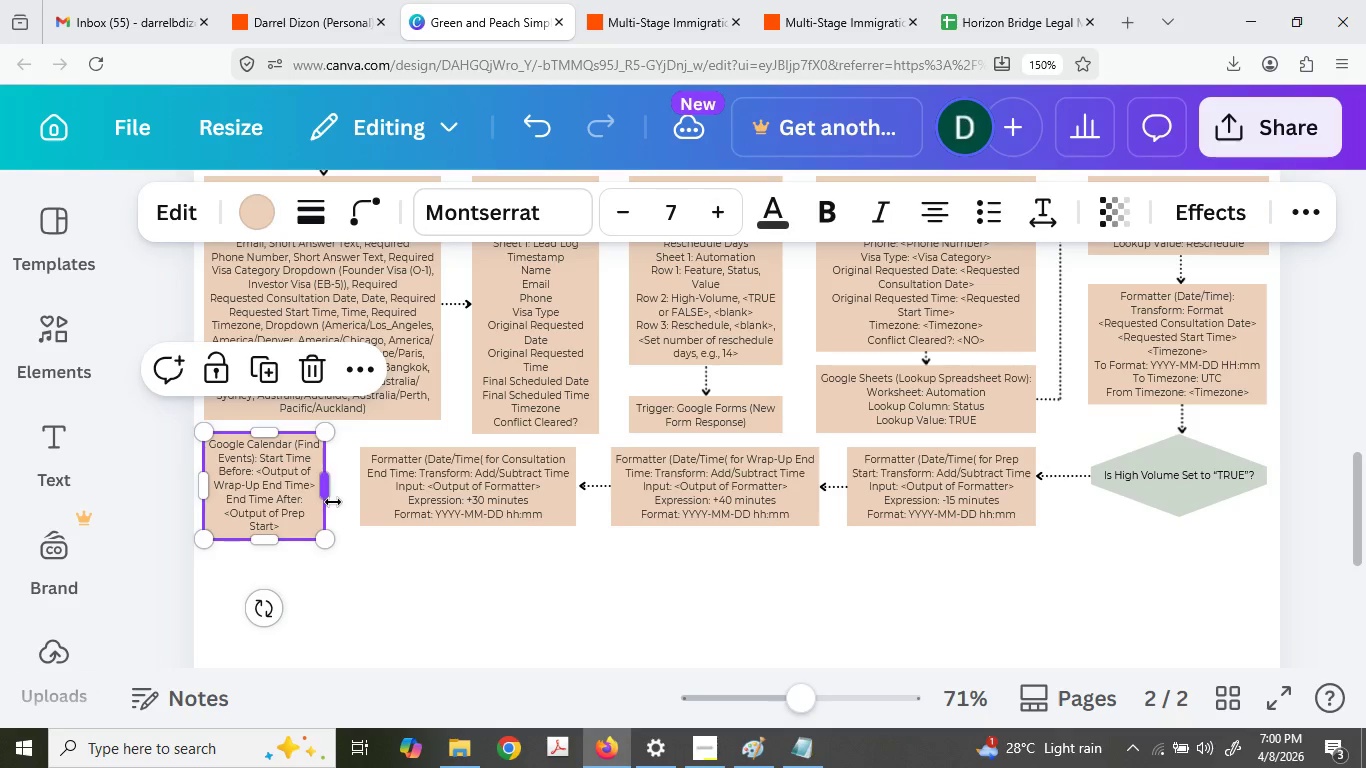 
left_click([342, 502])
 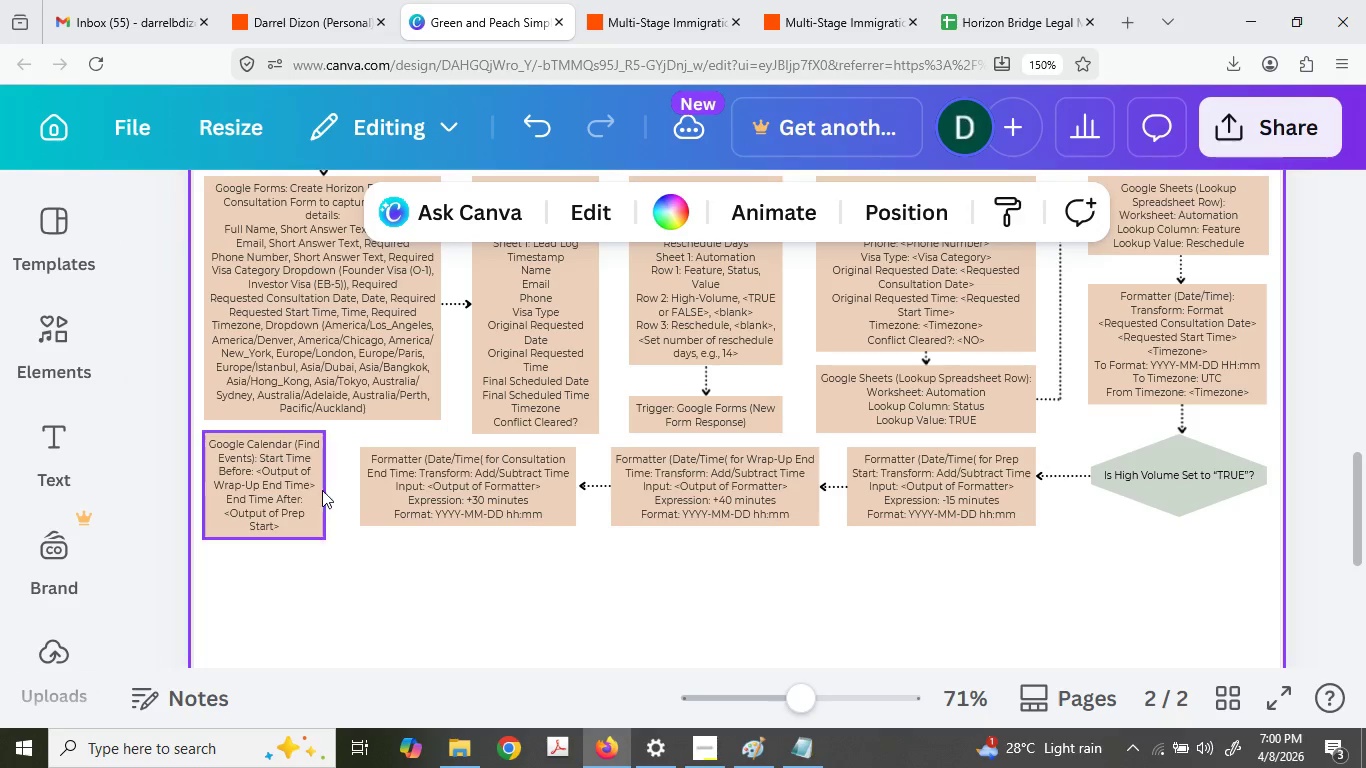 
left_click_drag(start_coordinate=[322, 490], to_coordinate=[322, 482])
 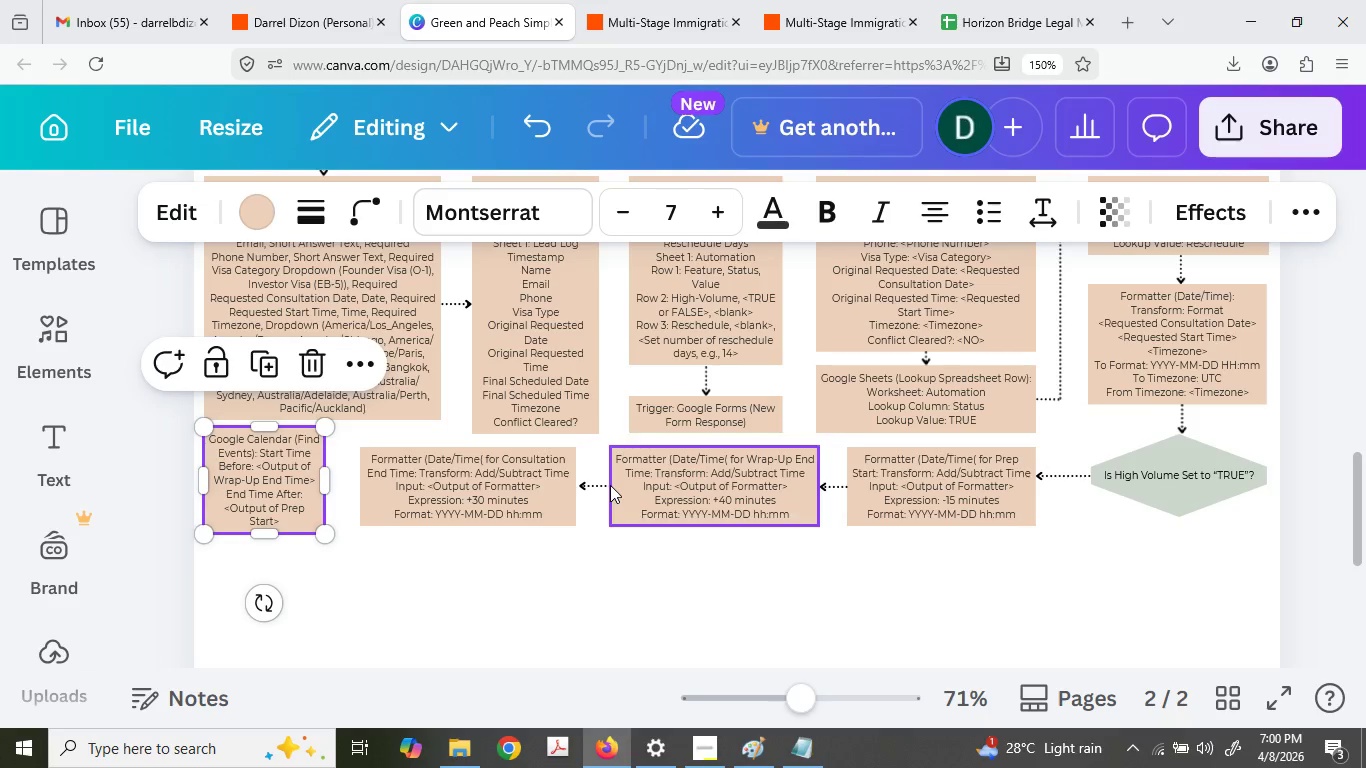 
left_click([605, 481])
 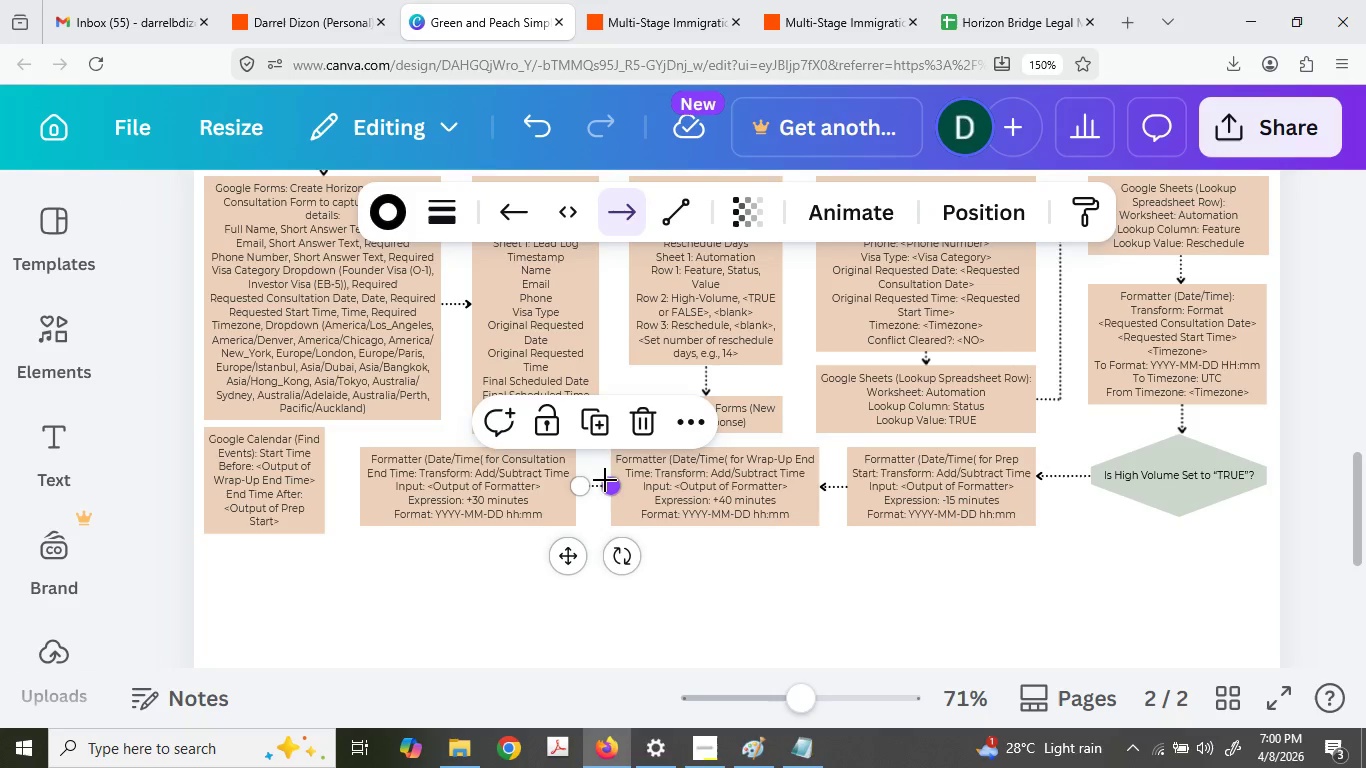 
key(Control+C)
 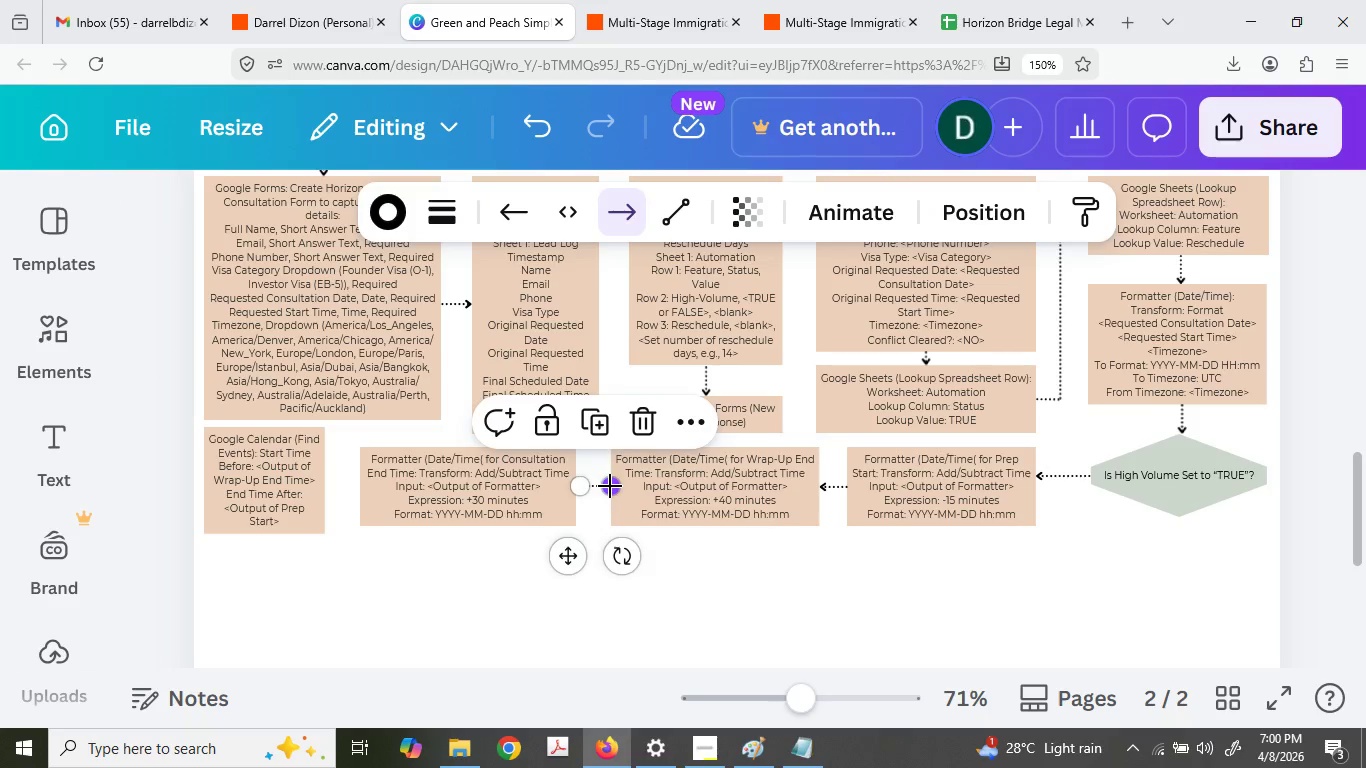 
key(Control+V)
 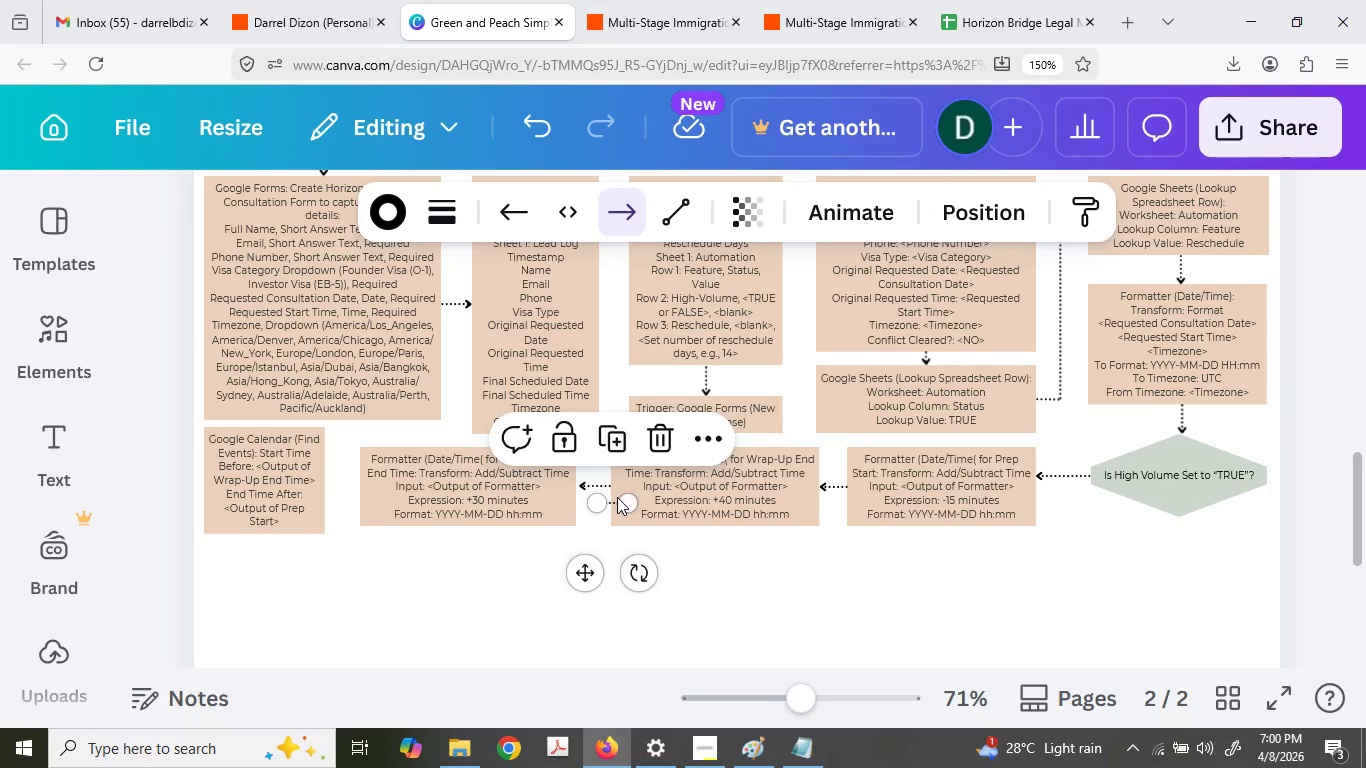 
left_click_drag(start_coordinate=[617, 498], to_coordinate=[347, 481])
 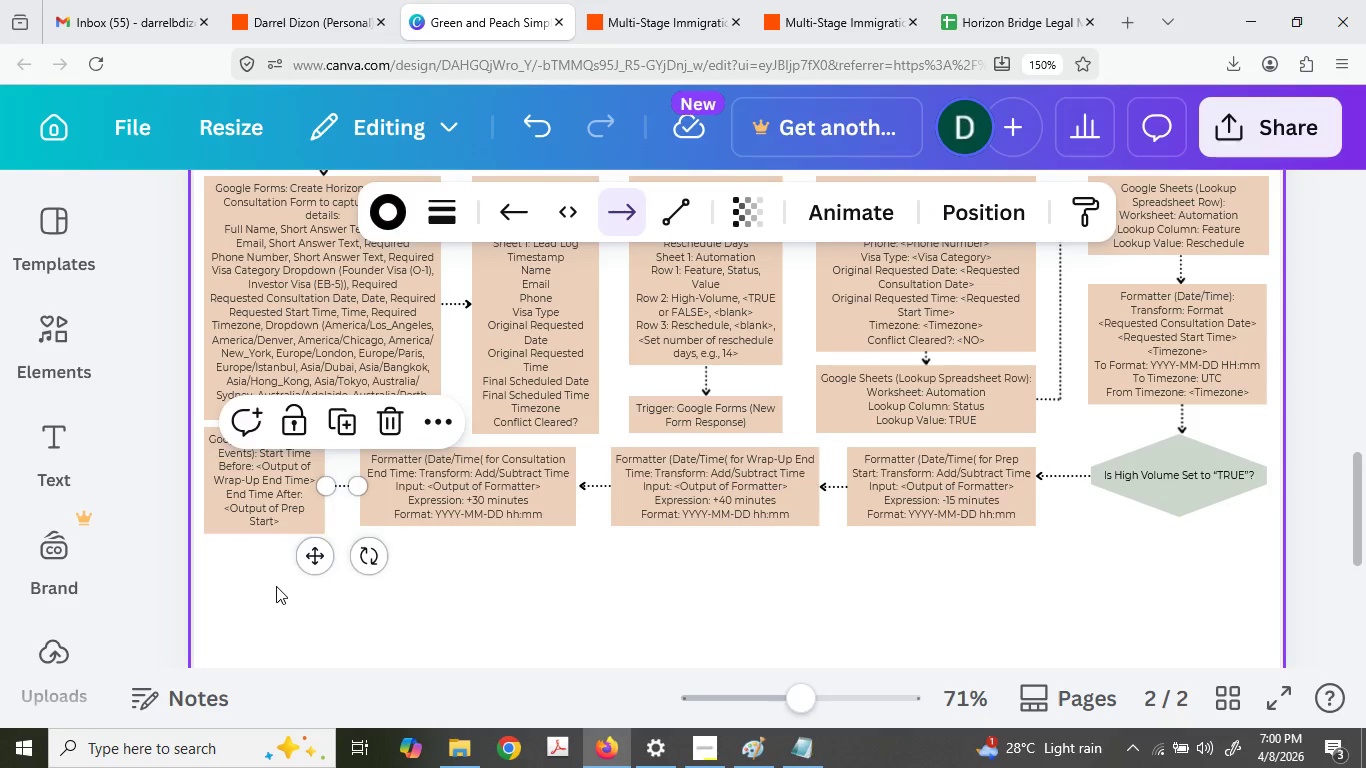 
left_click([278, 587])
 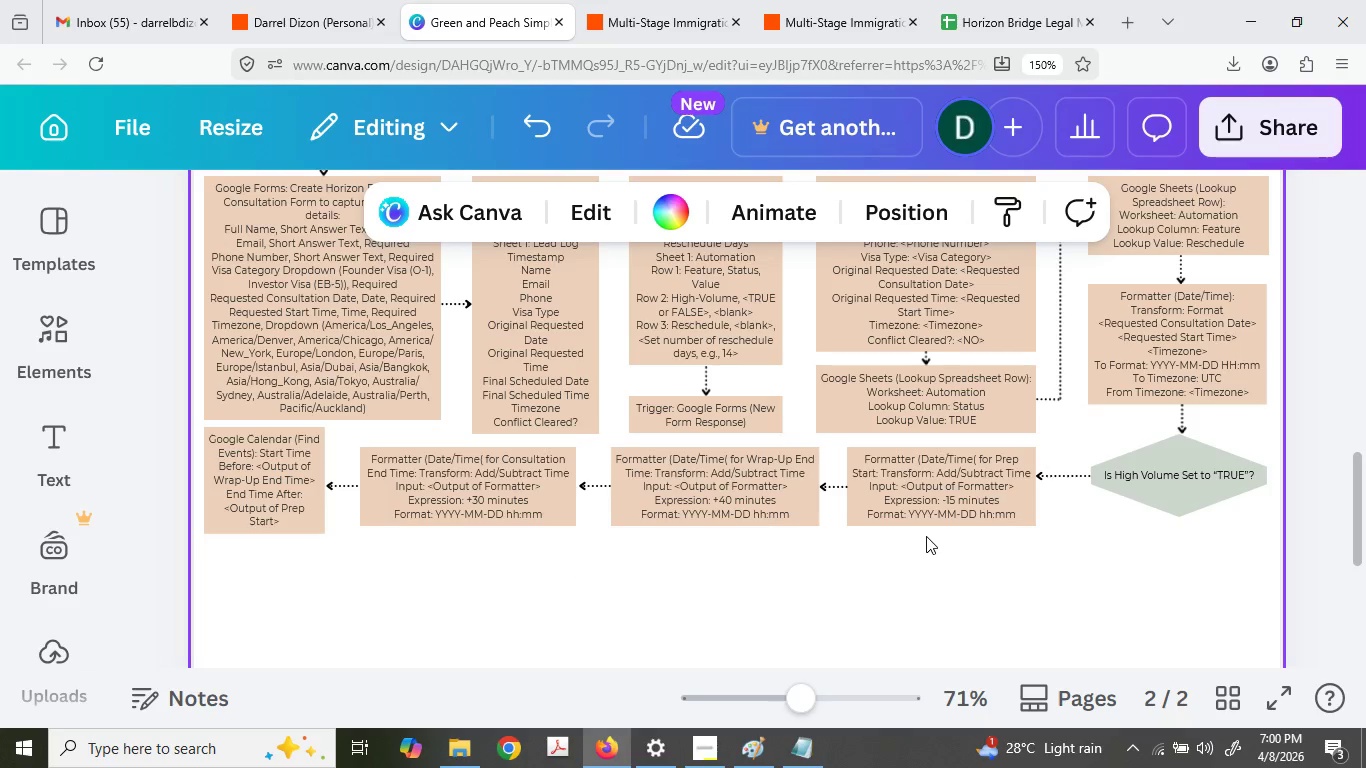 
scroll: coordinate [933, 533], scroll_direction: down, amount: 1.0
 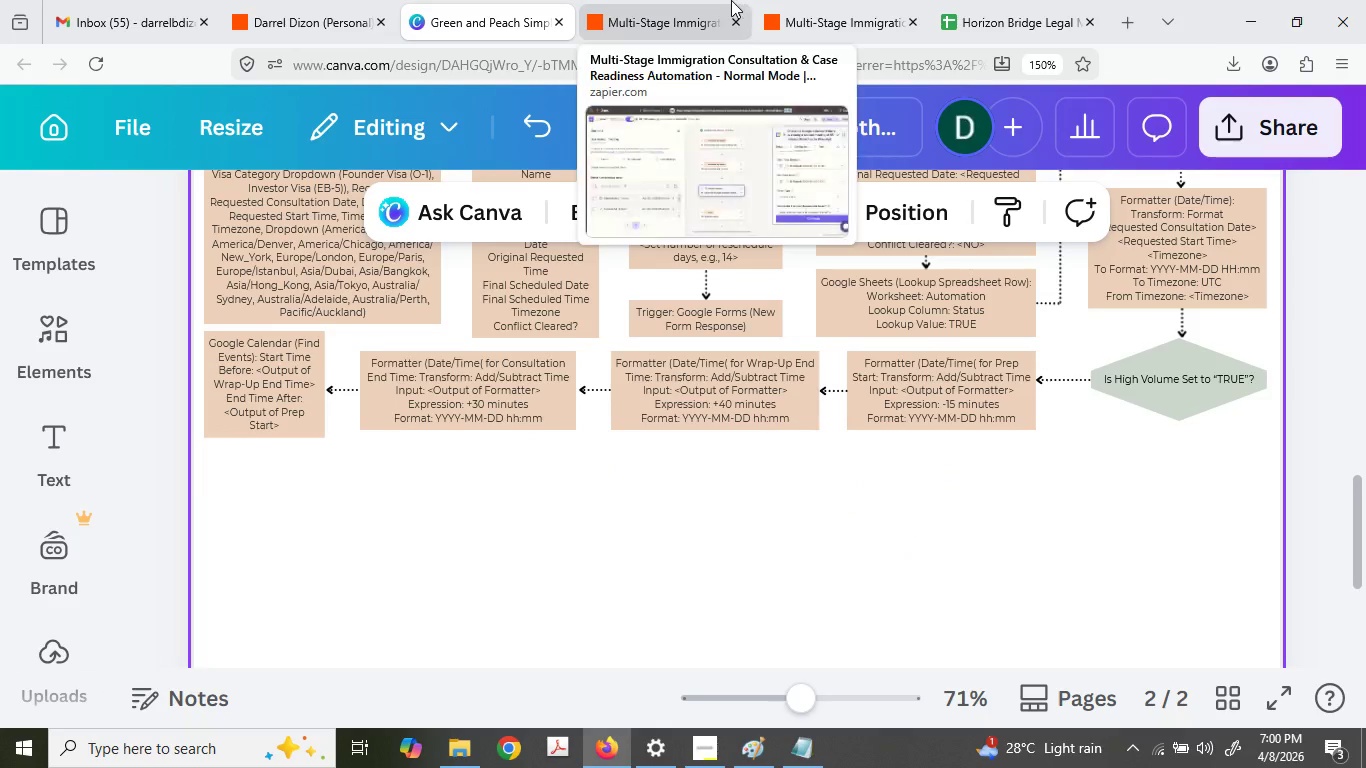 
key(Control+C)
 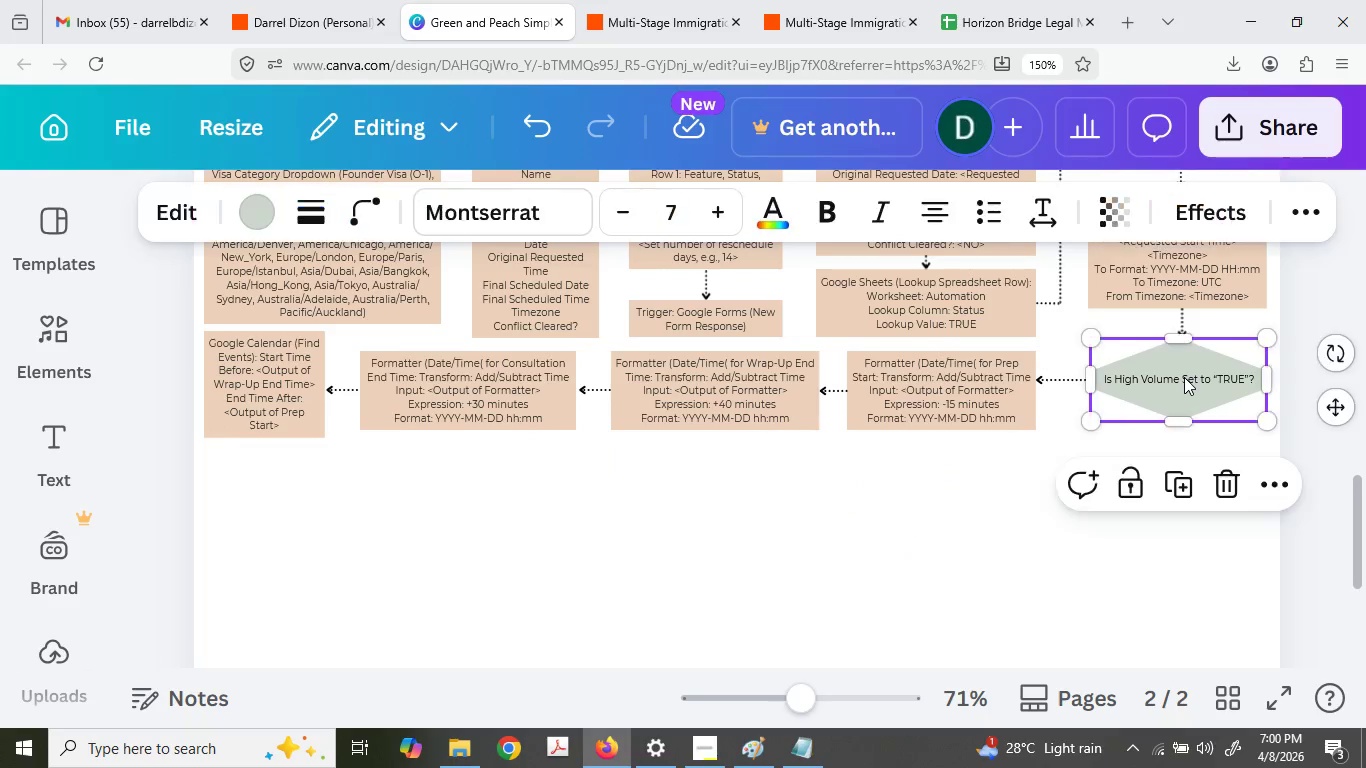 
key(Control+V)
 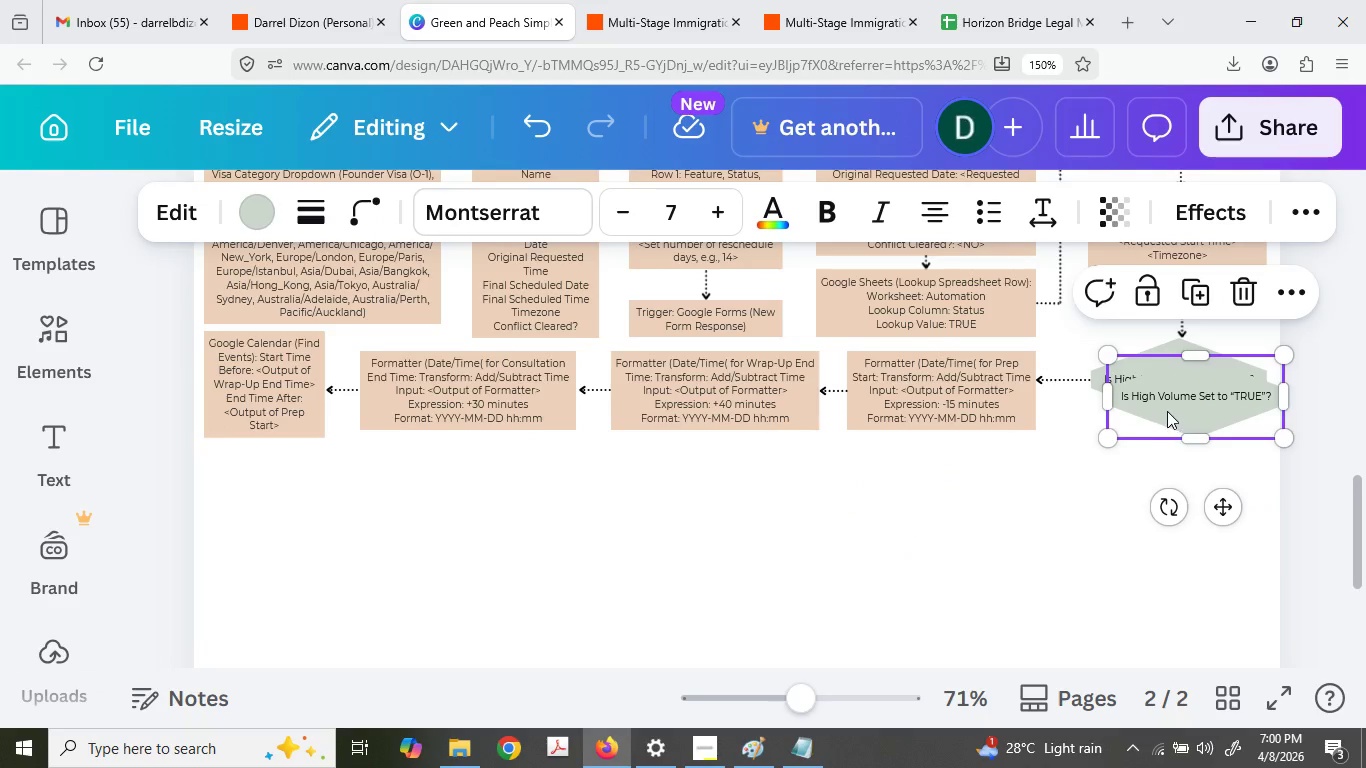 
left_click_drag(start_coordinate=[1166, 411], to_coordinate=[265, 525])
 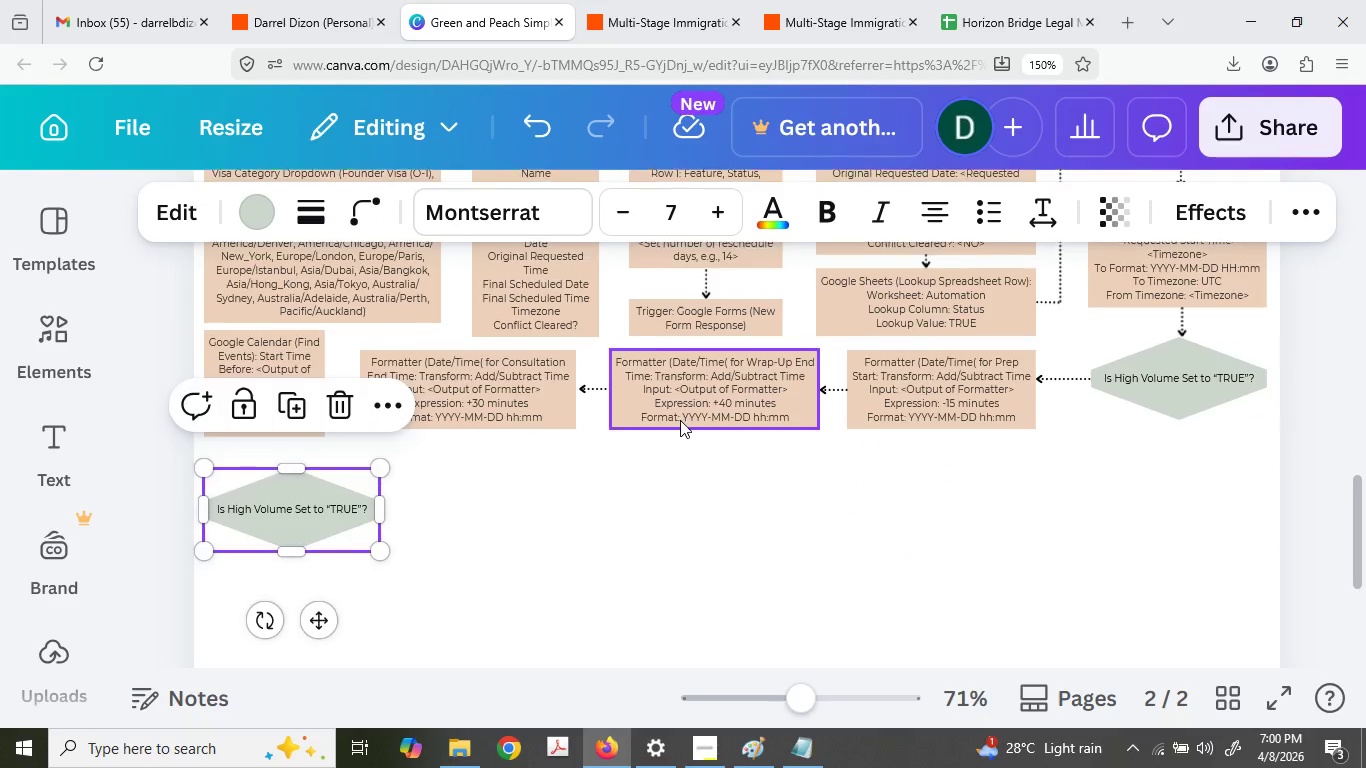 
left_click([281, 0])
 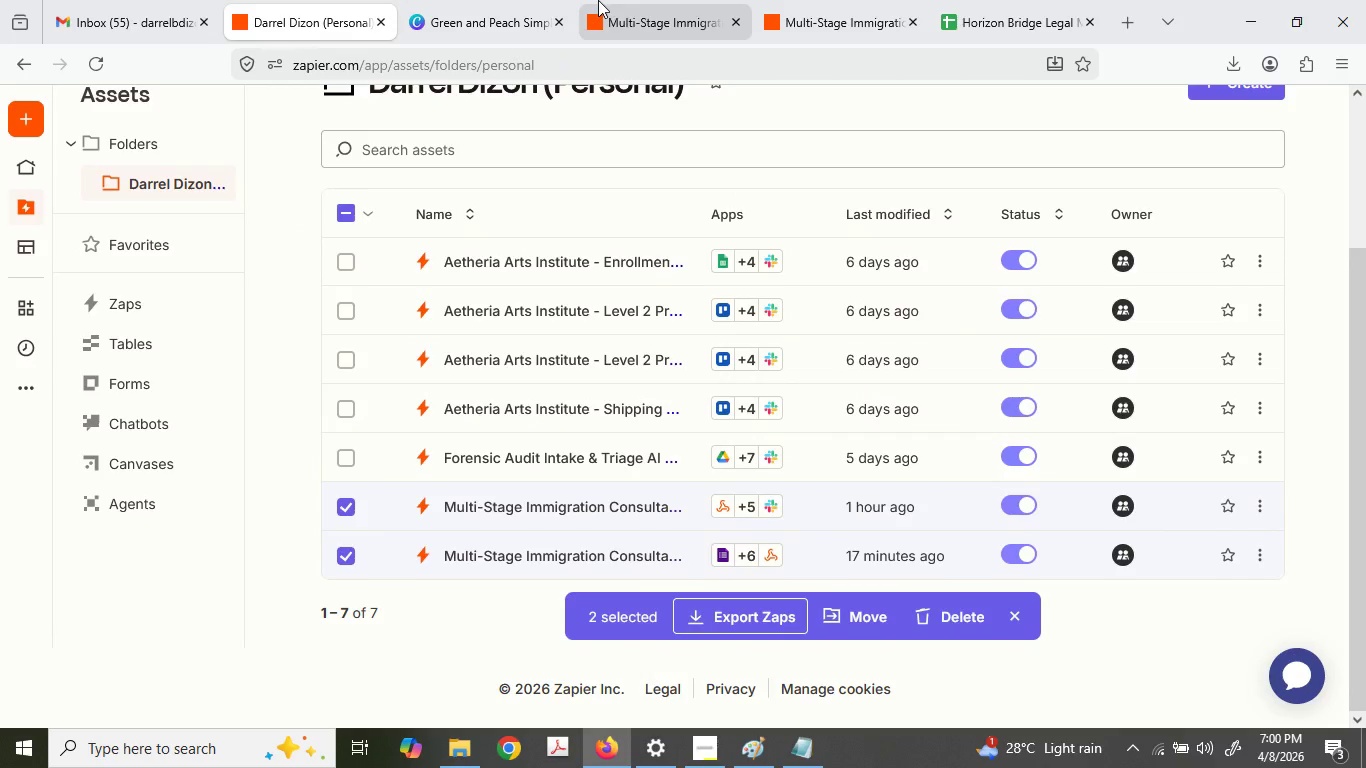 
scroll: coordinate [679, 420], scroll_direction: none, amount: 0.0
 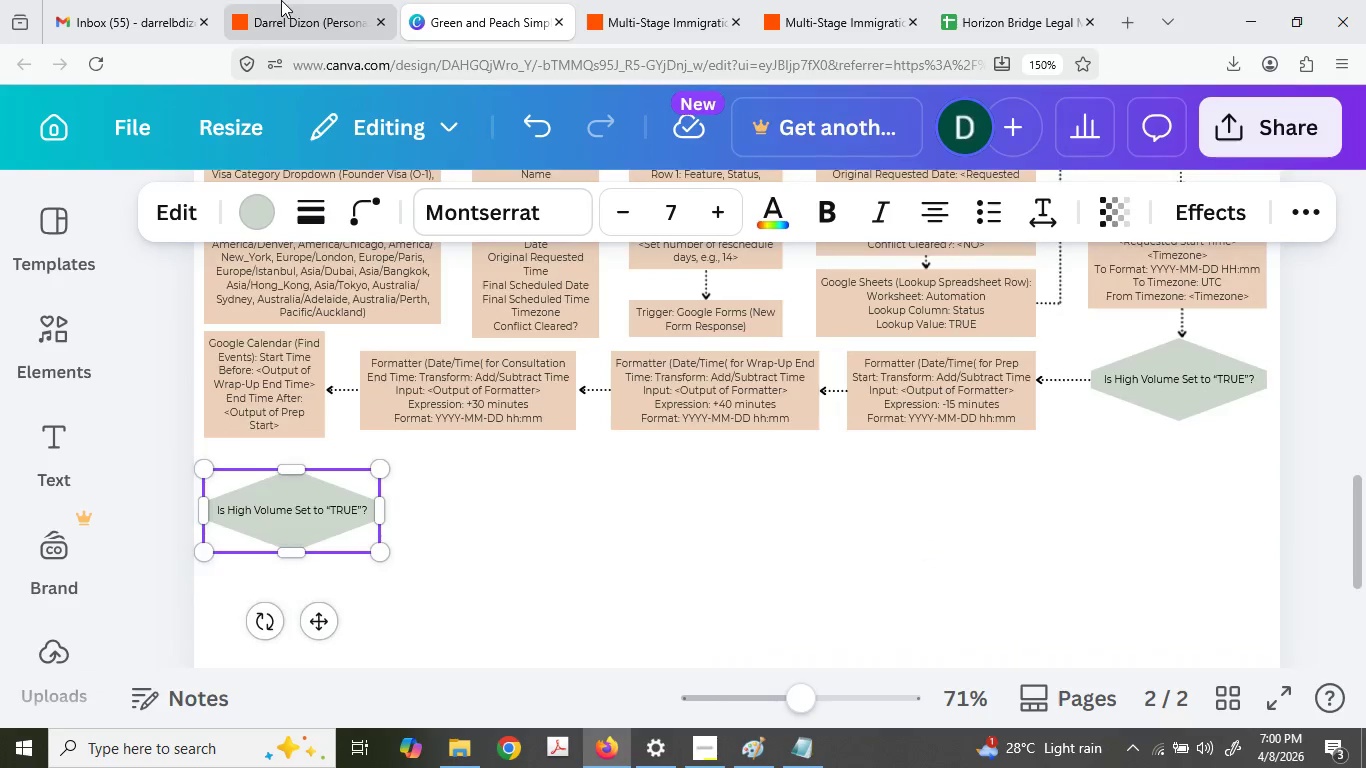 
left_click([622, 0])
 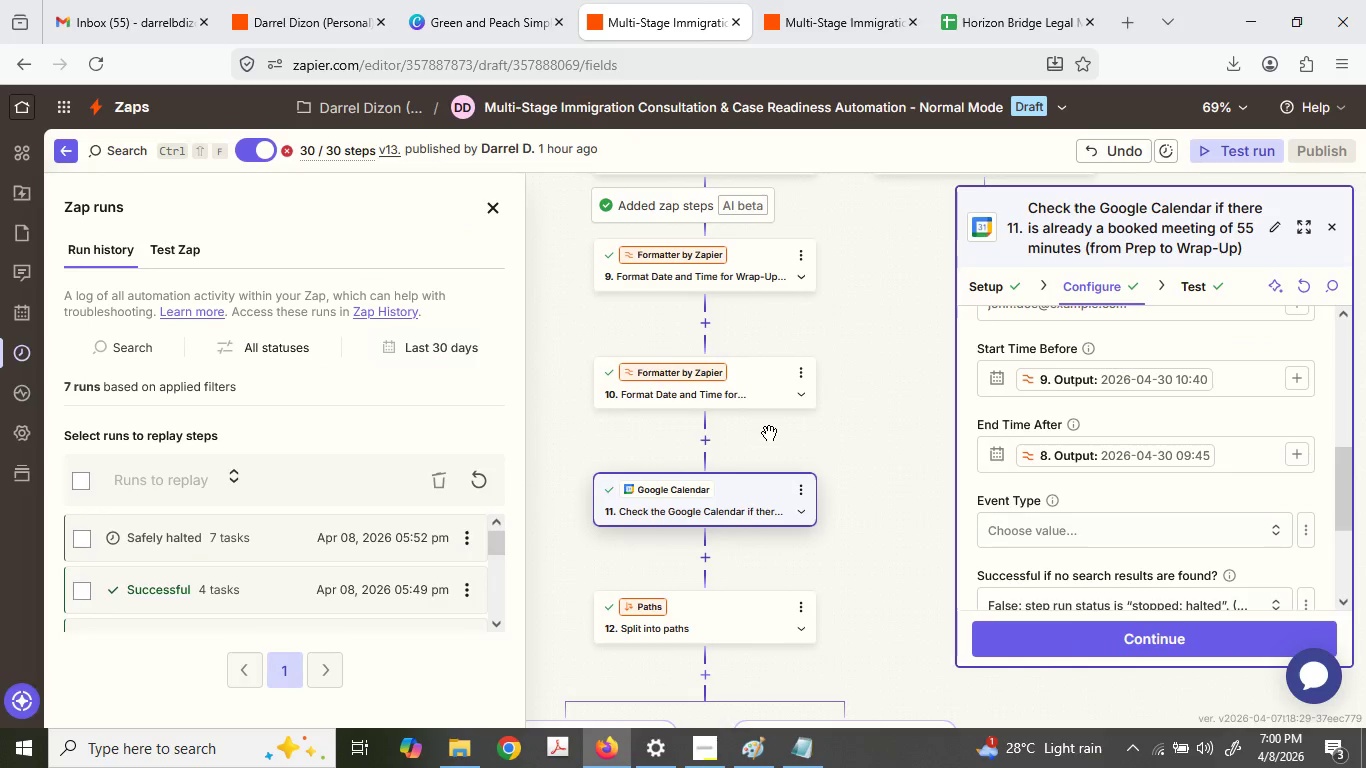 
scroll: coordinate [769, 433], scroll_direction: down, amount: 5.0
 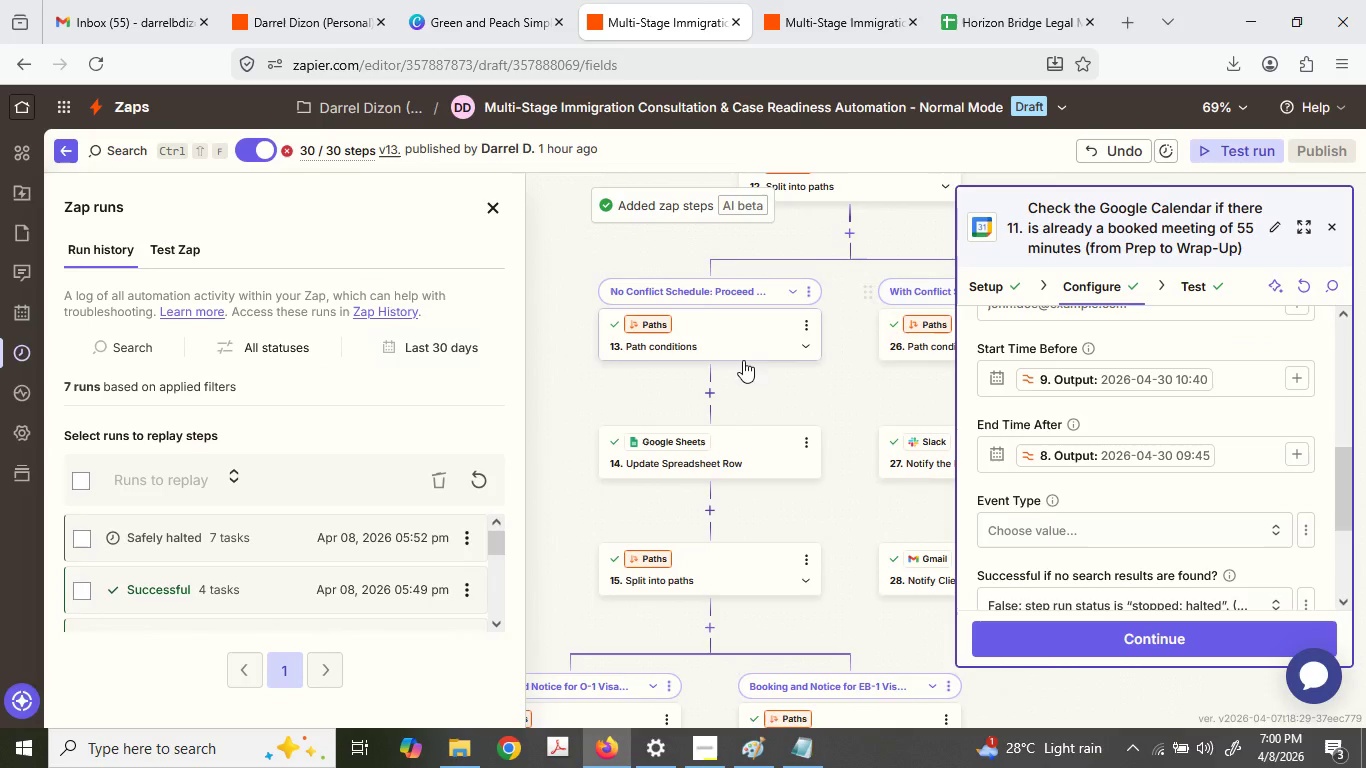 
left_click([743, 353])
 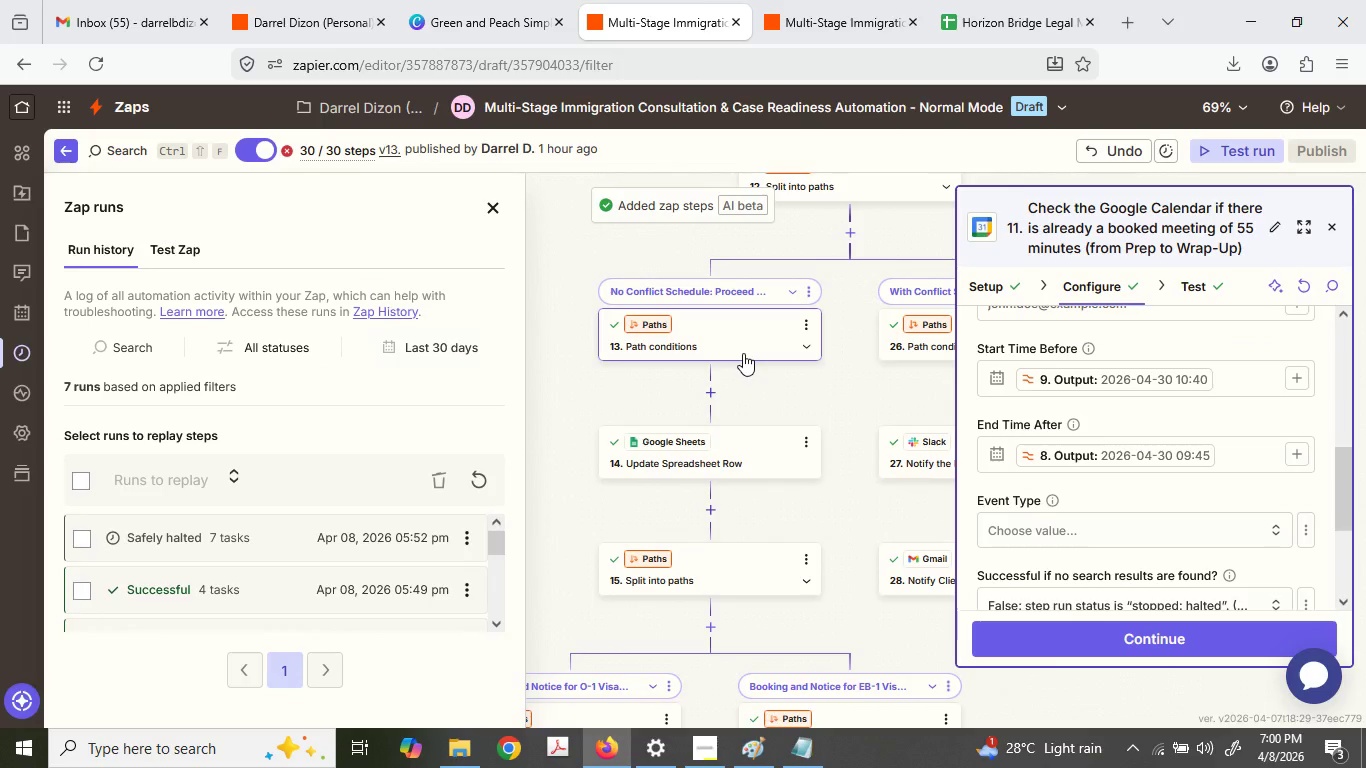 
left_click([743, 353])
 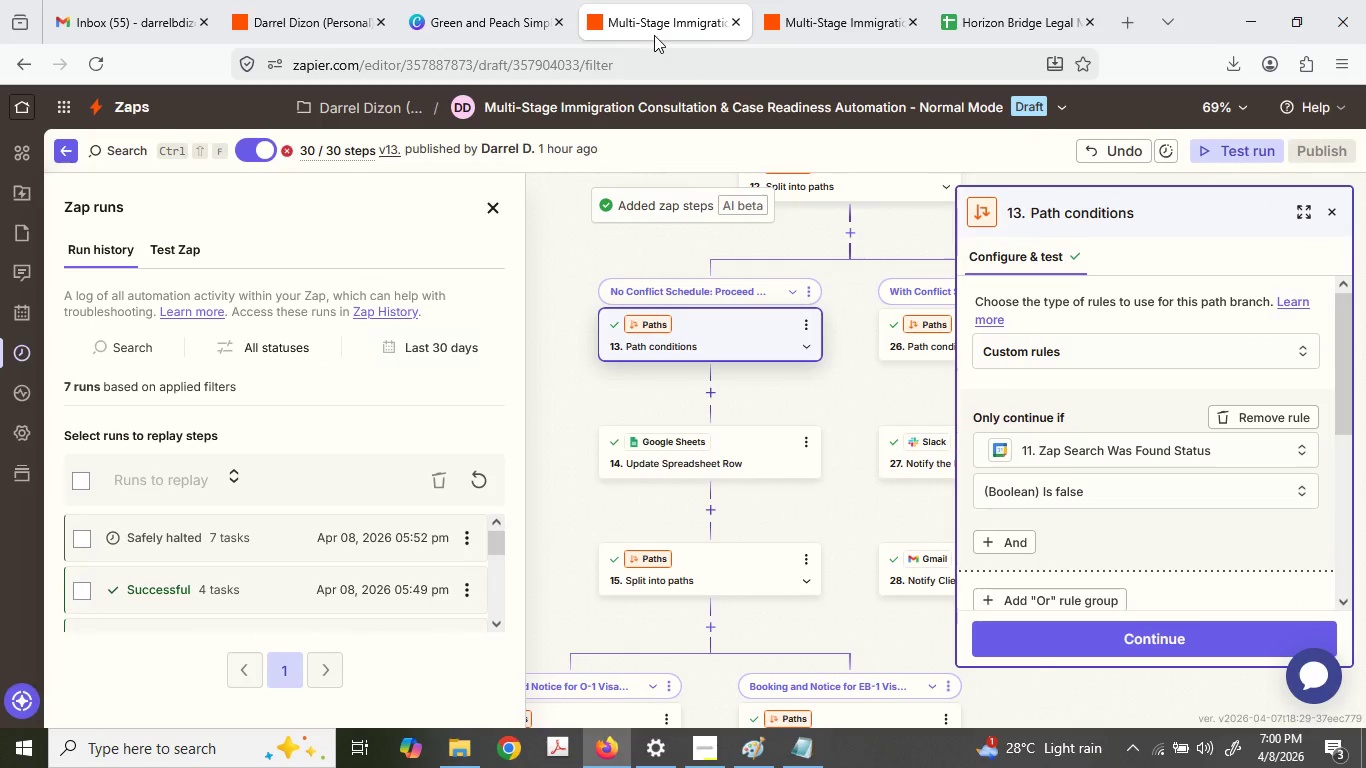 
left_click([534, 0])
 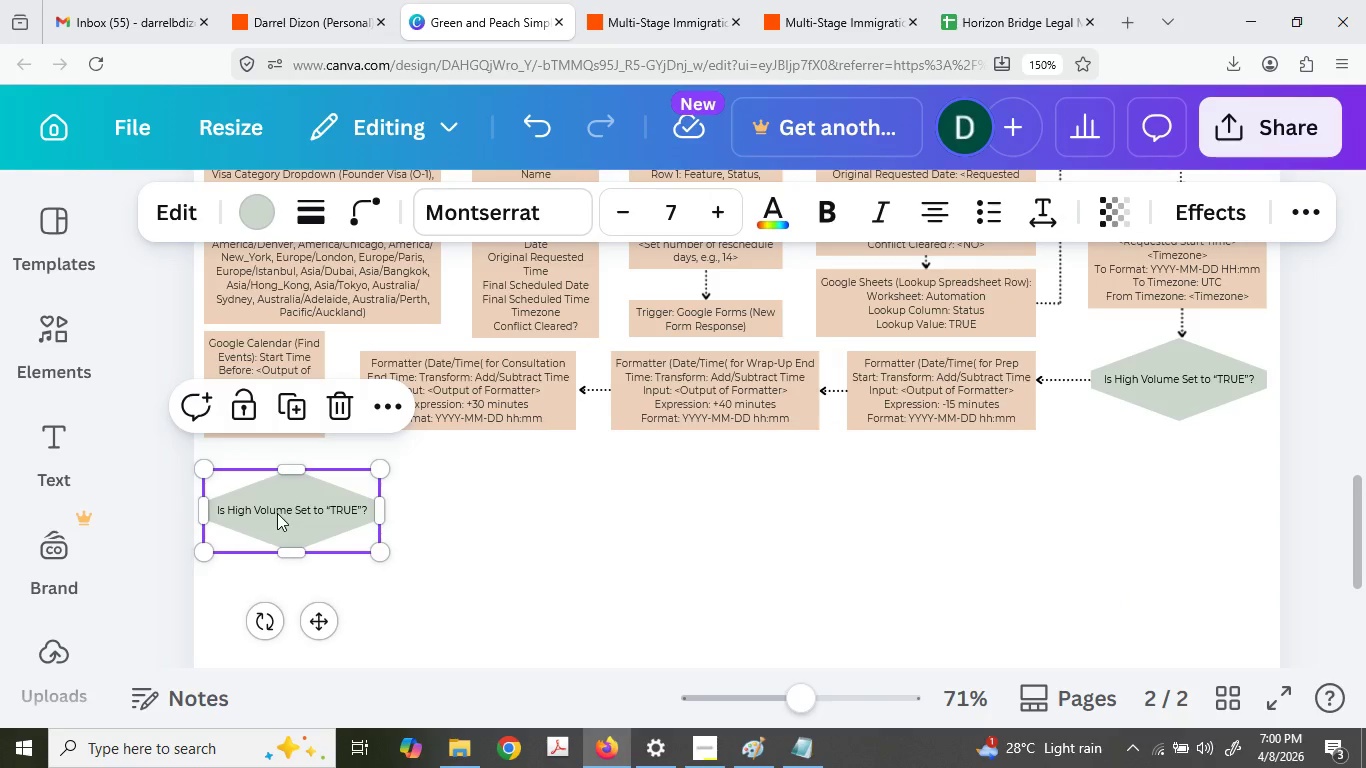 
double_click([277, 513])
 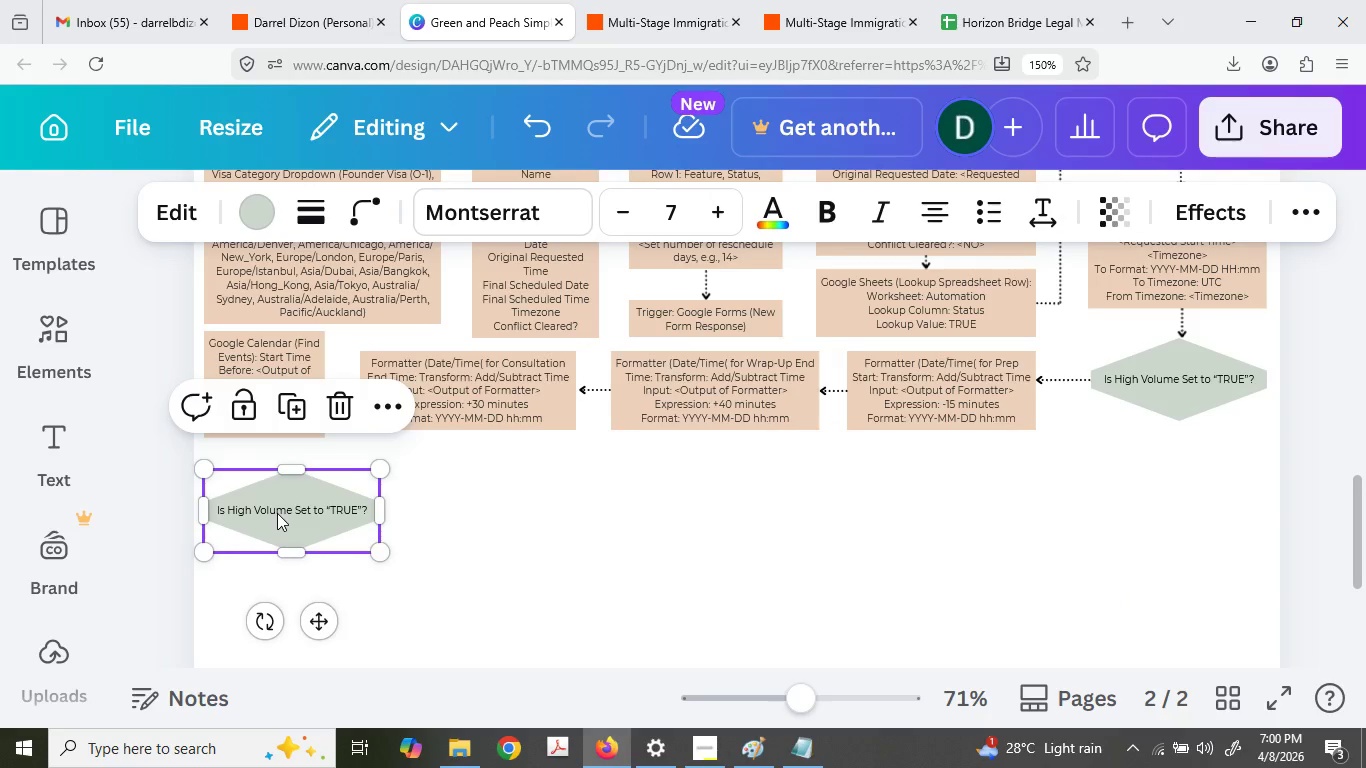 
triple_click([277, 513])
 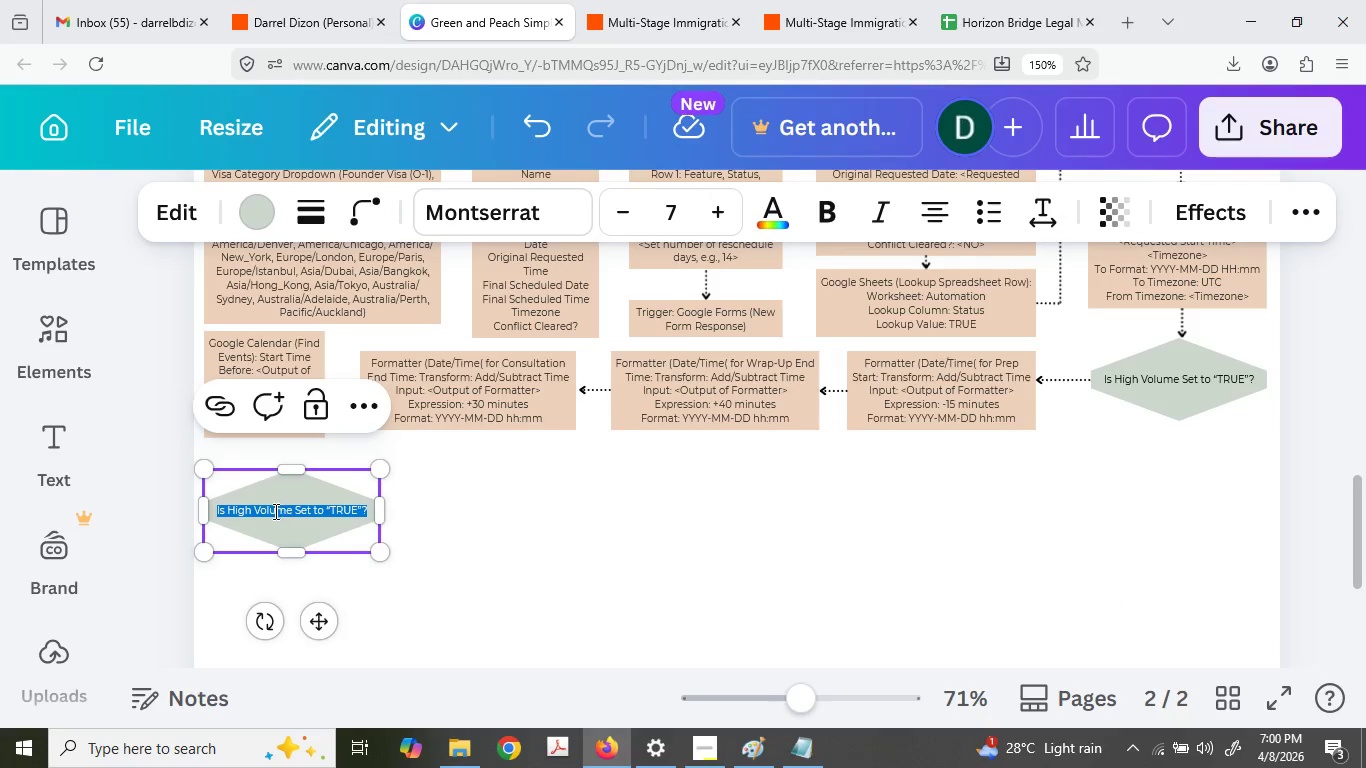 
type(Ist)
key(Backspace)
 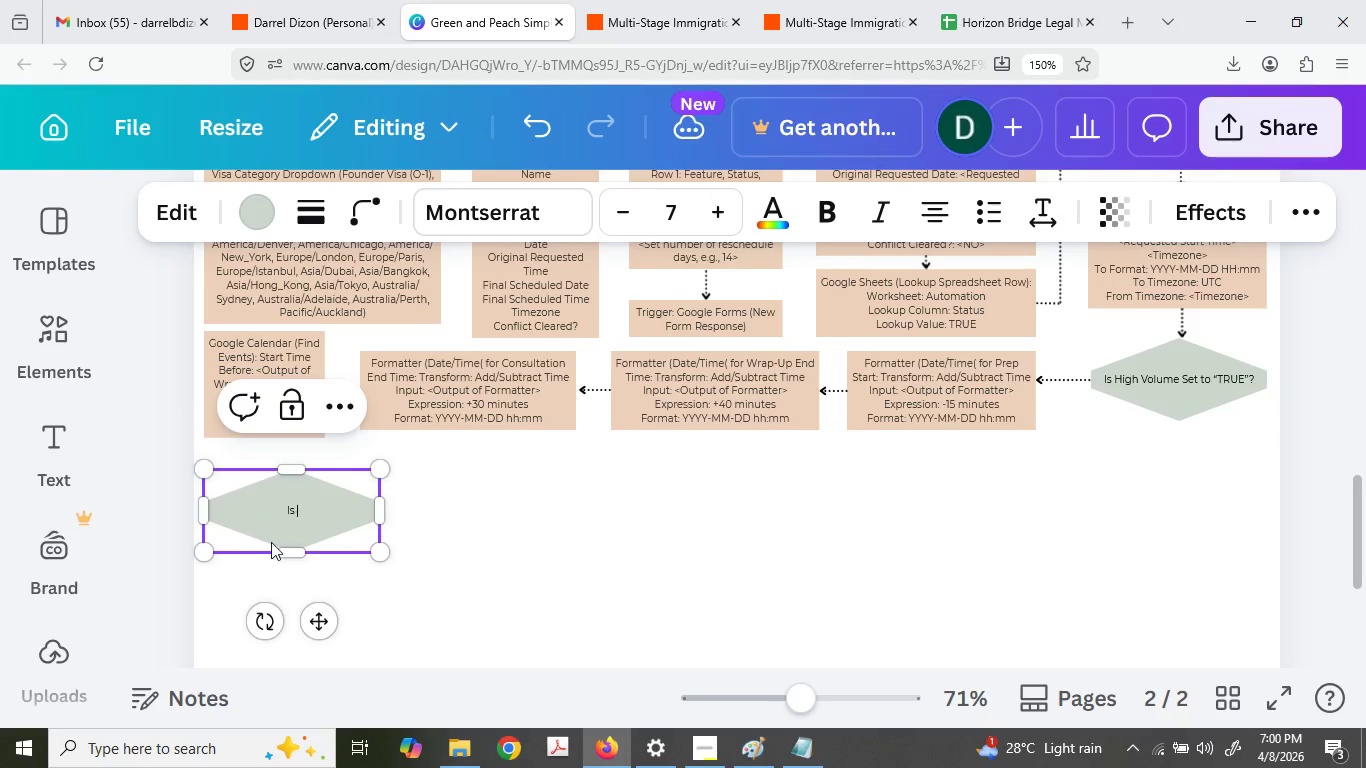 
type( There A ConflictSc)
 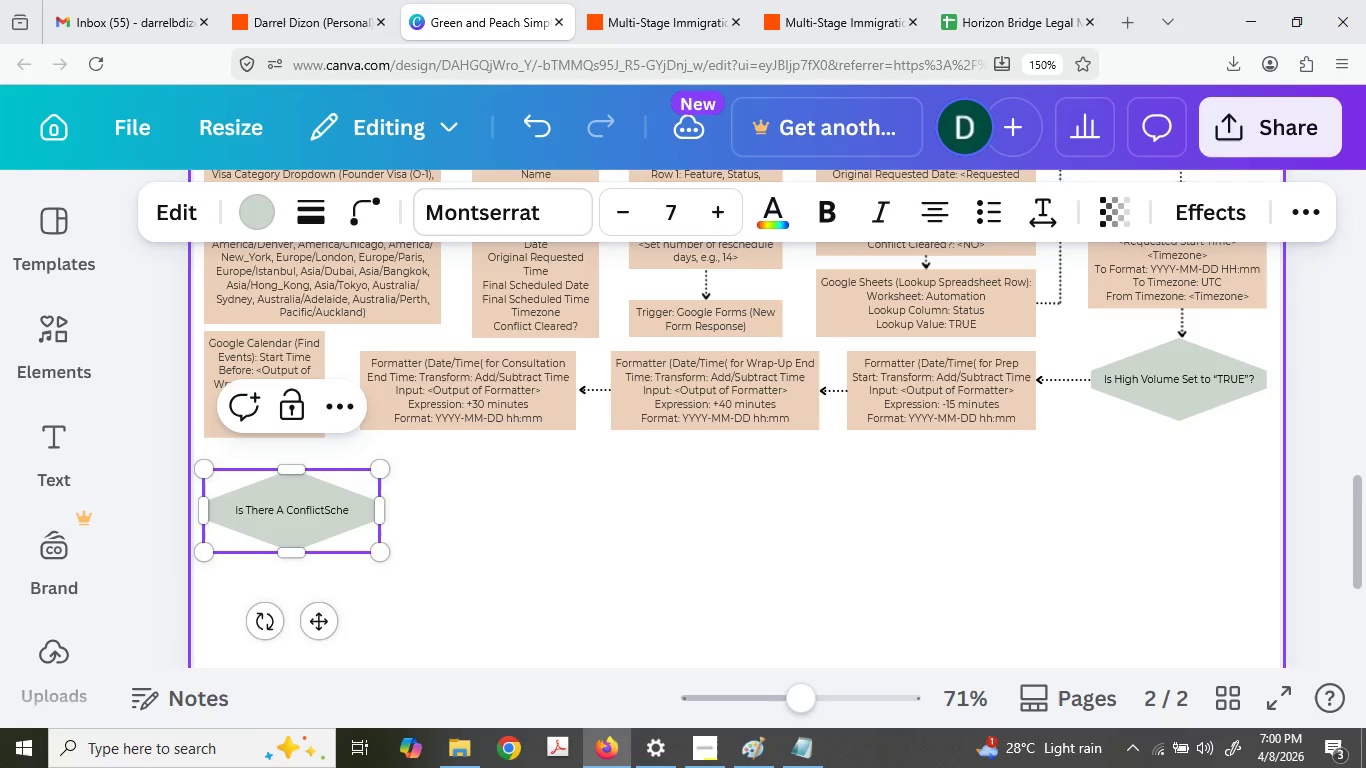 
type(hed)
key(Backspace)
key(Backspace)
key(Backspace)
key(Backspace)
key(Backspace)
type( Sche)
 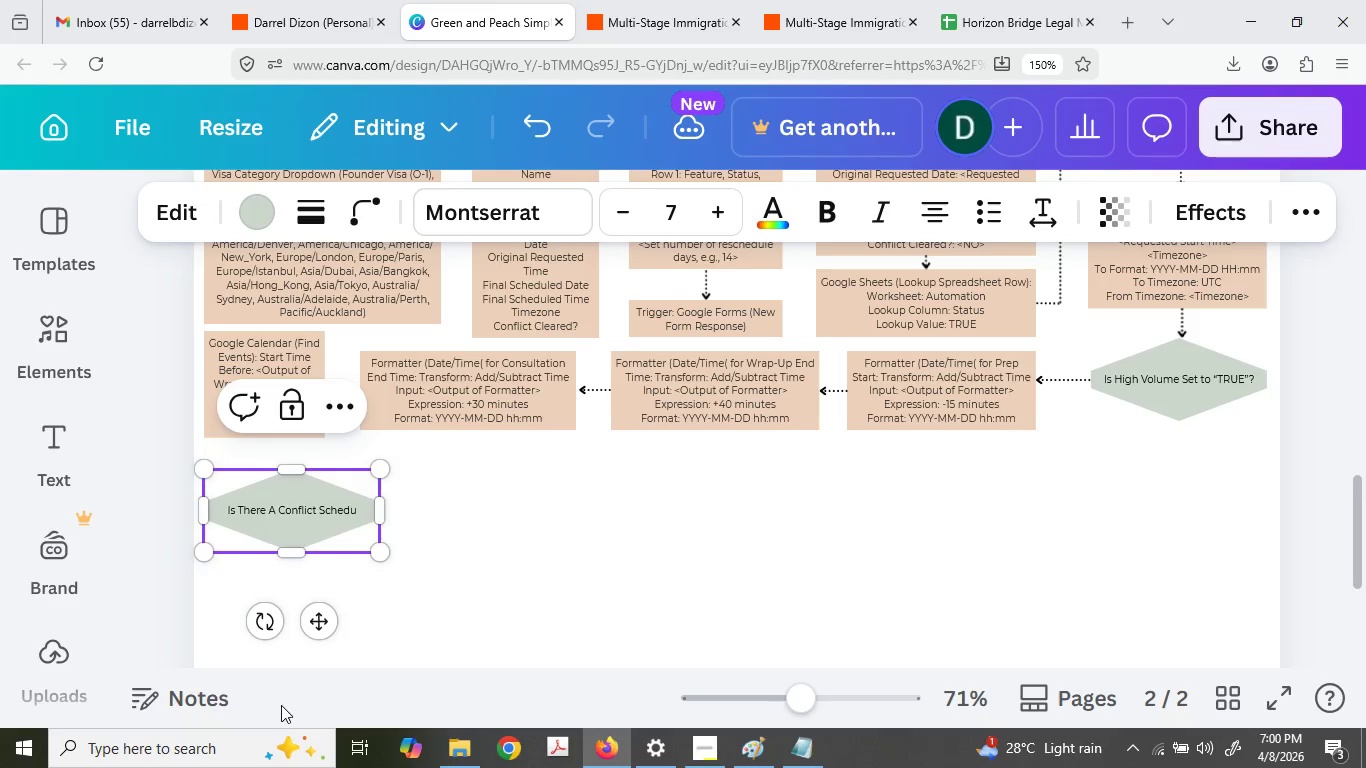 
type(dule?)
 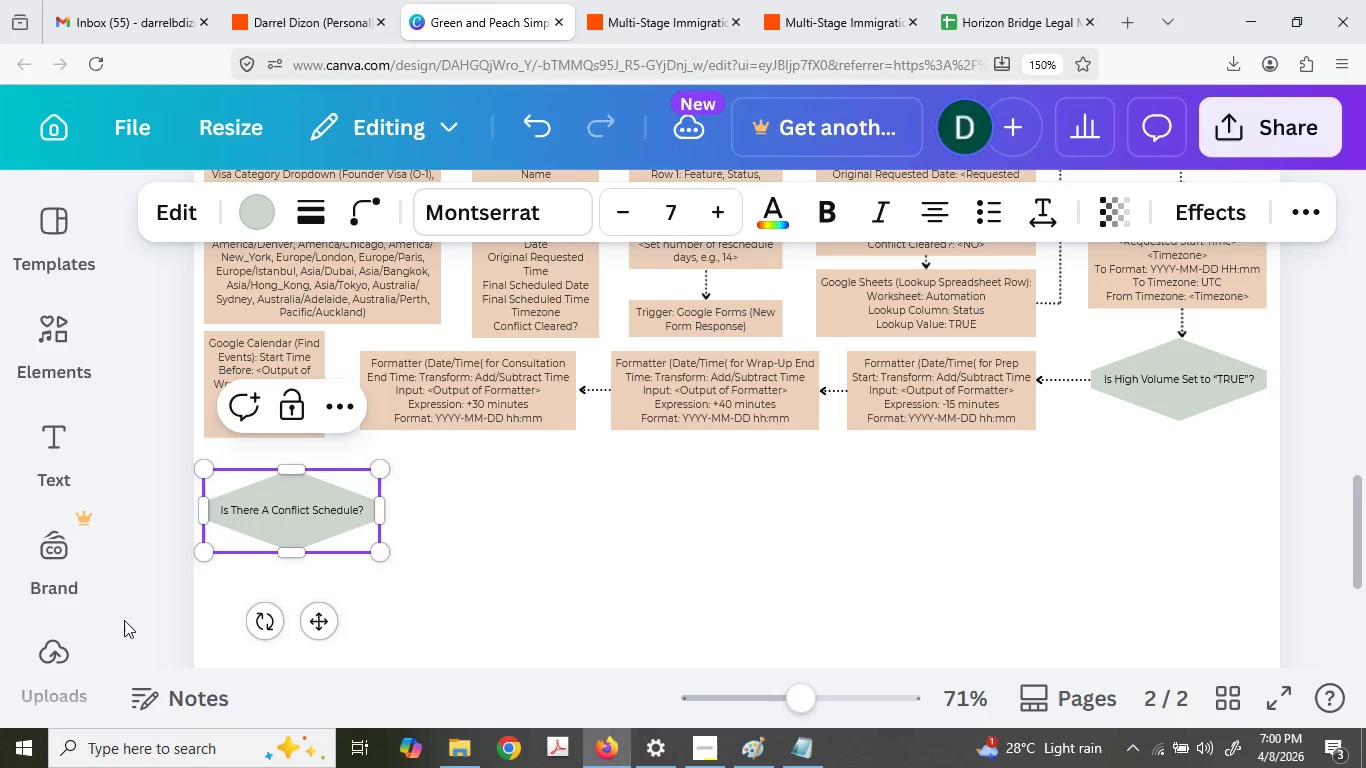 
left_click([435, 527])
 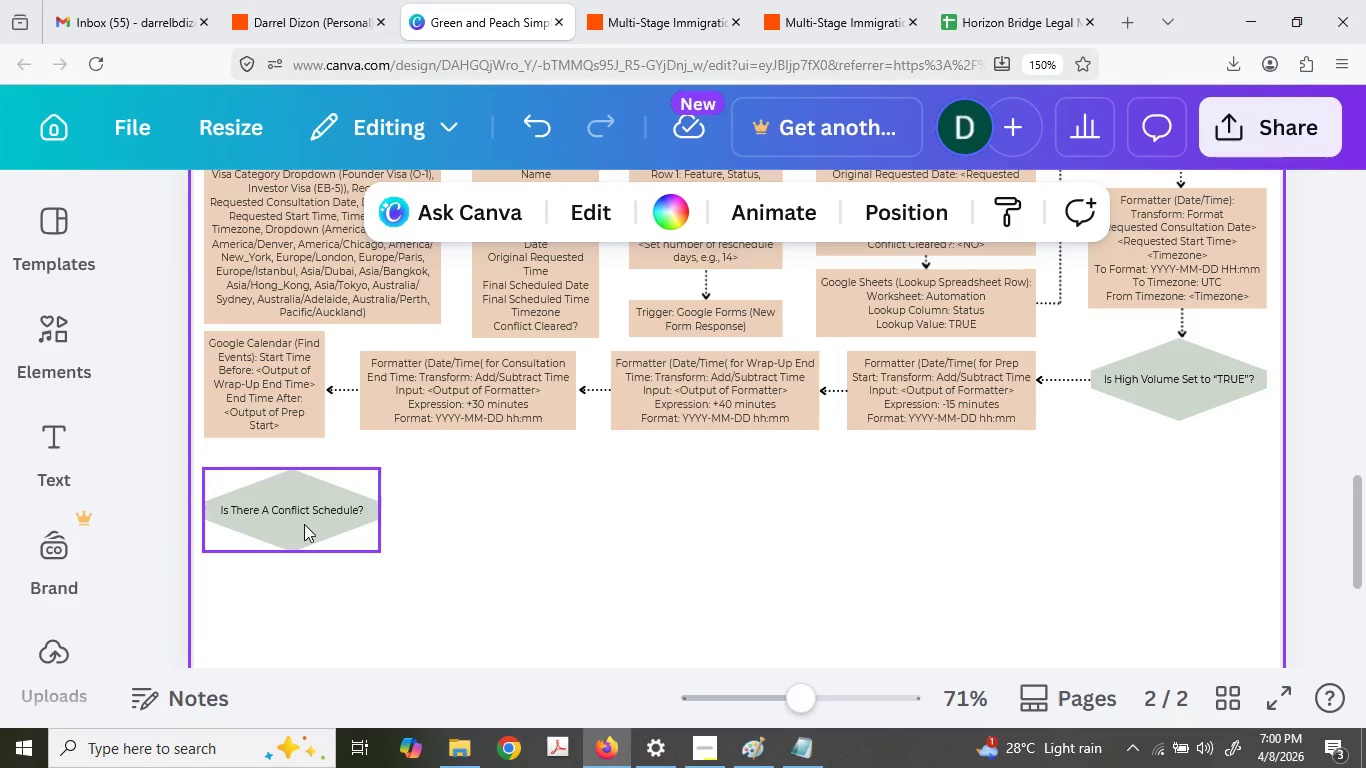 
left_click([296, 524])
 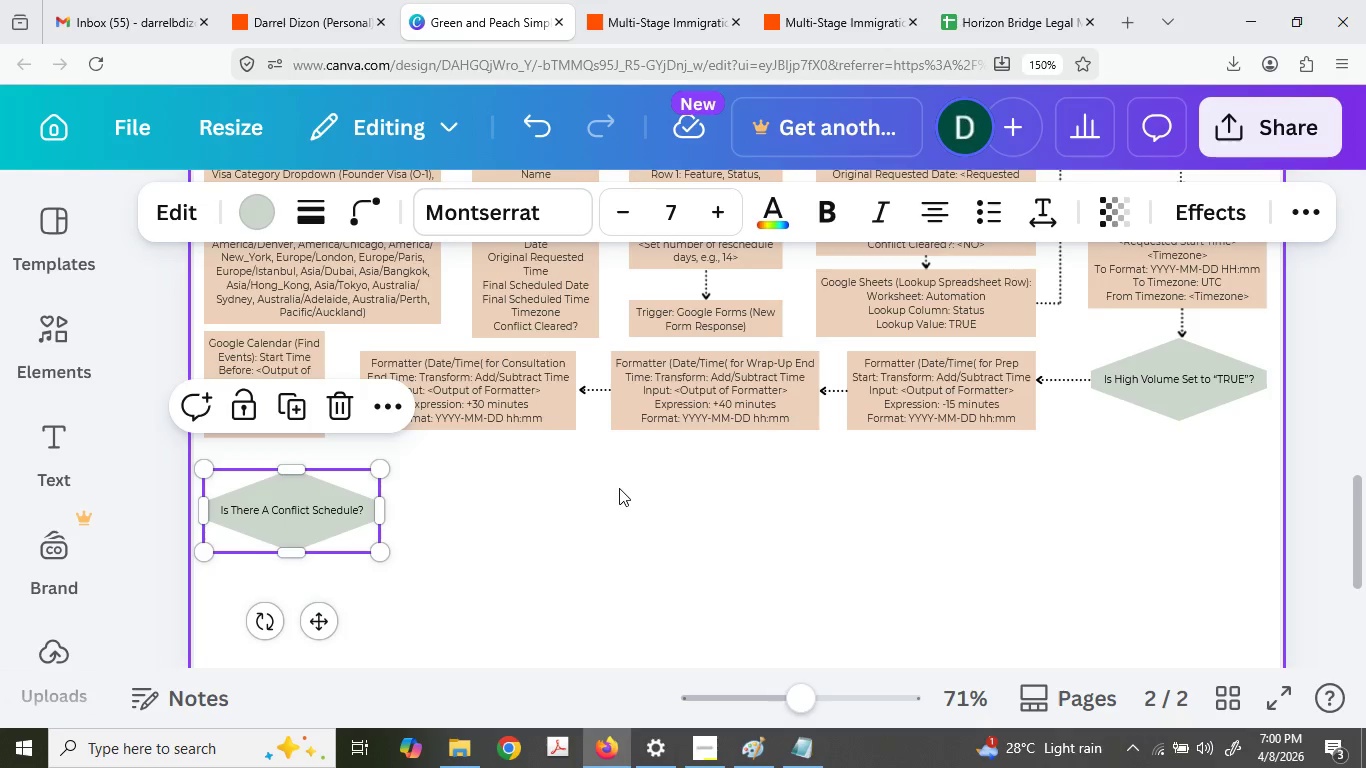 
left_click([639, 520])
 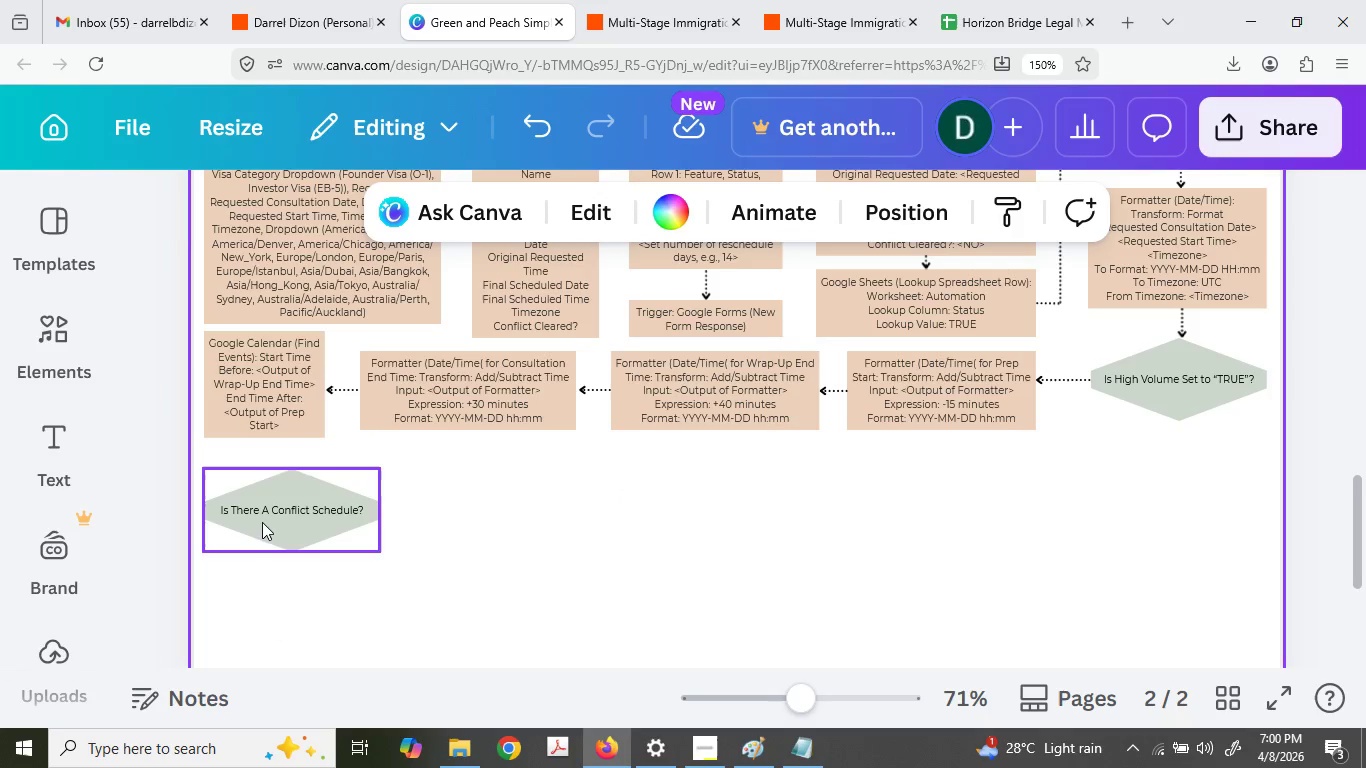 
left_click([262, 522])
 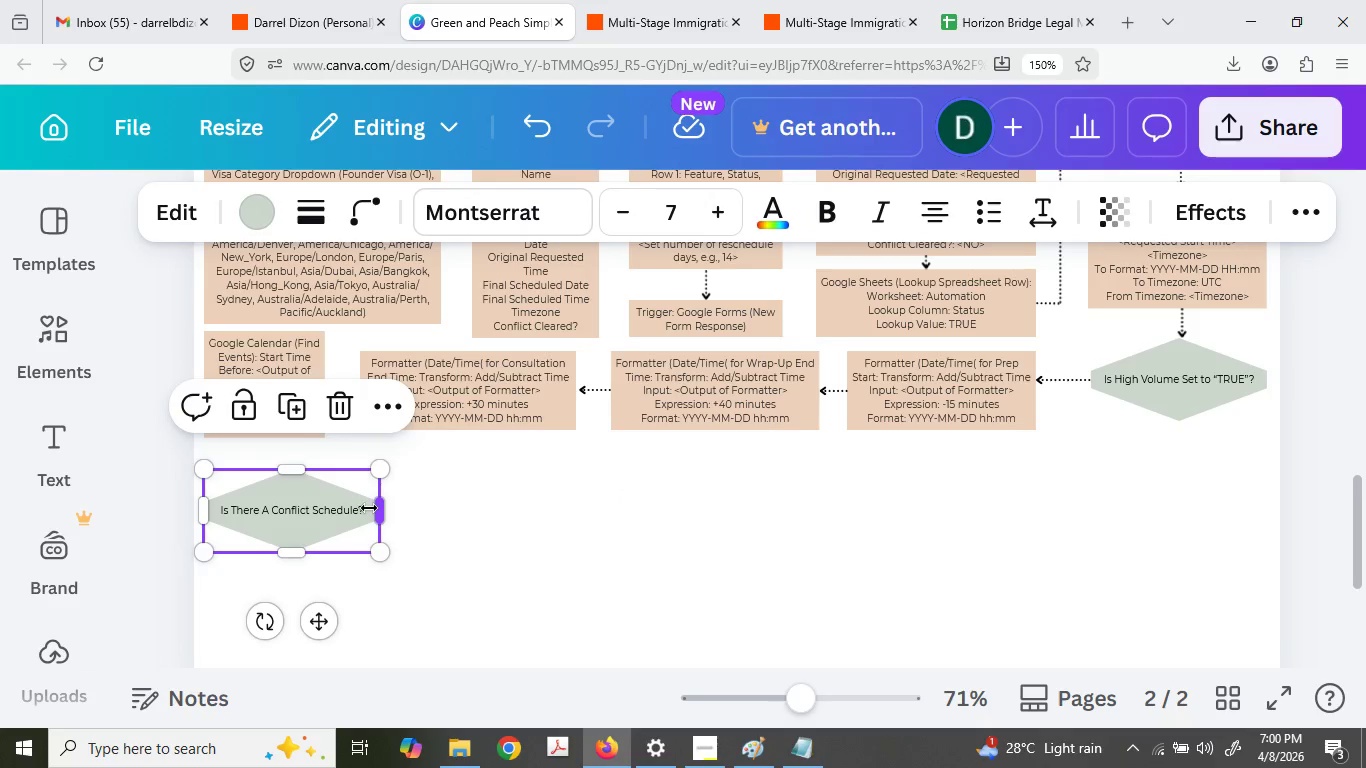 
left_click_drag(start_coordinate=[369, 508], to_coordinate=[311, 523])
 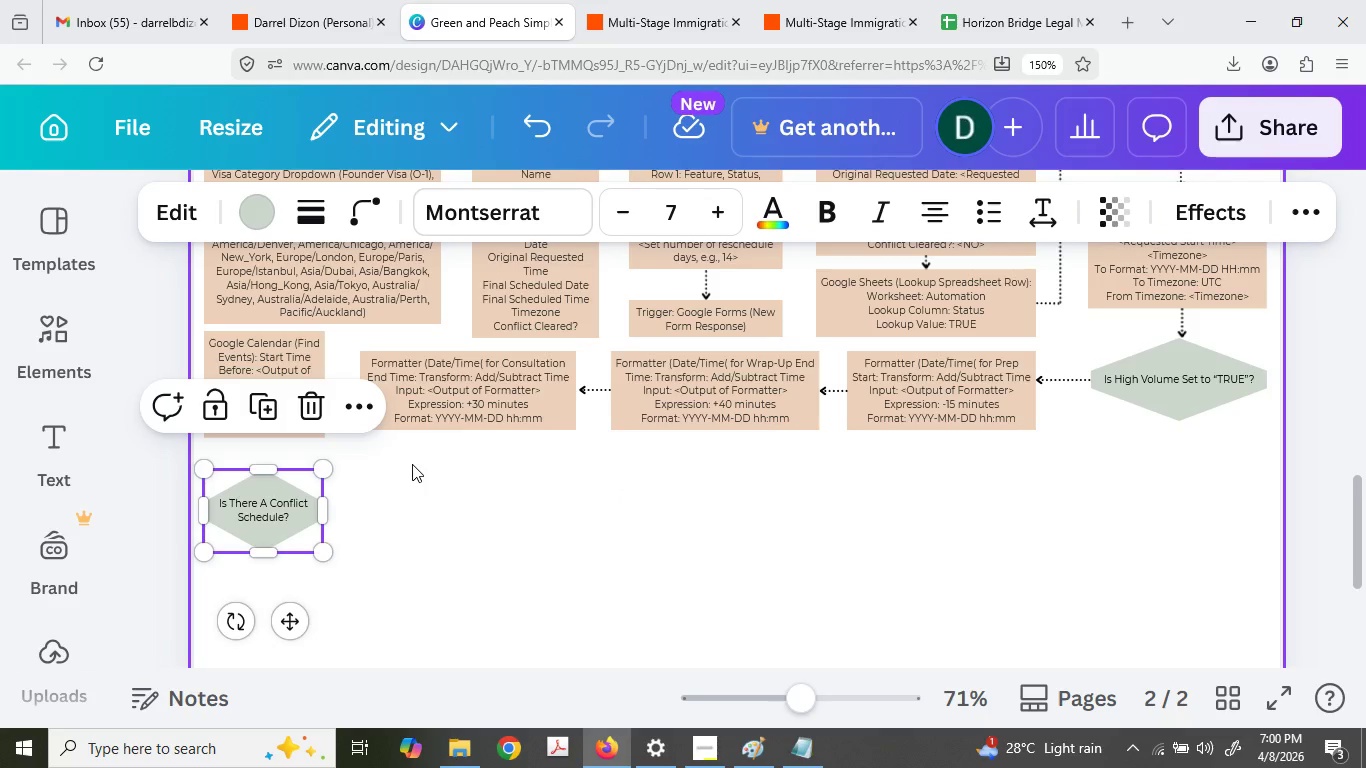 
left_click([415, 465])
 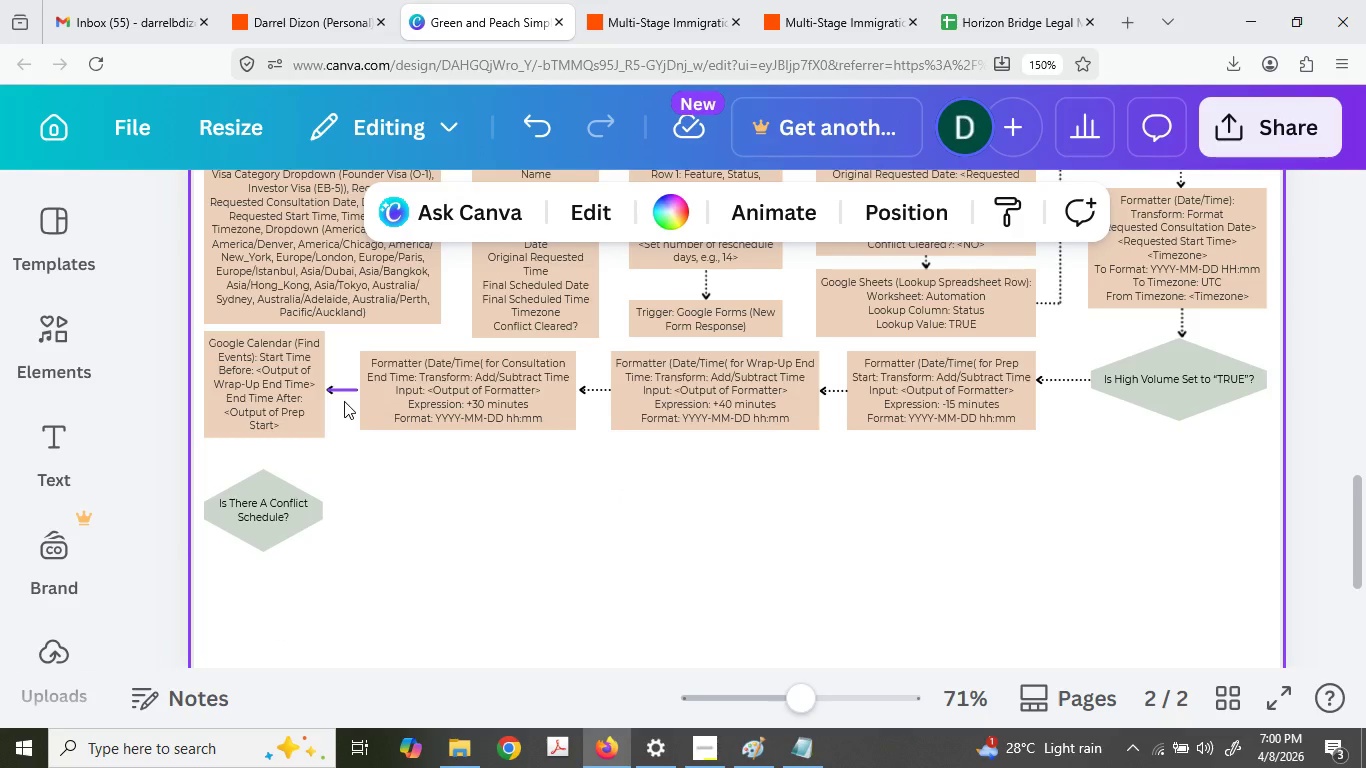 
left_click([341, 392])
 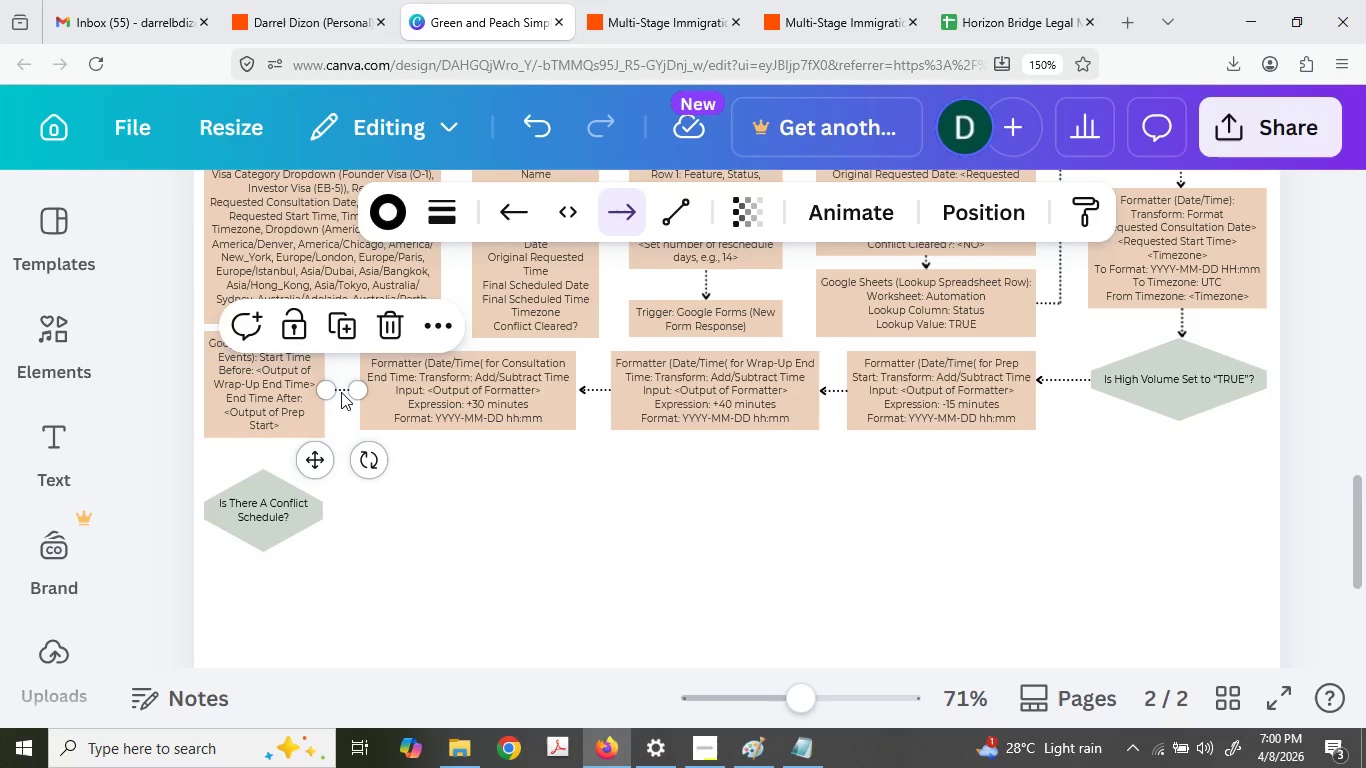 
key(Control+ControlLeft)
 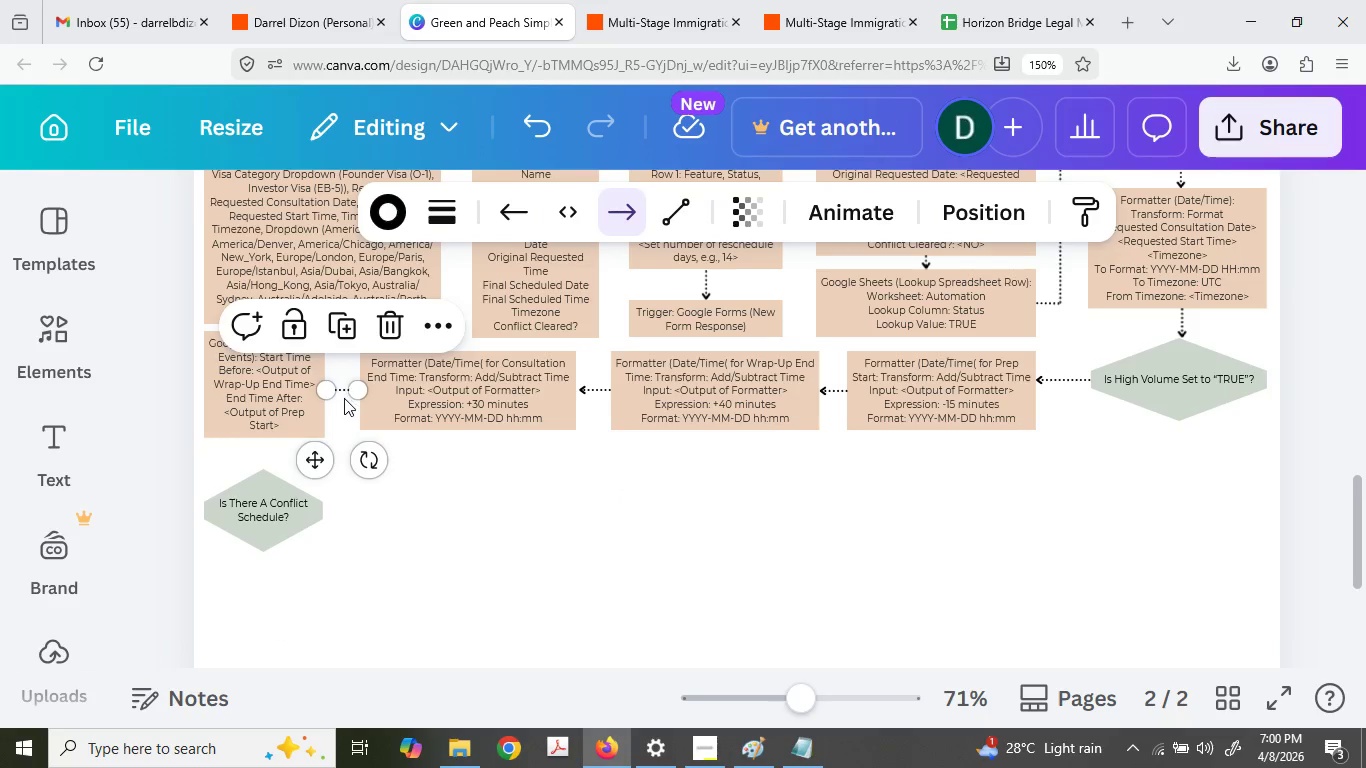 
key(Control+C)
 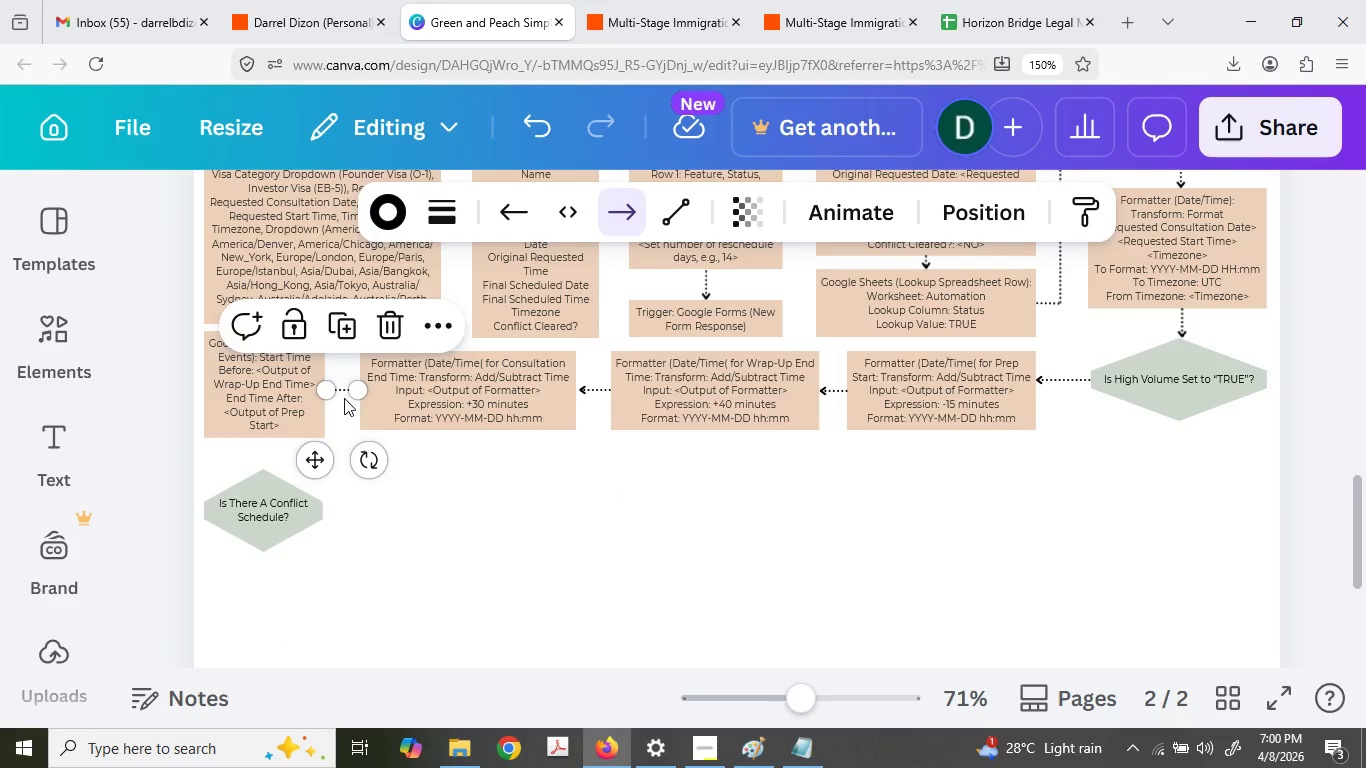 
key(Control+V)
 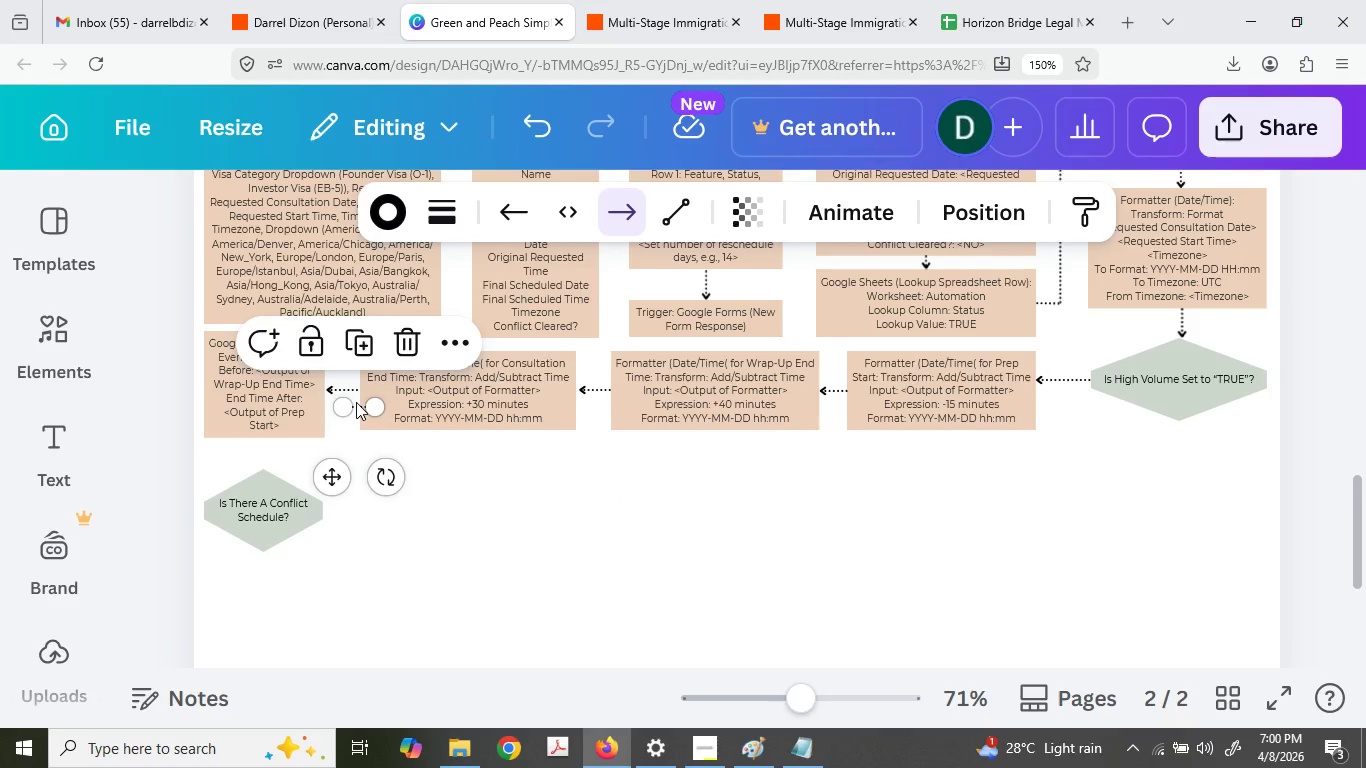 
left_click_drag(start_coordinate=[356, 403], to_coordinate=[277, 464])
 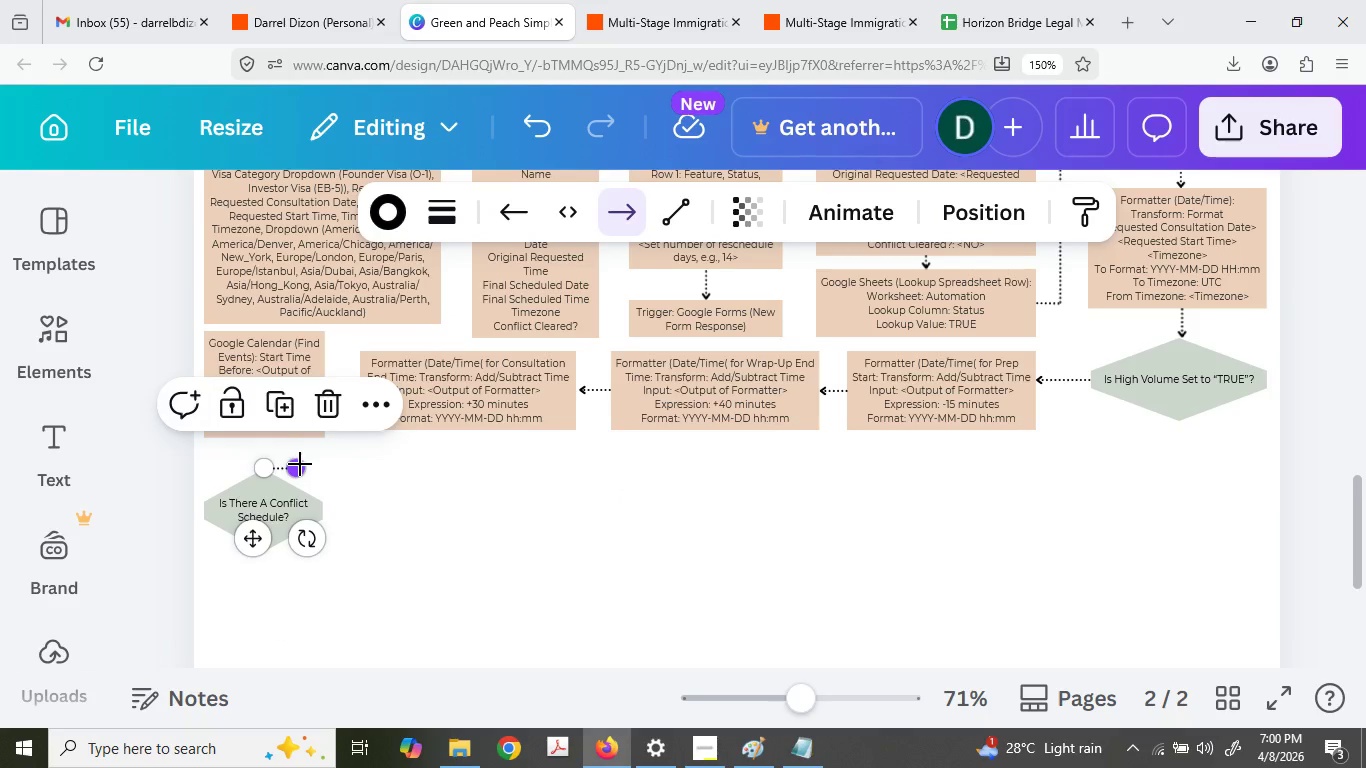 
left_click_drag(start_coordinate=[301, 464], to_coordinate=[263, 438])
 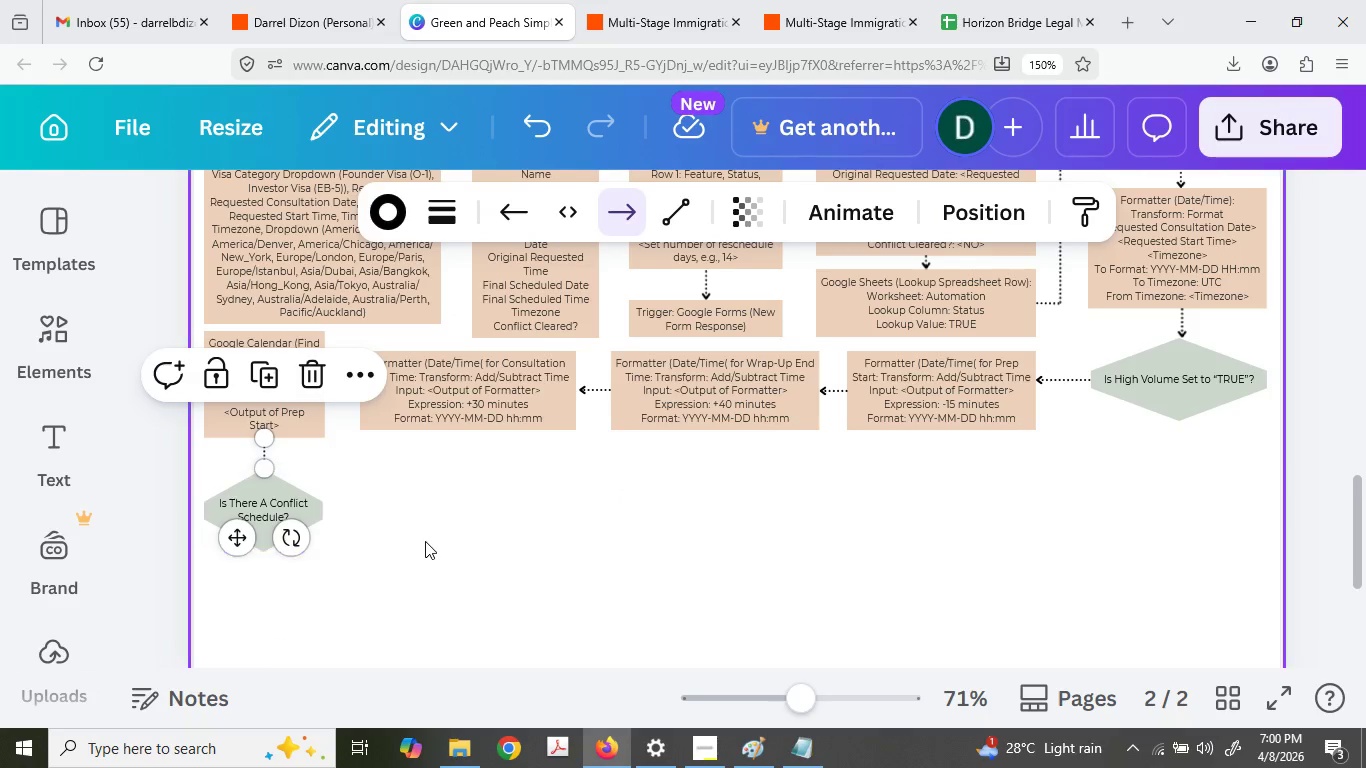 
left_click([425, 541])
 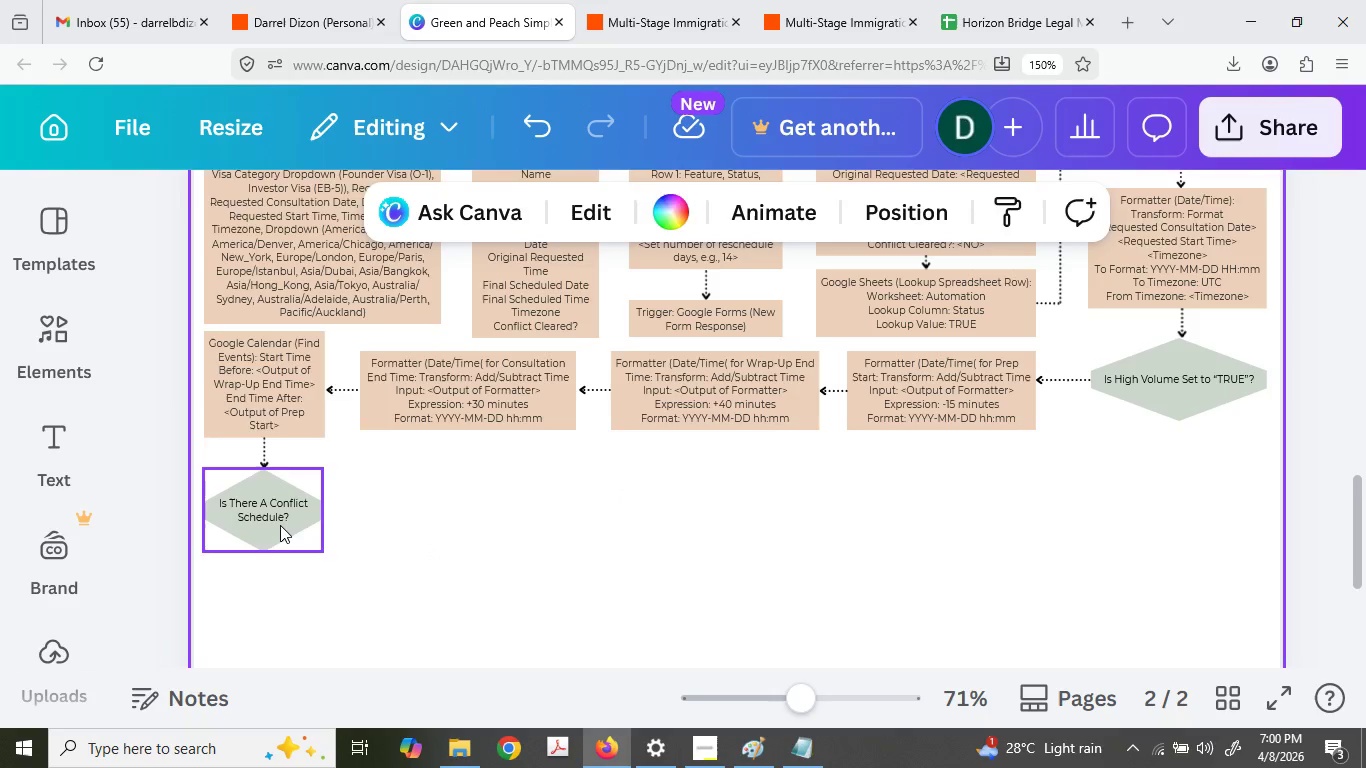 
left_click_drag(start_coordinate=[280, 525], to_coordinate=[279, 514])
 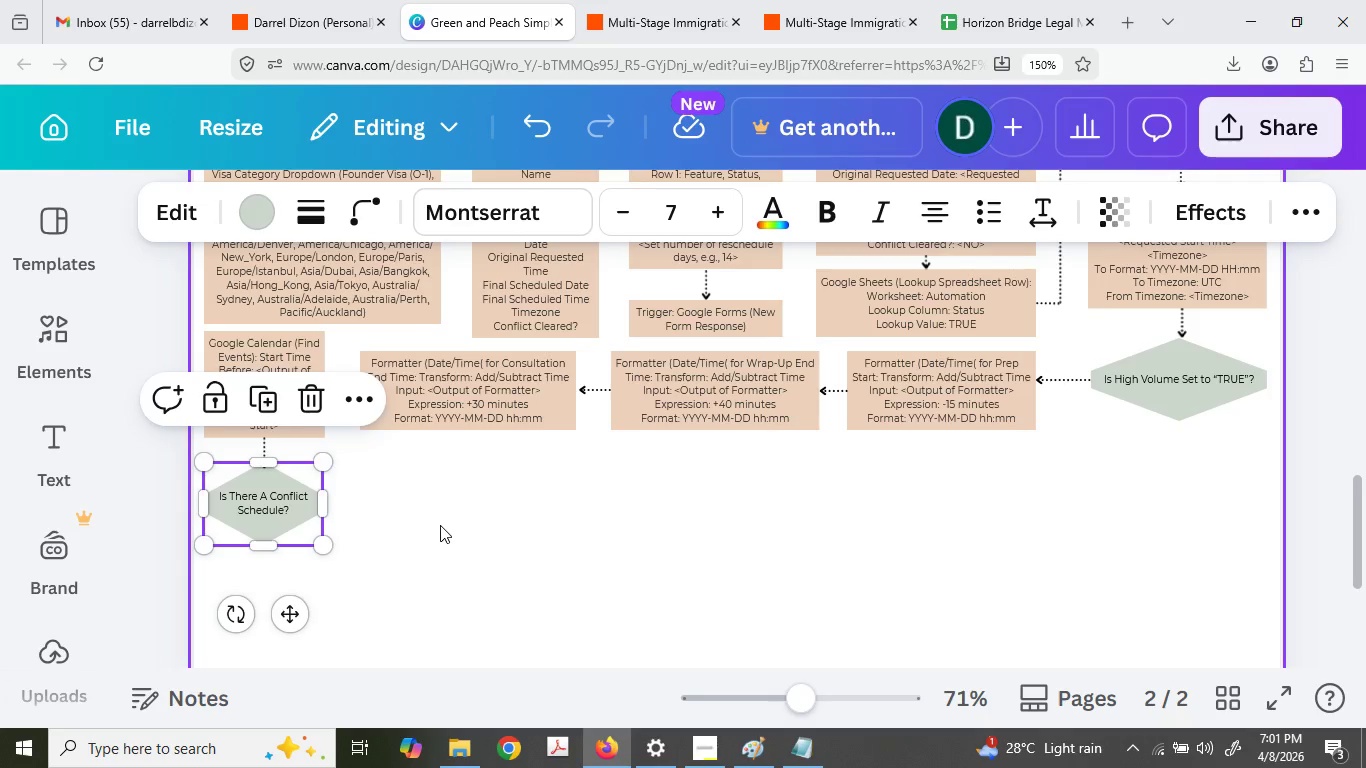 
key(Control+ControlLeft)
 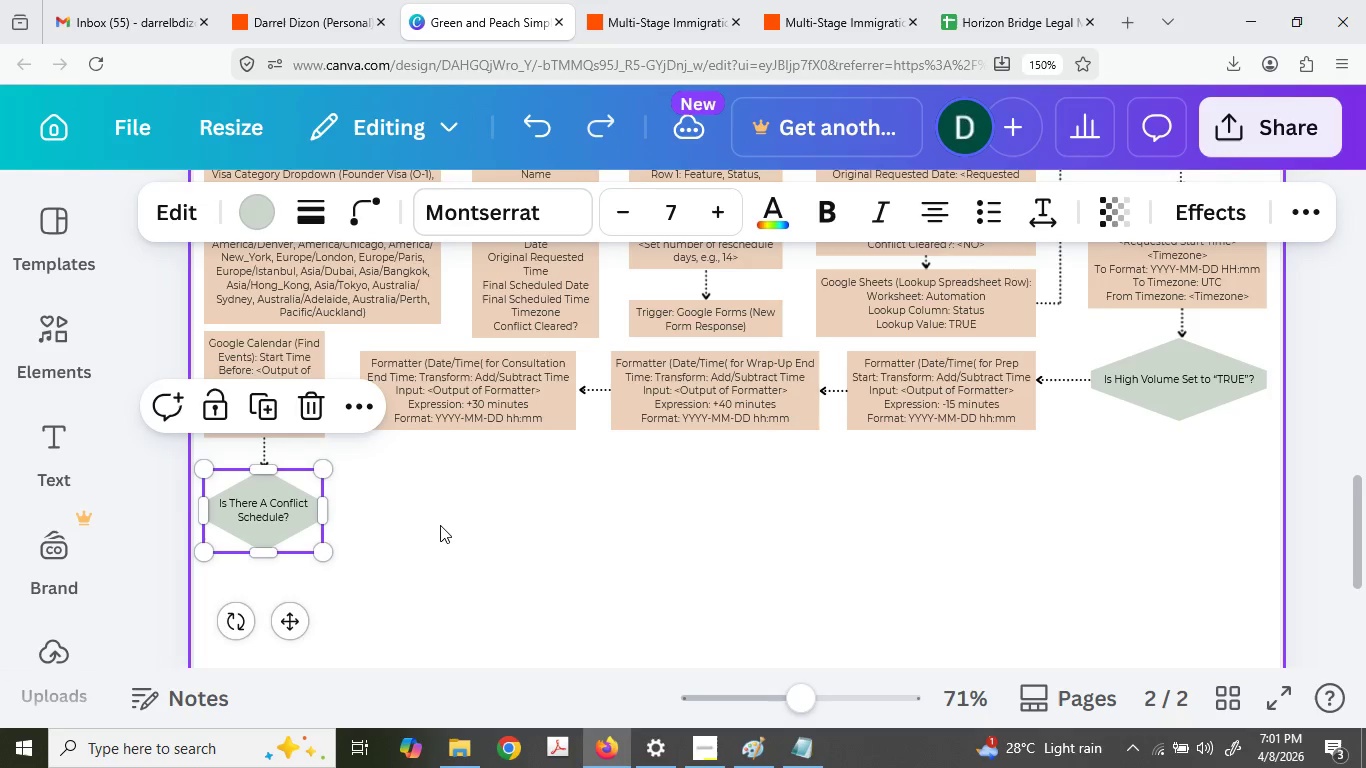 
key(Control+Z)
 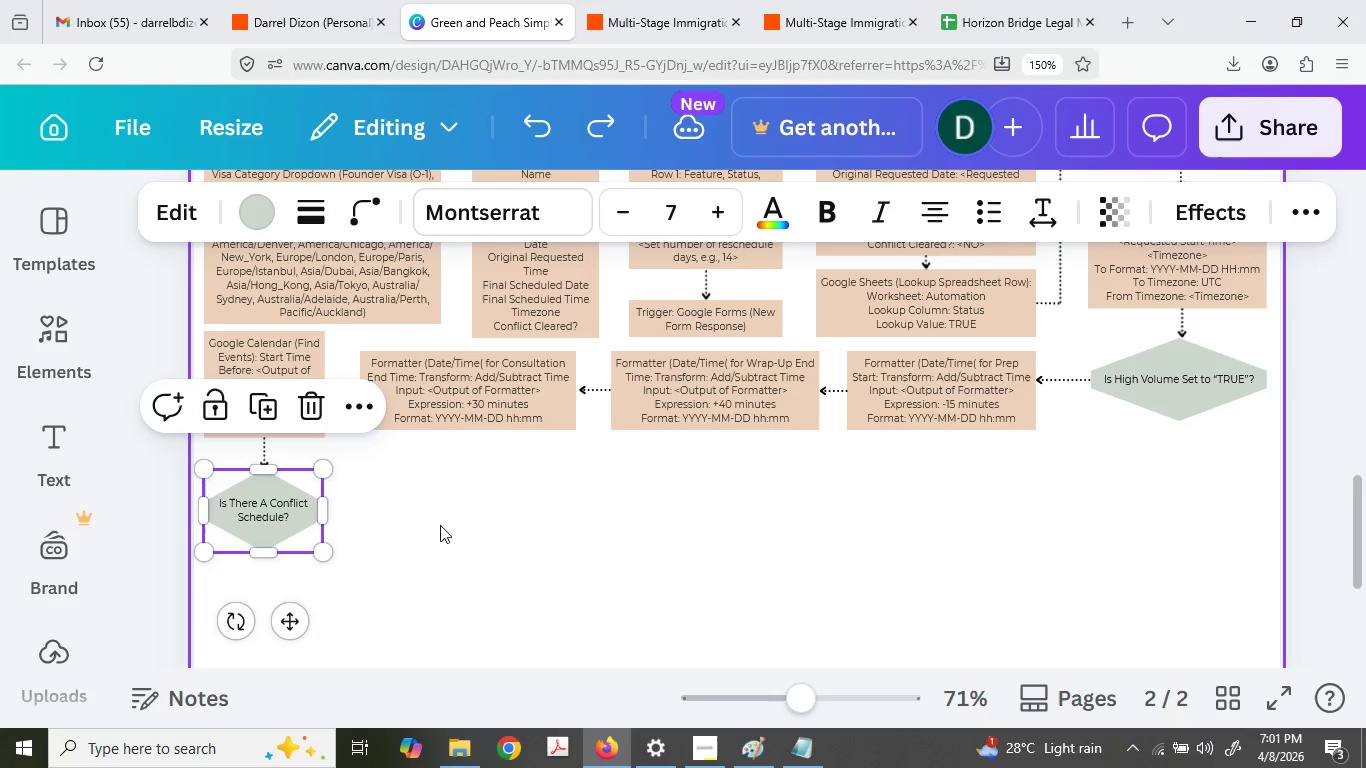 
left_click([440, 525])
 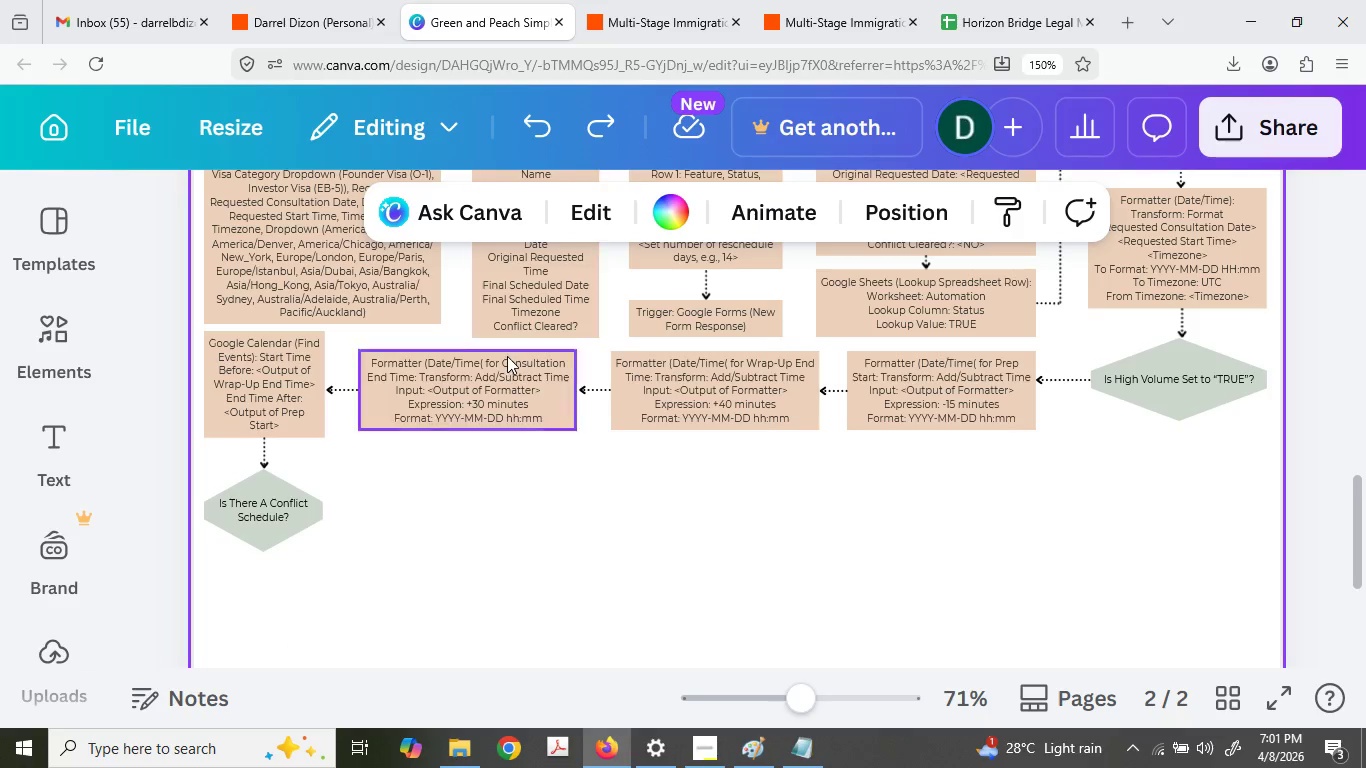 
left_click([589, 0])
 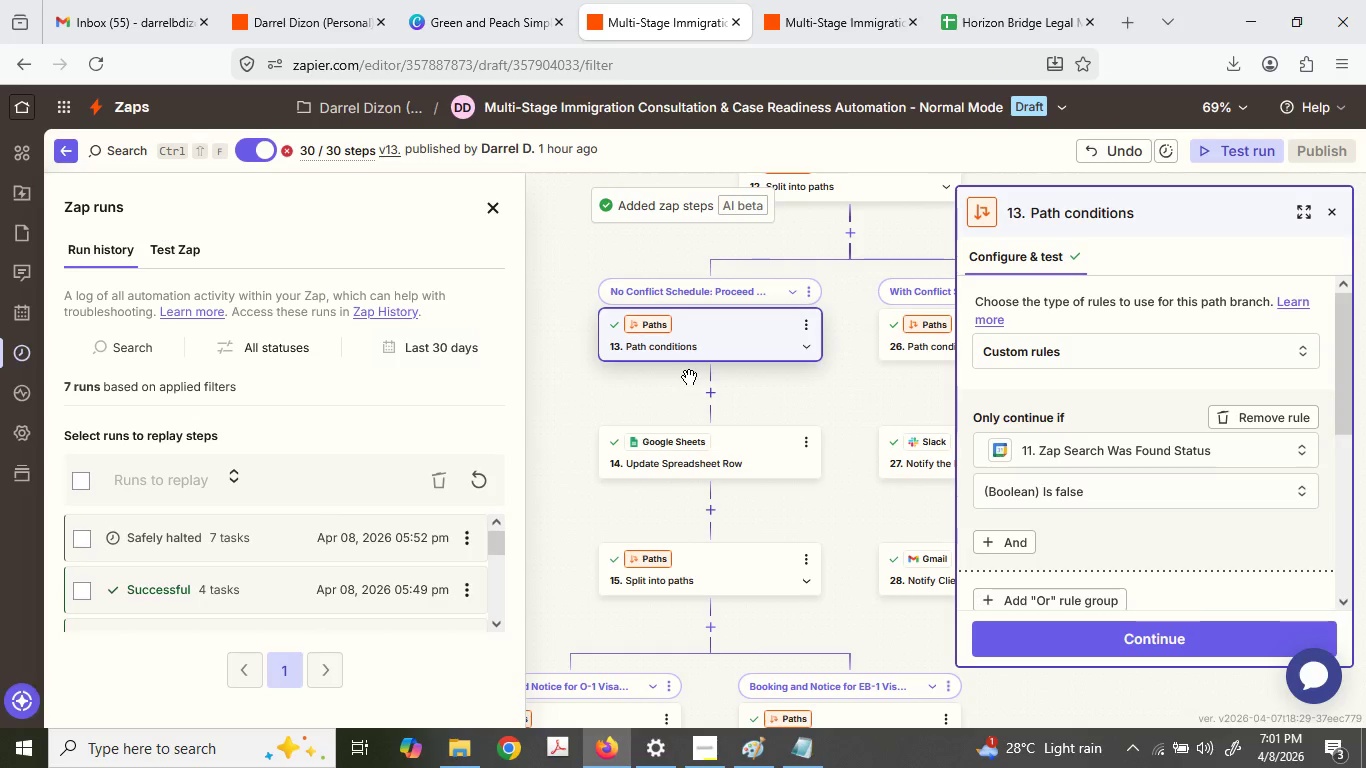 
hold_key(key=ControlLeft, duration=0.42)
scroll: coordinate [689, 377], scroll_direction: down, amount: 2.0
 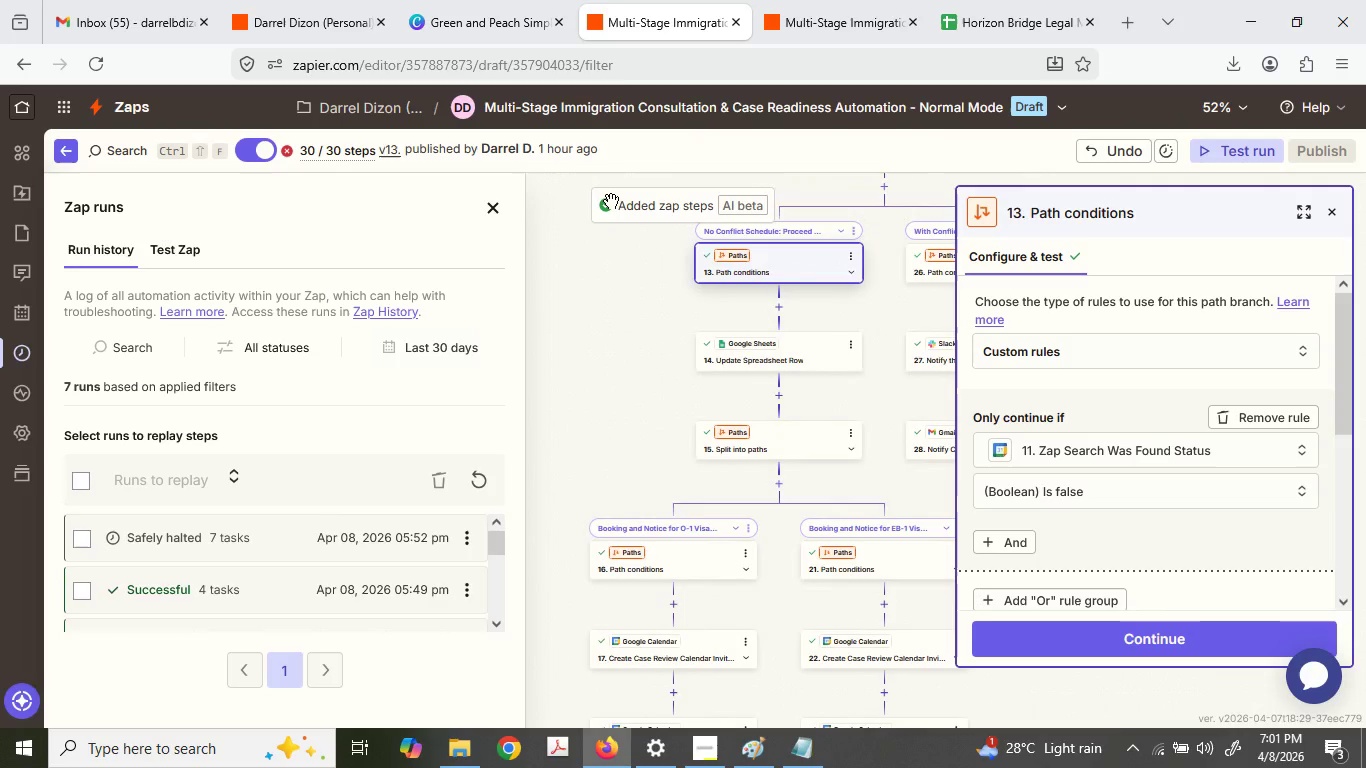 
left_click([555, 0])
 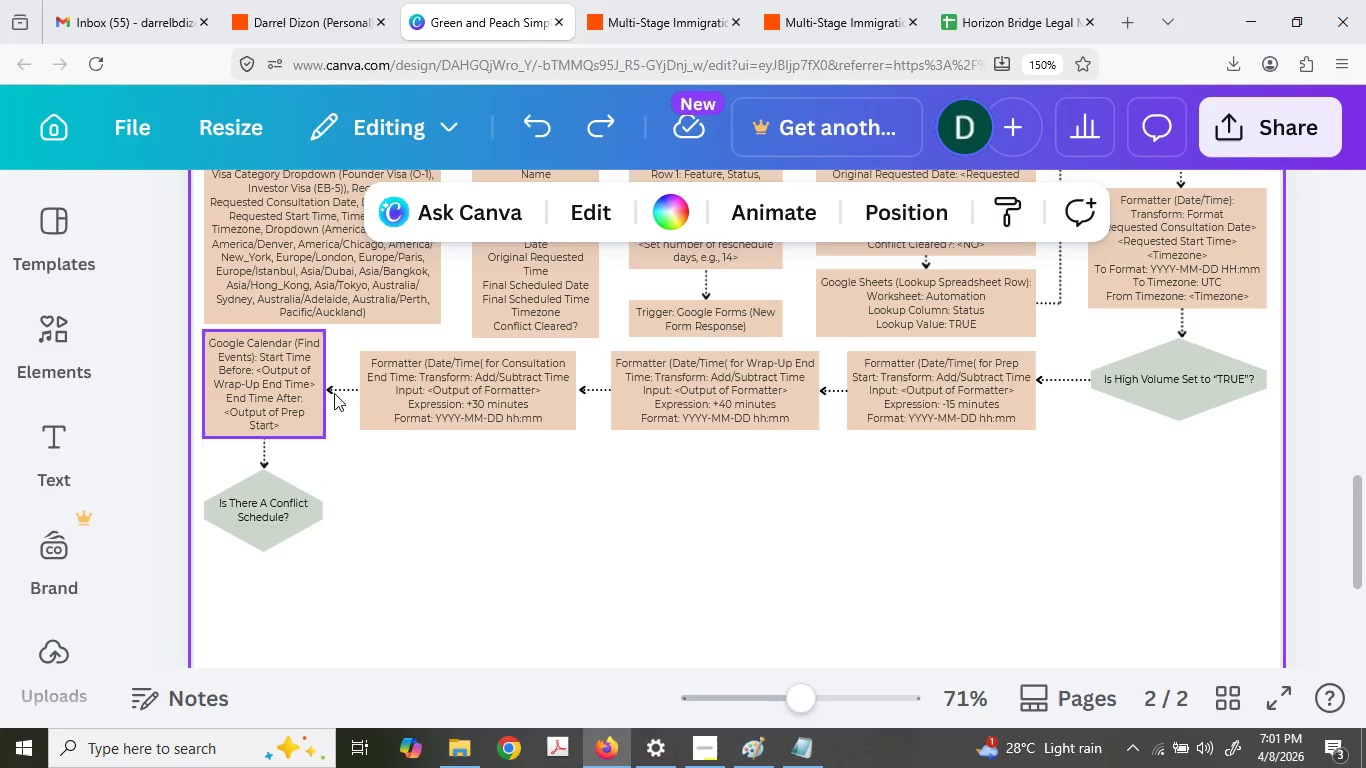 
left_click([461, 379])
 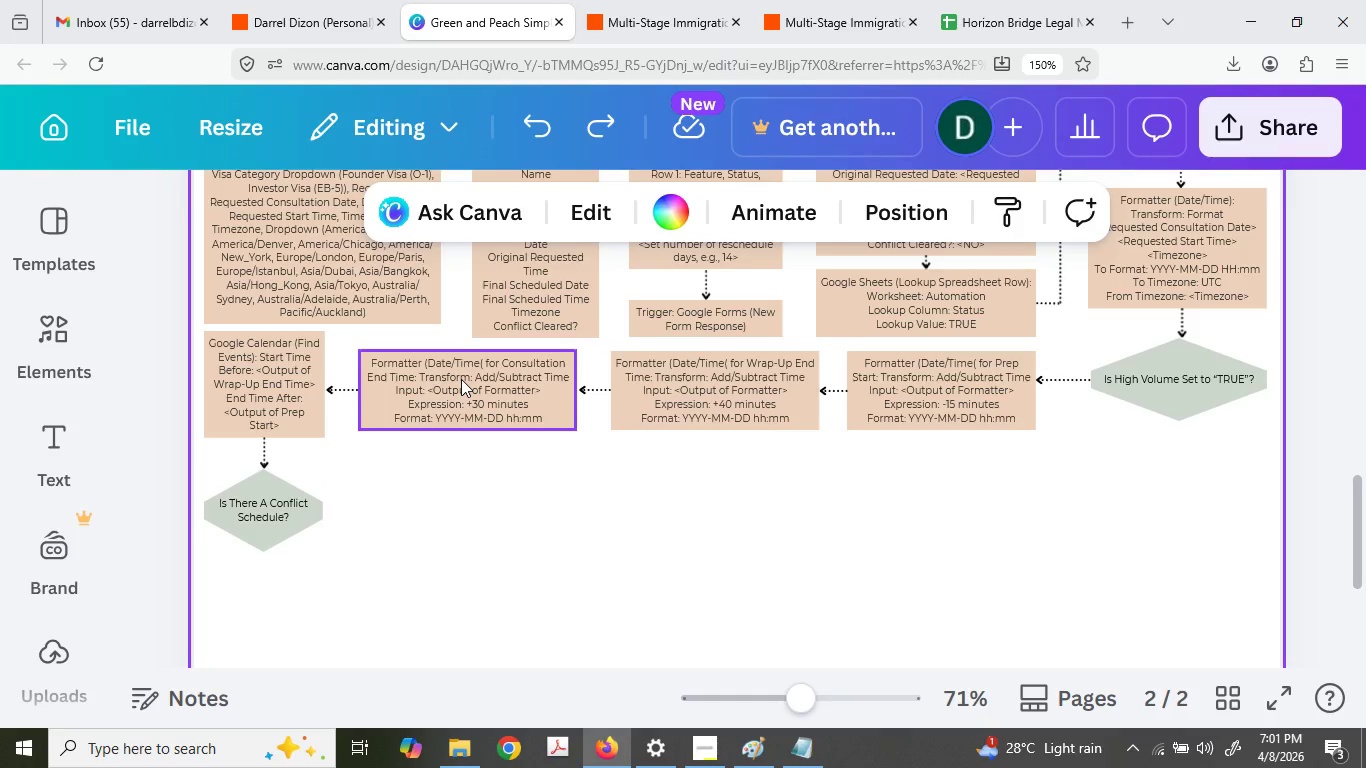 
key(Control+C)
 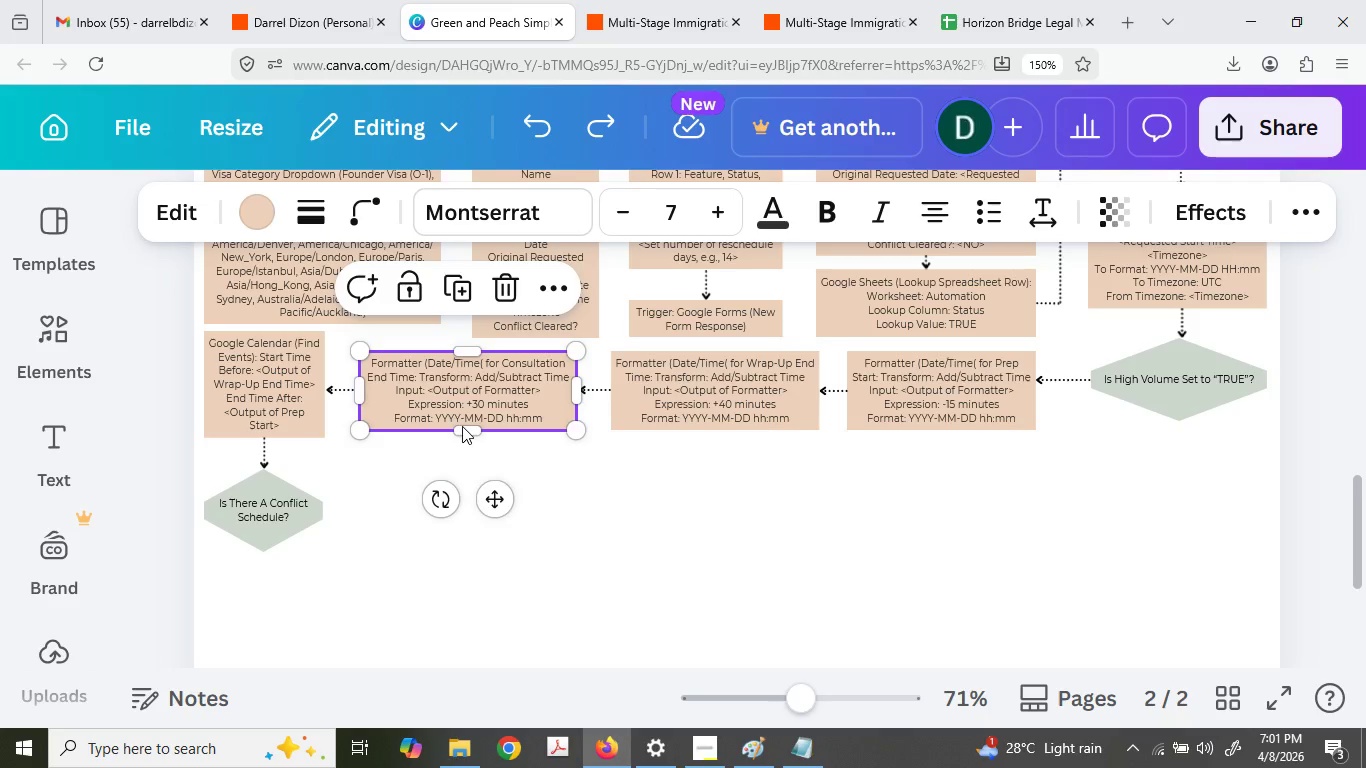 
key(Control+V)
 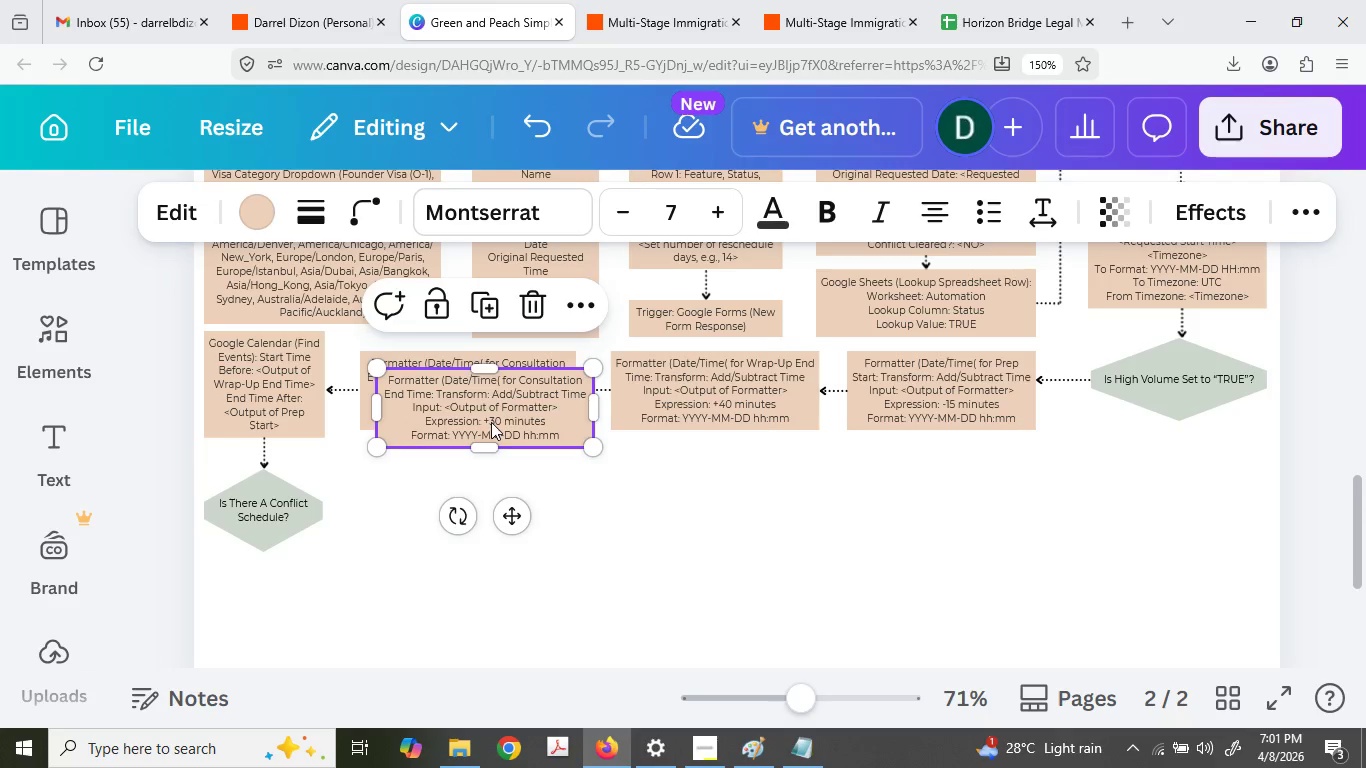 
left_click_drag(start_coordinate=[491, 422], to_coordinate=[319, 631])
 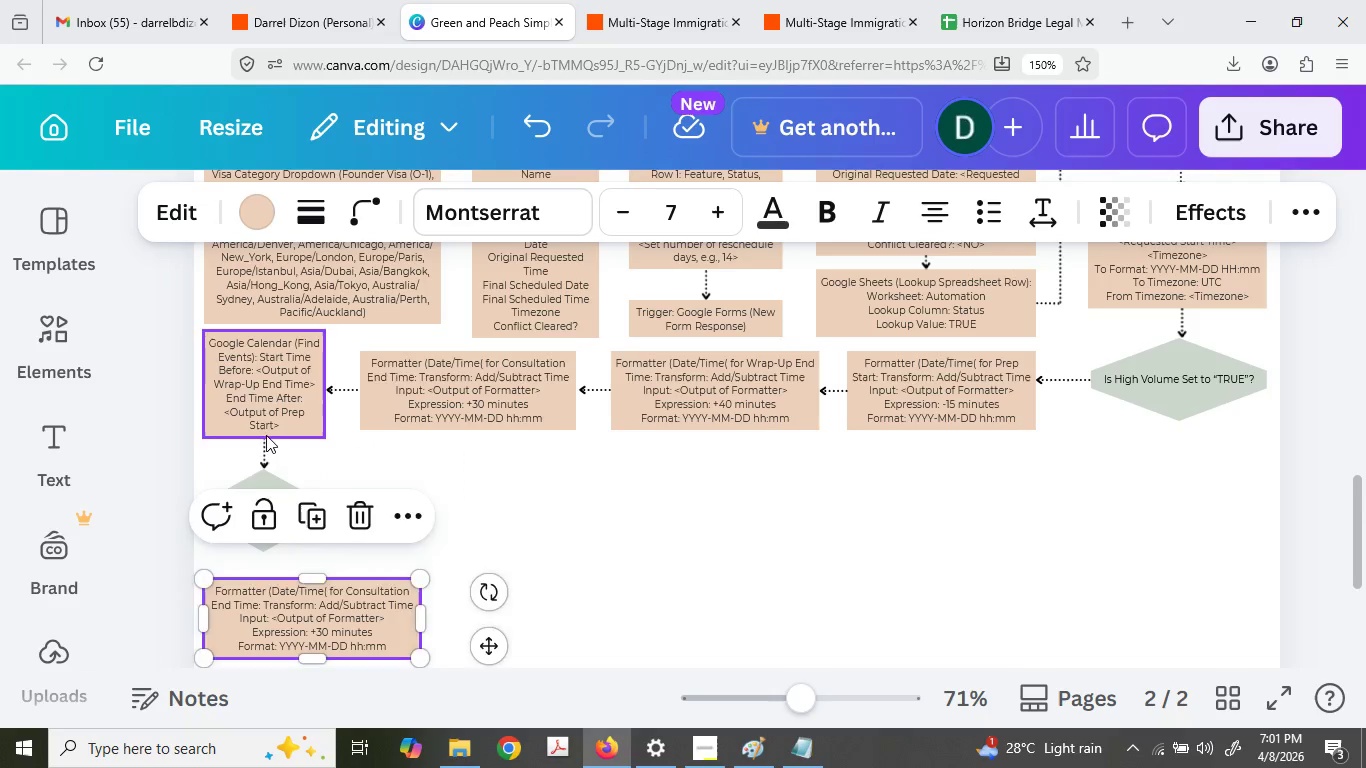 
left_click([266, 435])
 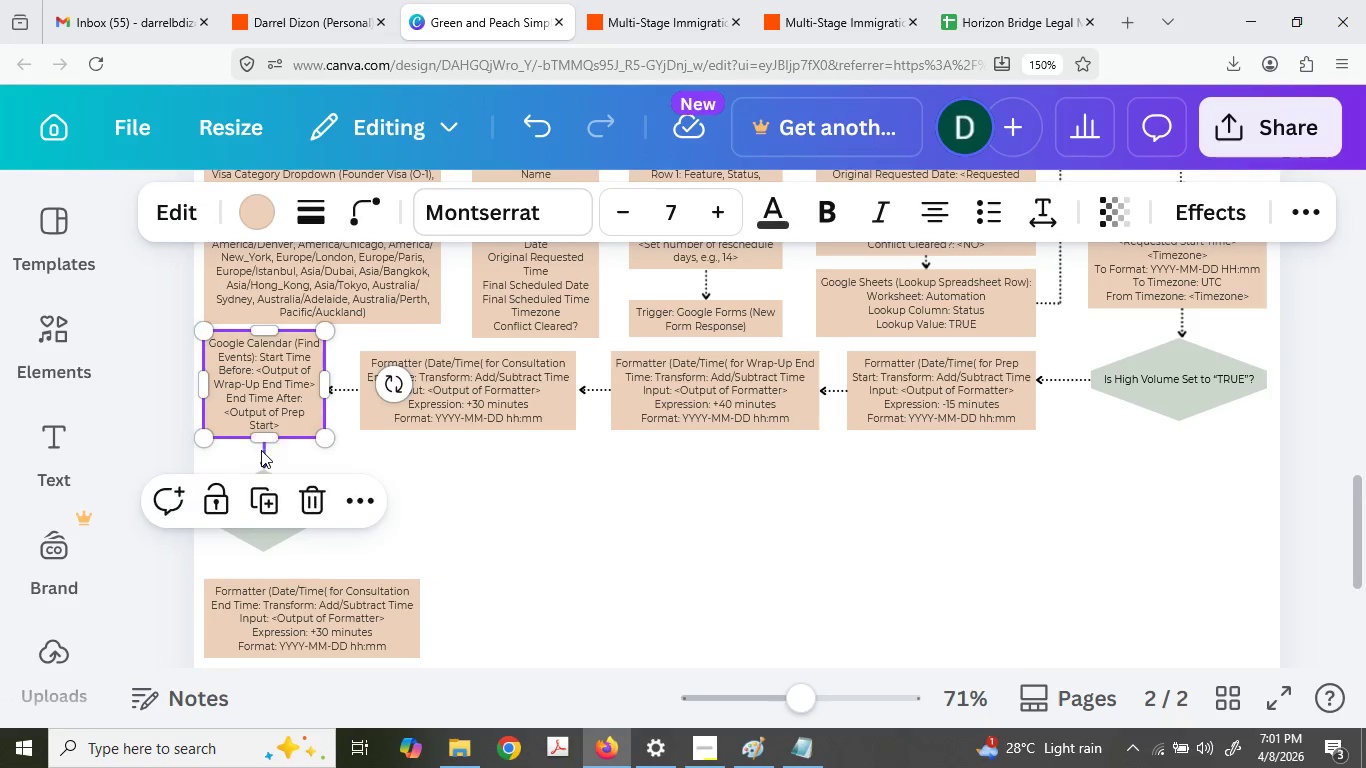 
left_click([261, 450])
 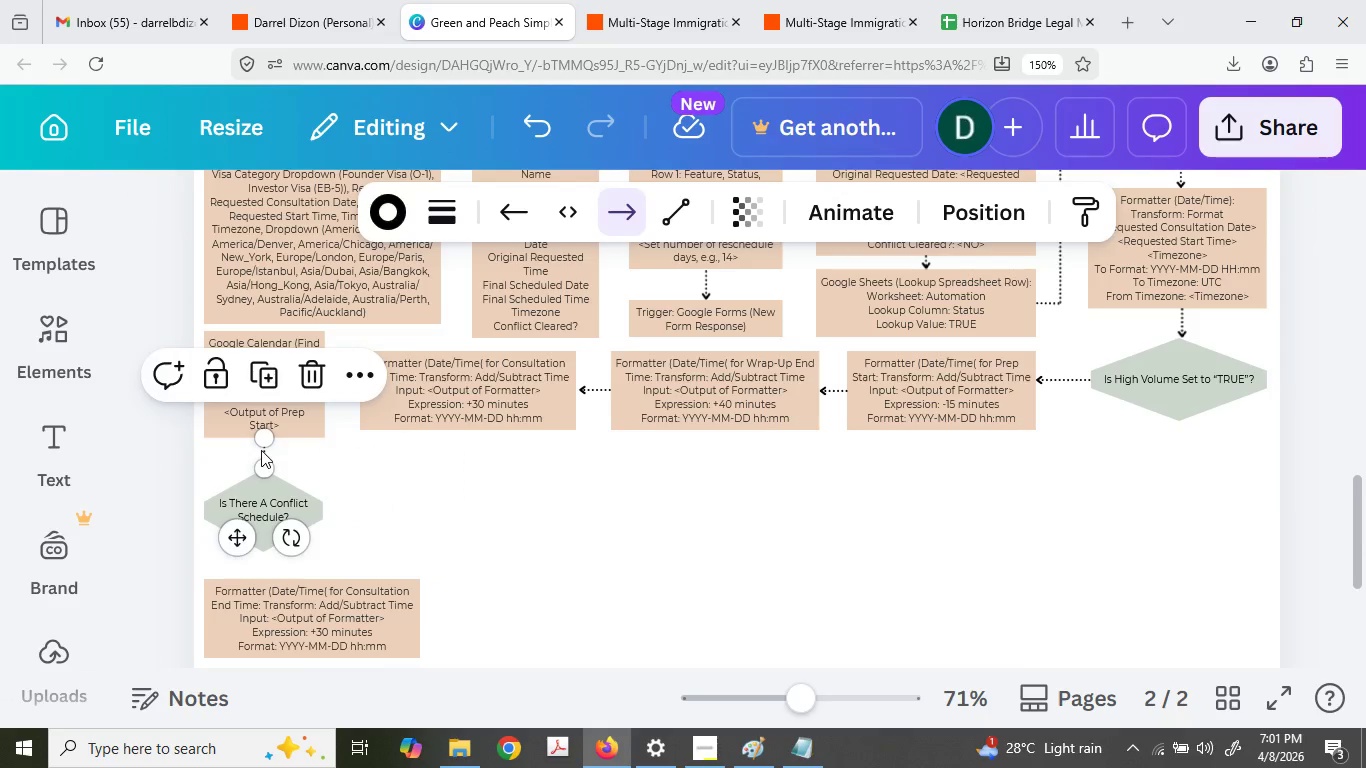 
key(Control+C)
 